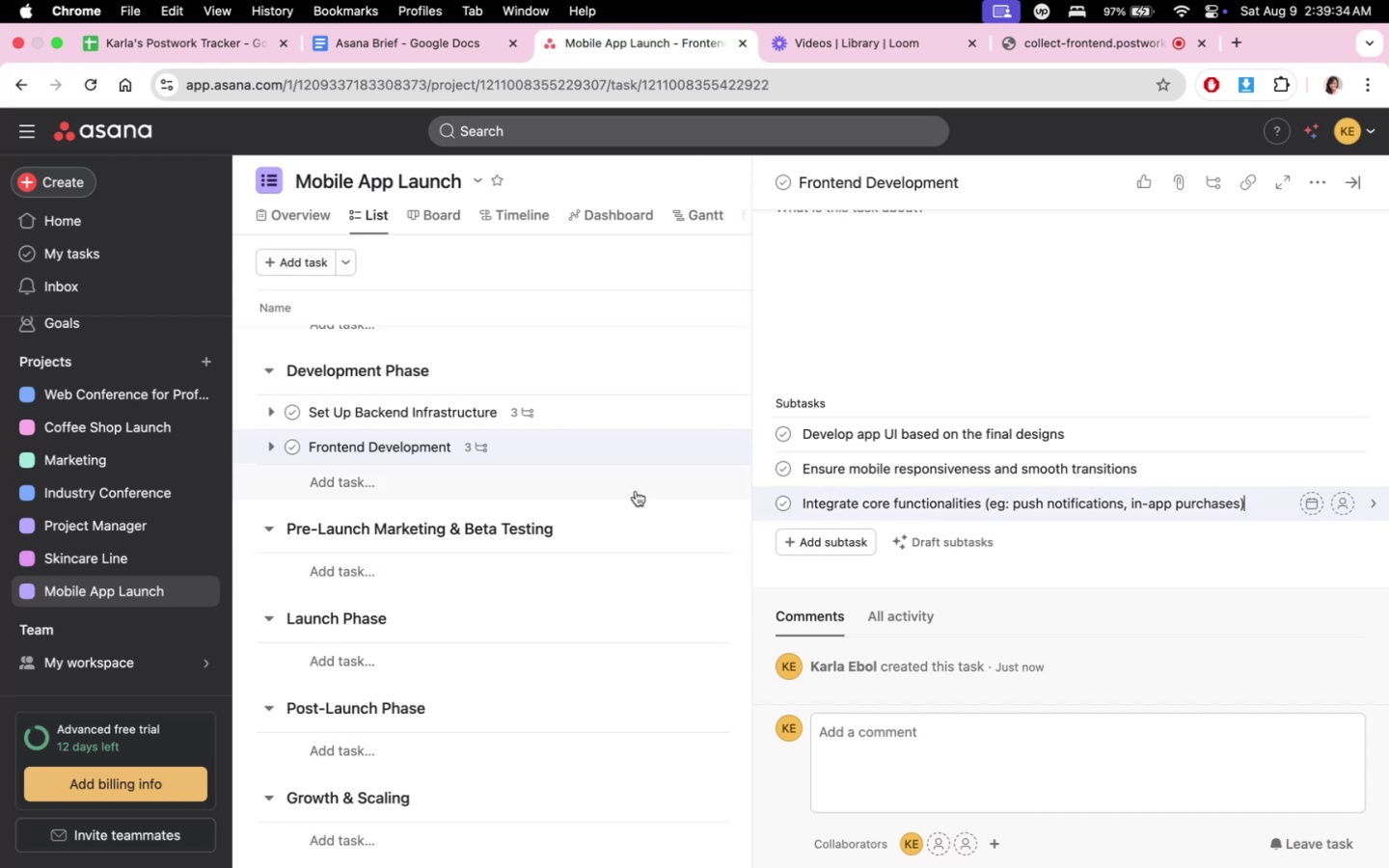 
type(App Functionalu)
key(Backspace)
type(ity Development)
 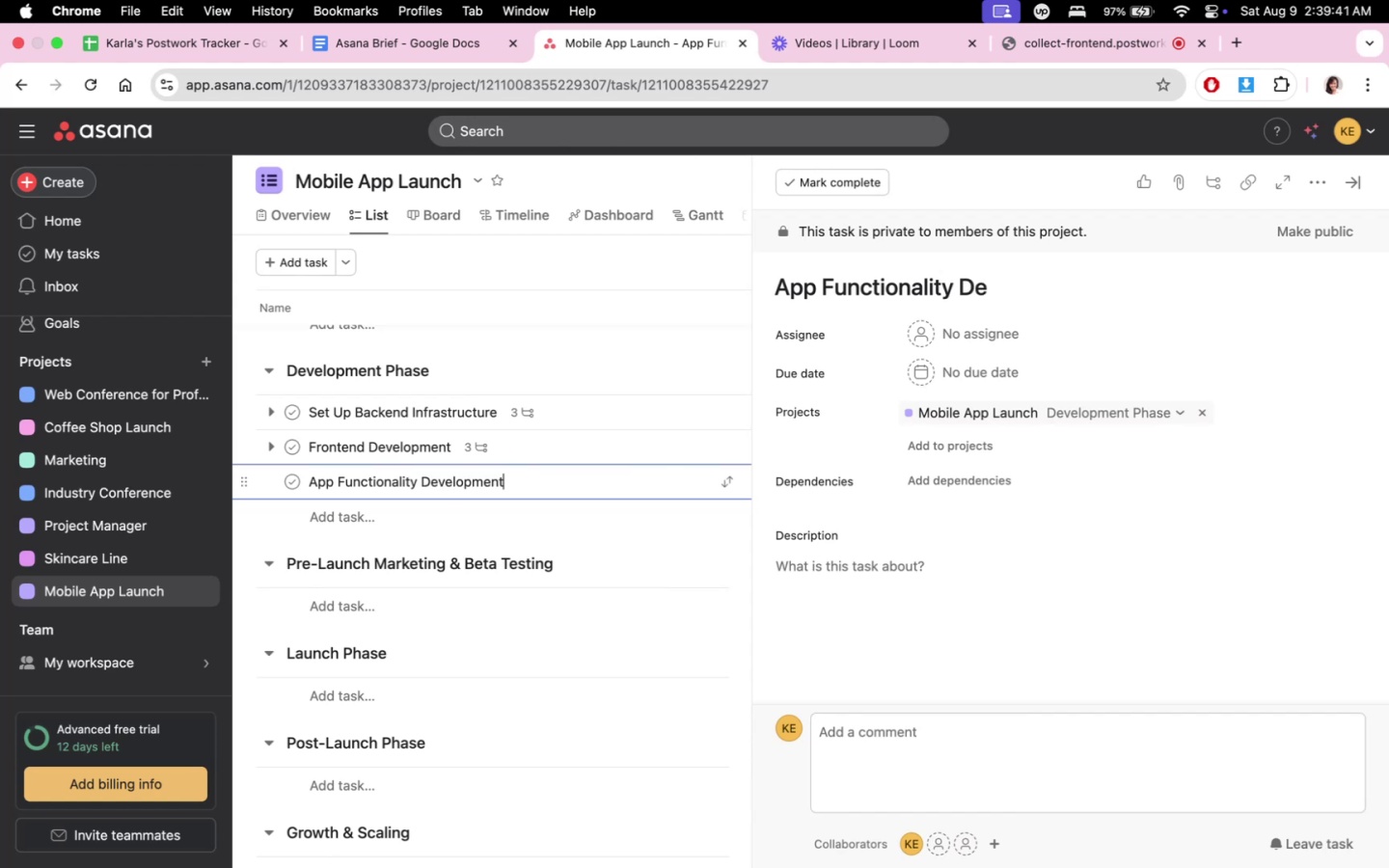 
scroll: coordinate [1007, 578], scroll_direction: down, amount: 11.0
 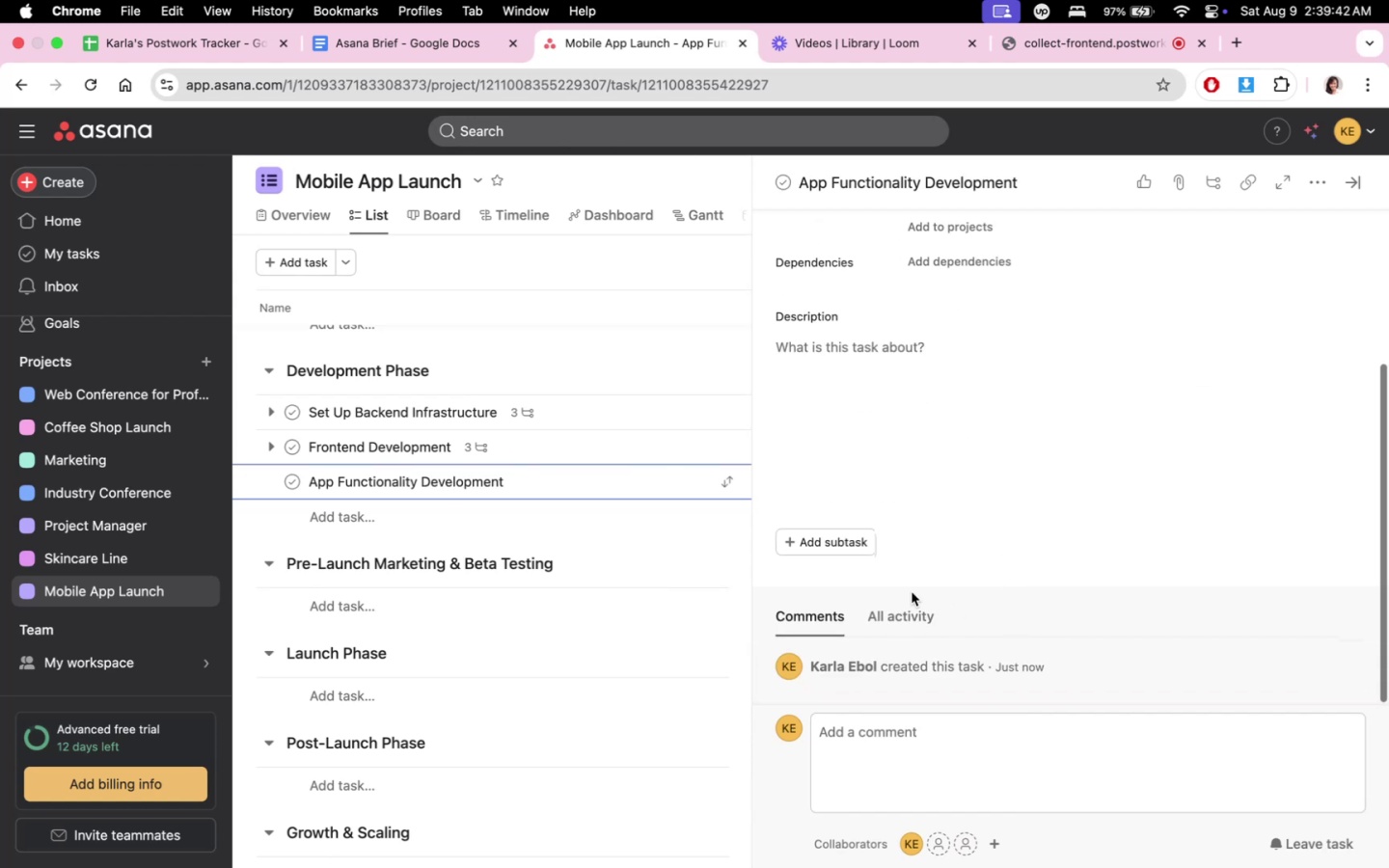 
left_click([851, 534])
 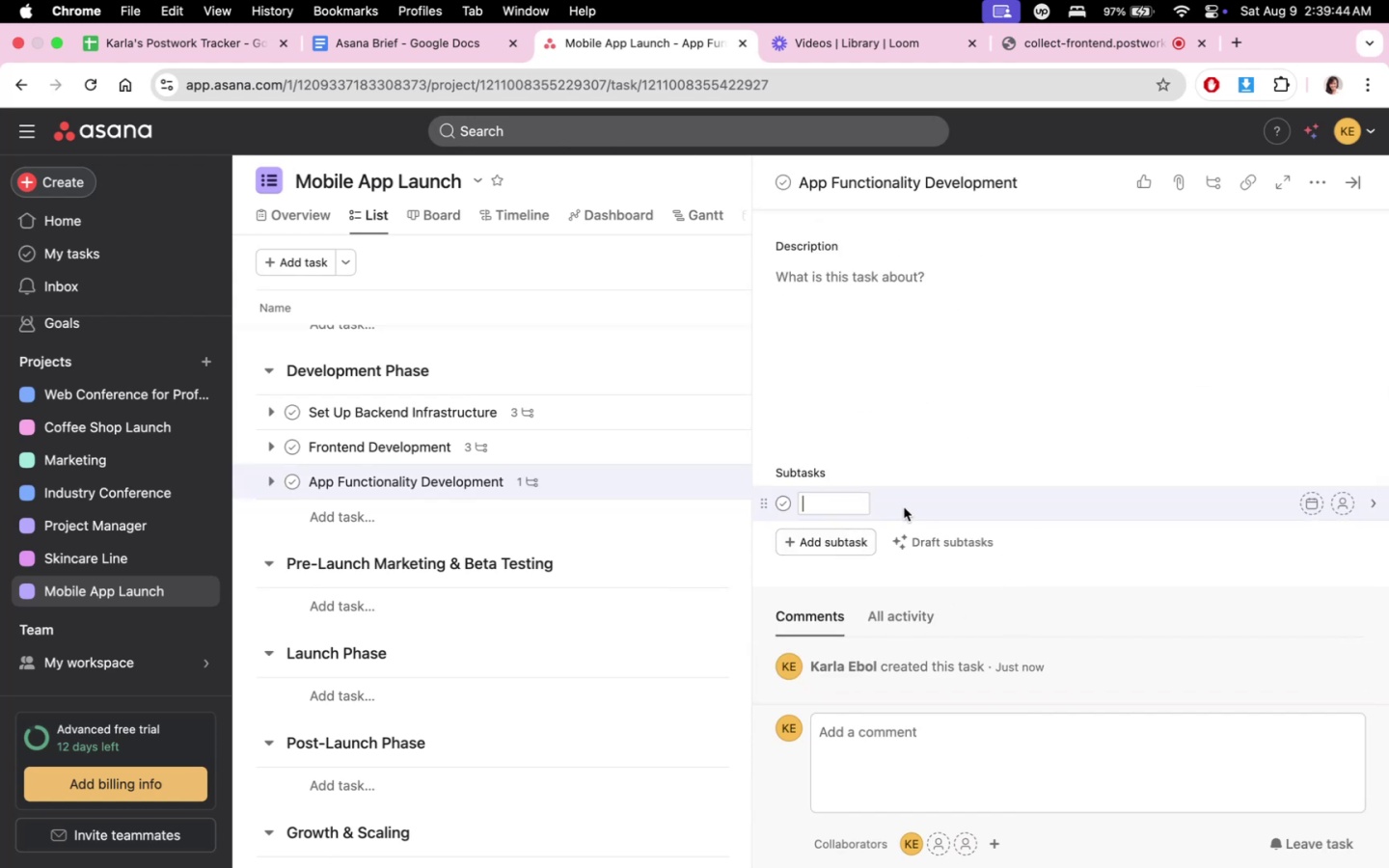 
type(Develop user authentia)
key(Backspace)
type(cation (login, registration))
 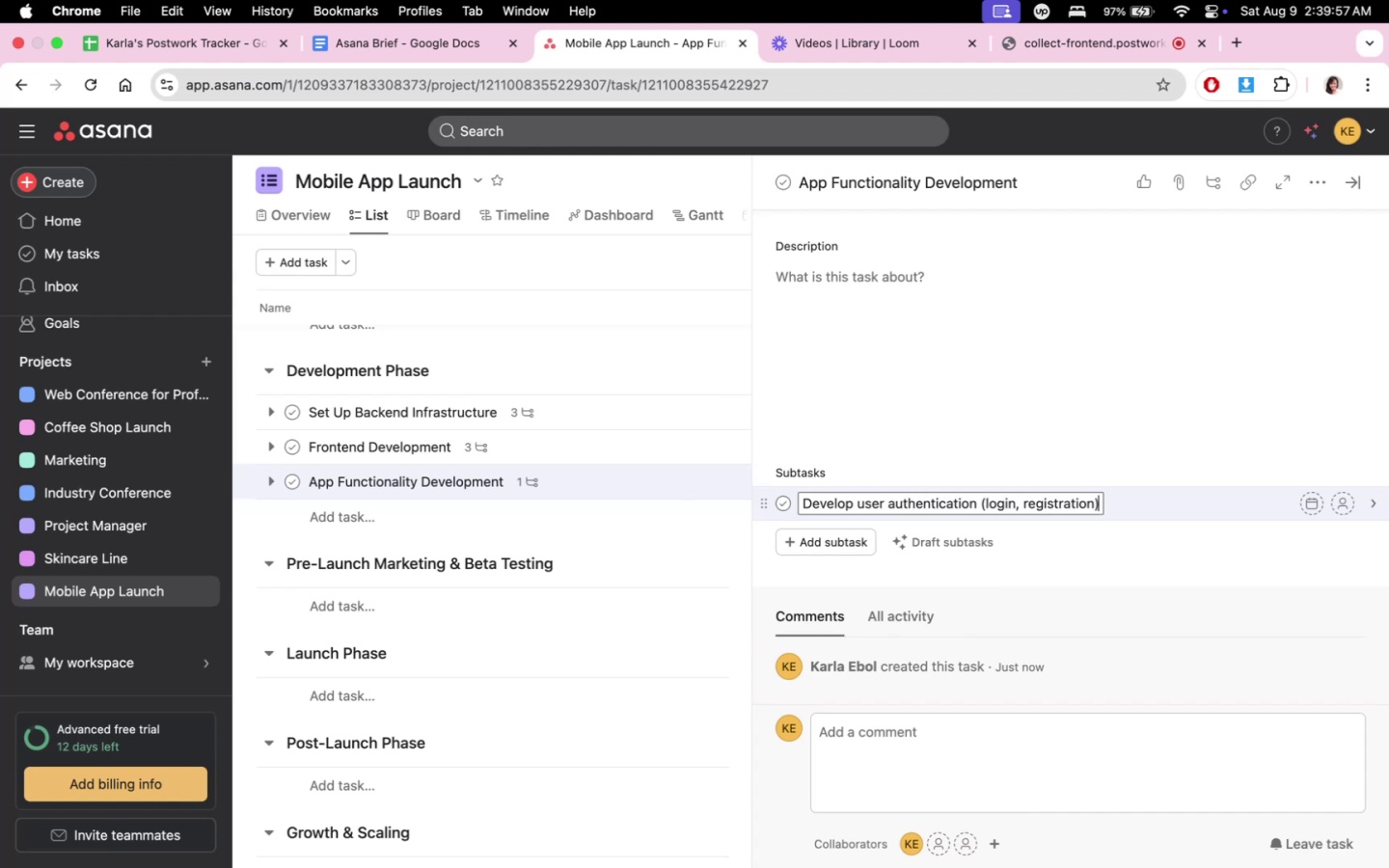 
key(Enter)
 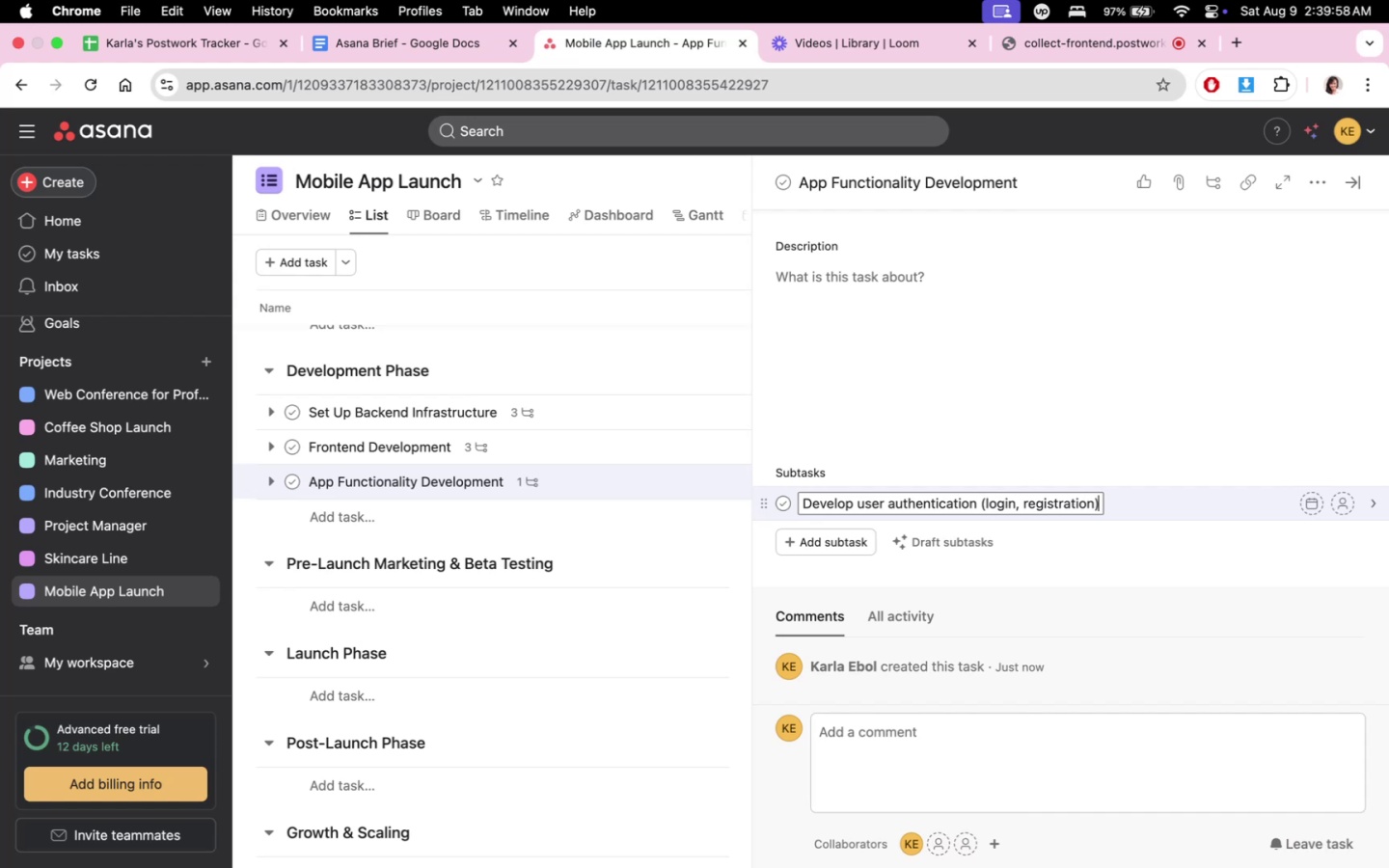 
type(Set up pusbh)
key(Backspace)
key(Backspace)
type(h notifications)
 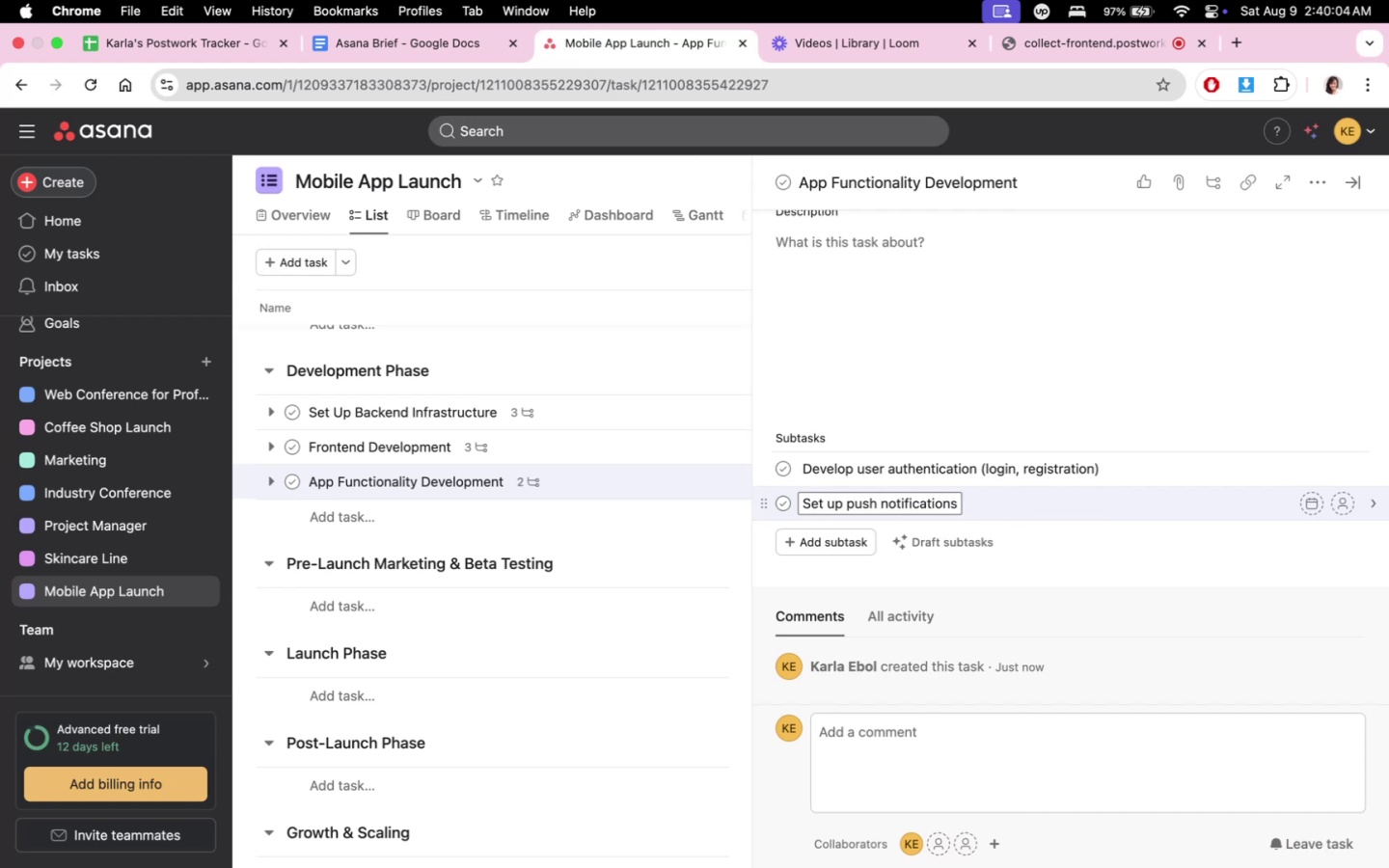 
key(Enter)
 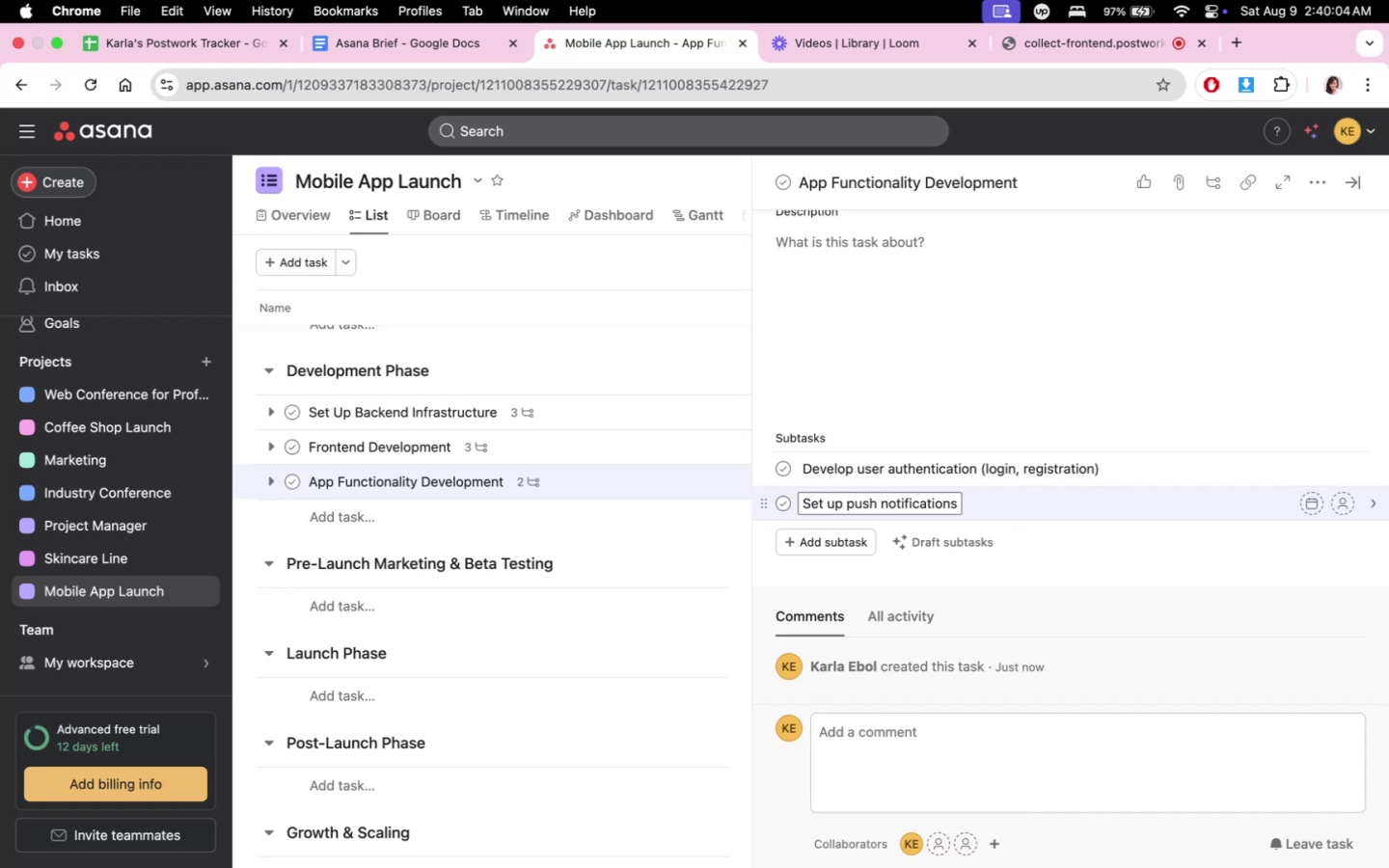 
type(IN)
key(Backspace)
key(Backspace)
 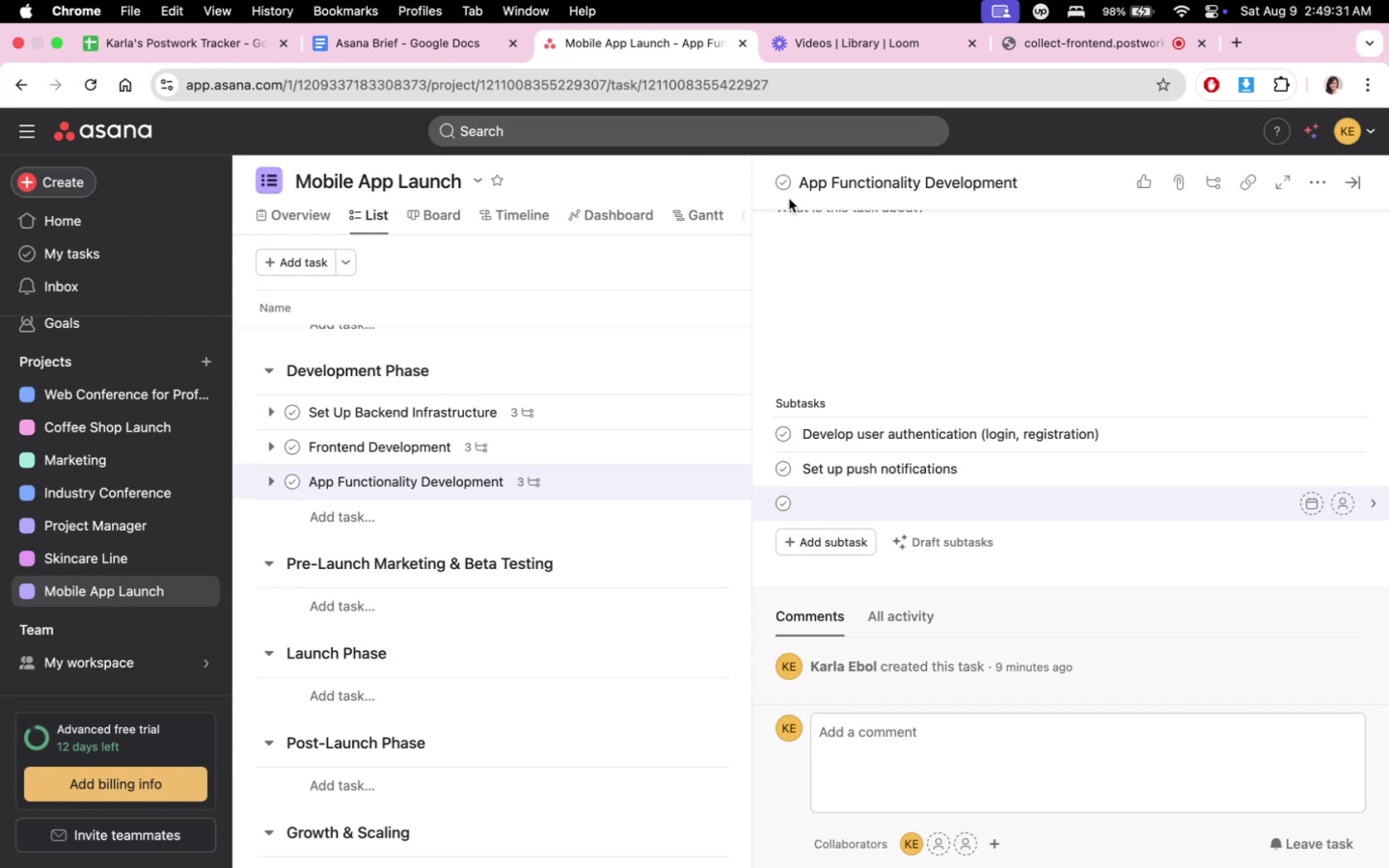 
wait(570.76)
 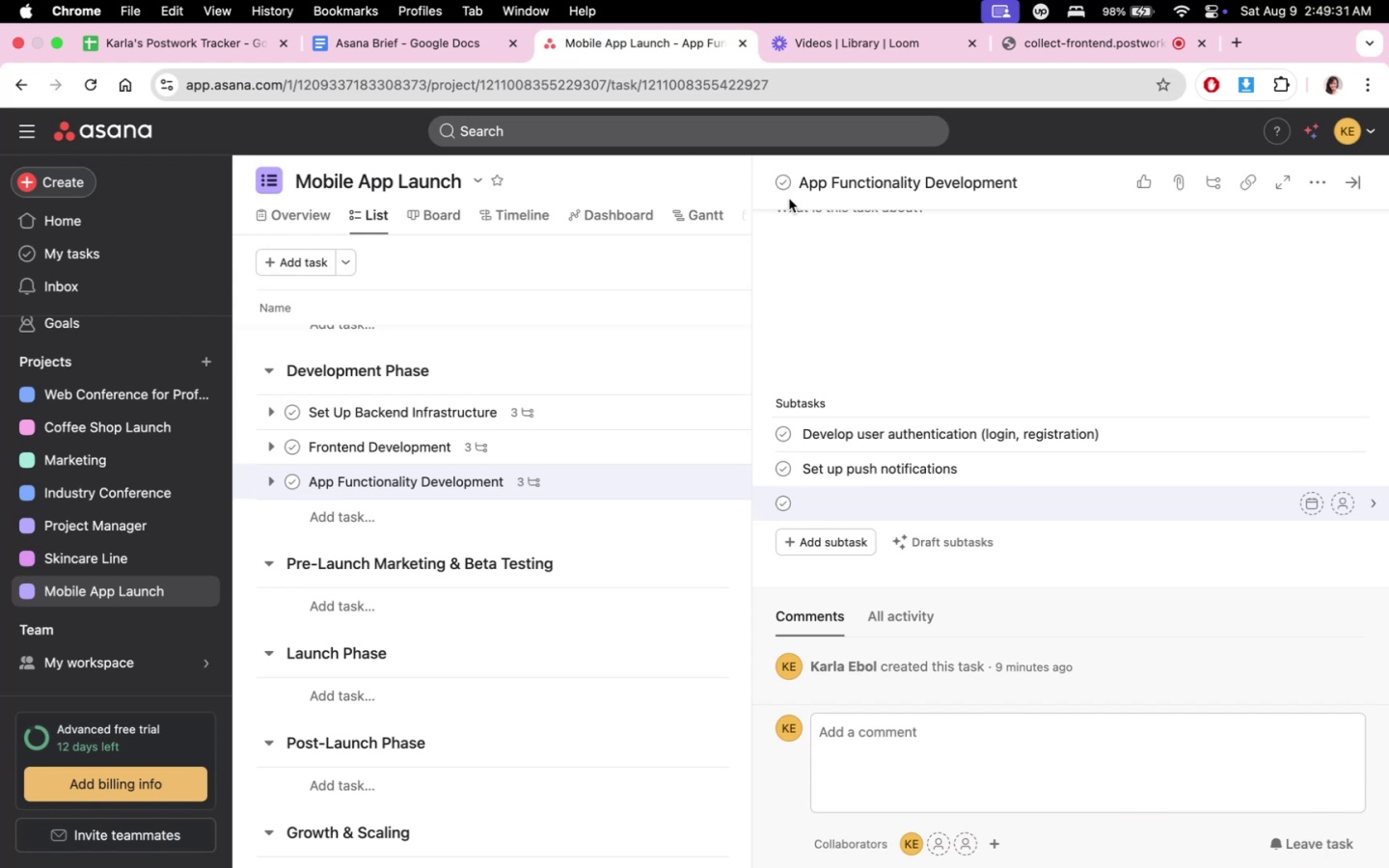 
type(Integrate third )
key(Backspace)
type(-party tools (eg: social media logins, goe)
key(Backspace)
key(Backspace)
type(eolocations)
key(Backspace)
type())
 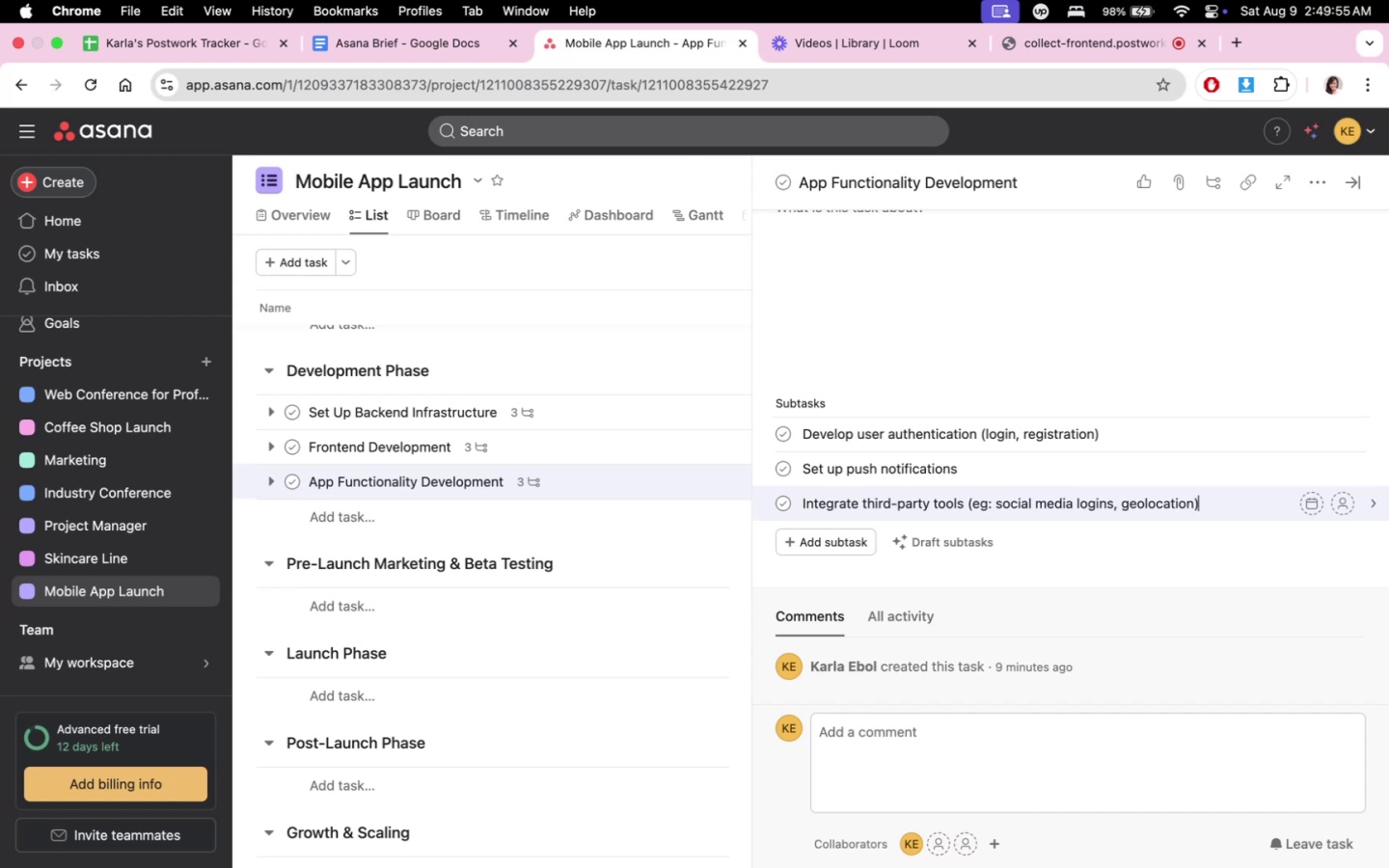 
left_click([1100, 49])
 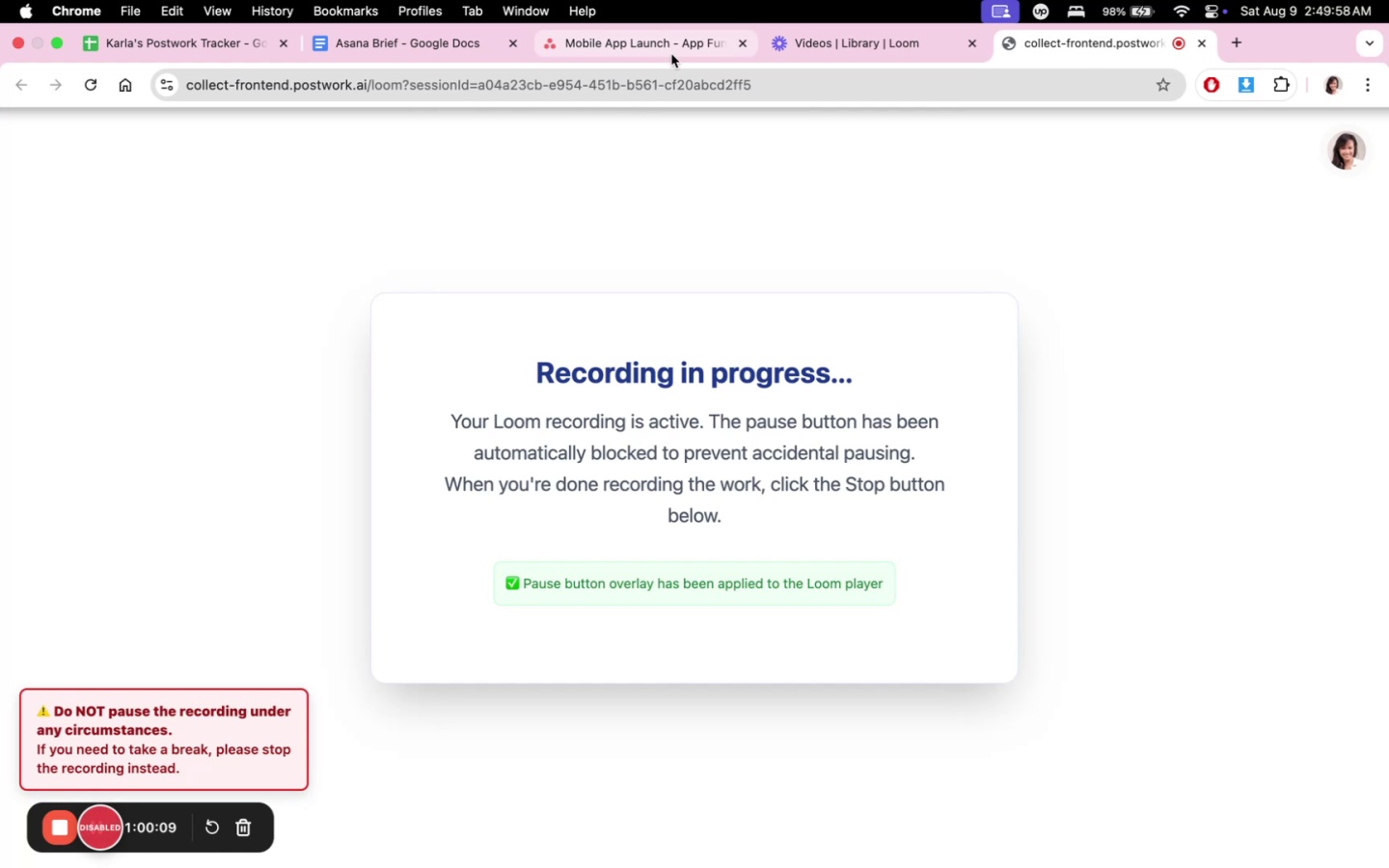 
left_click([666, 55])
 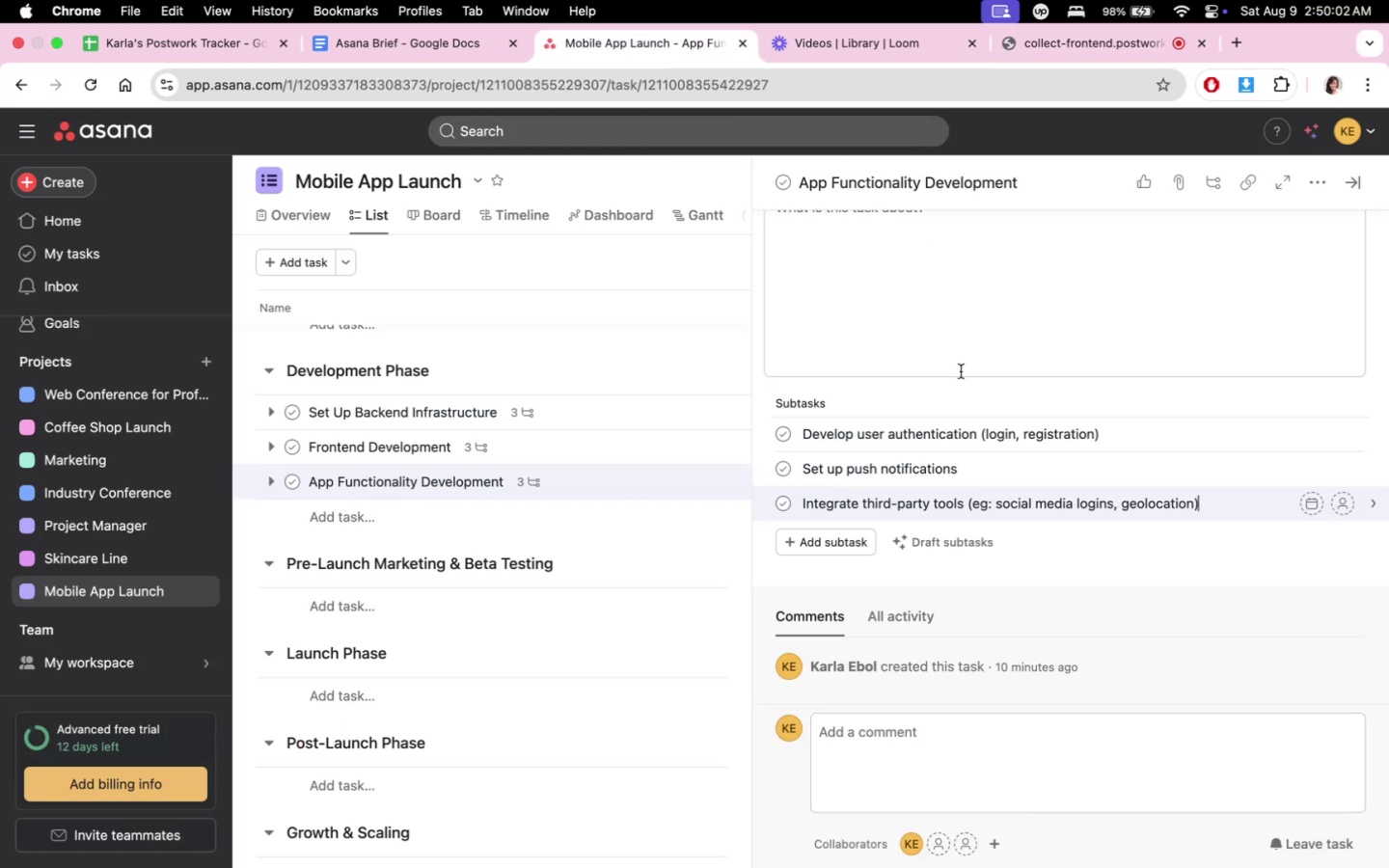 
wait(8.56)
 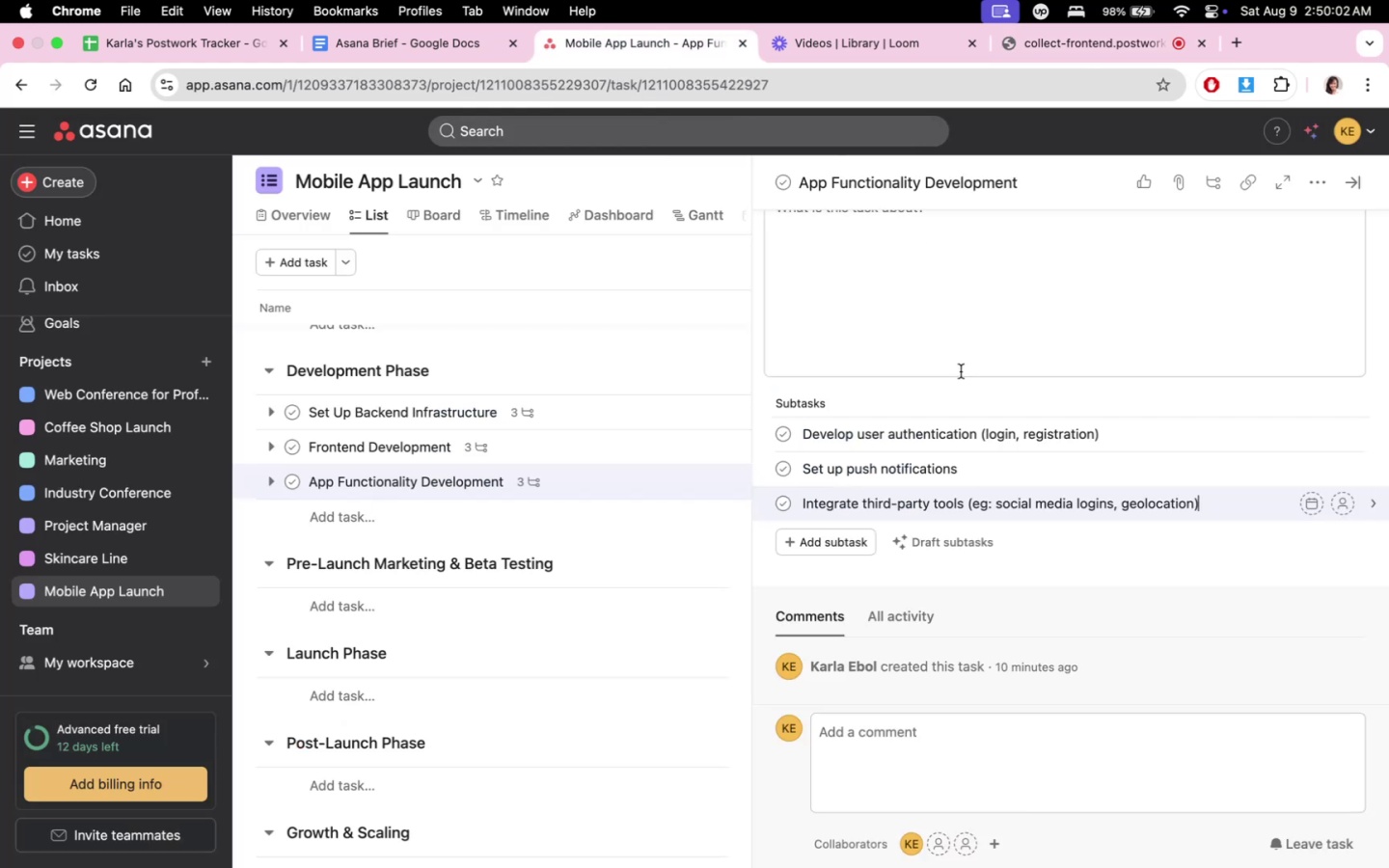 
left_click([683, 807])
 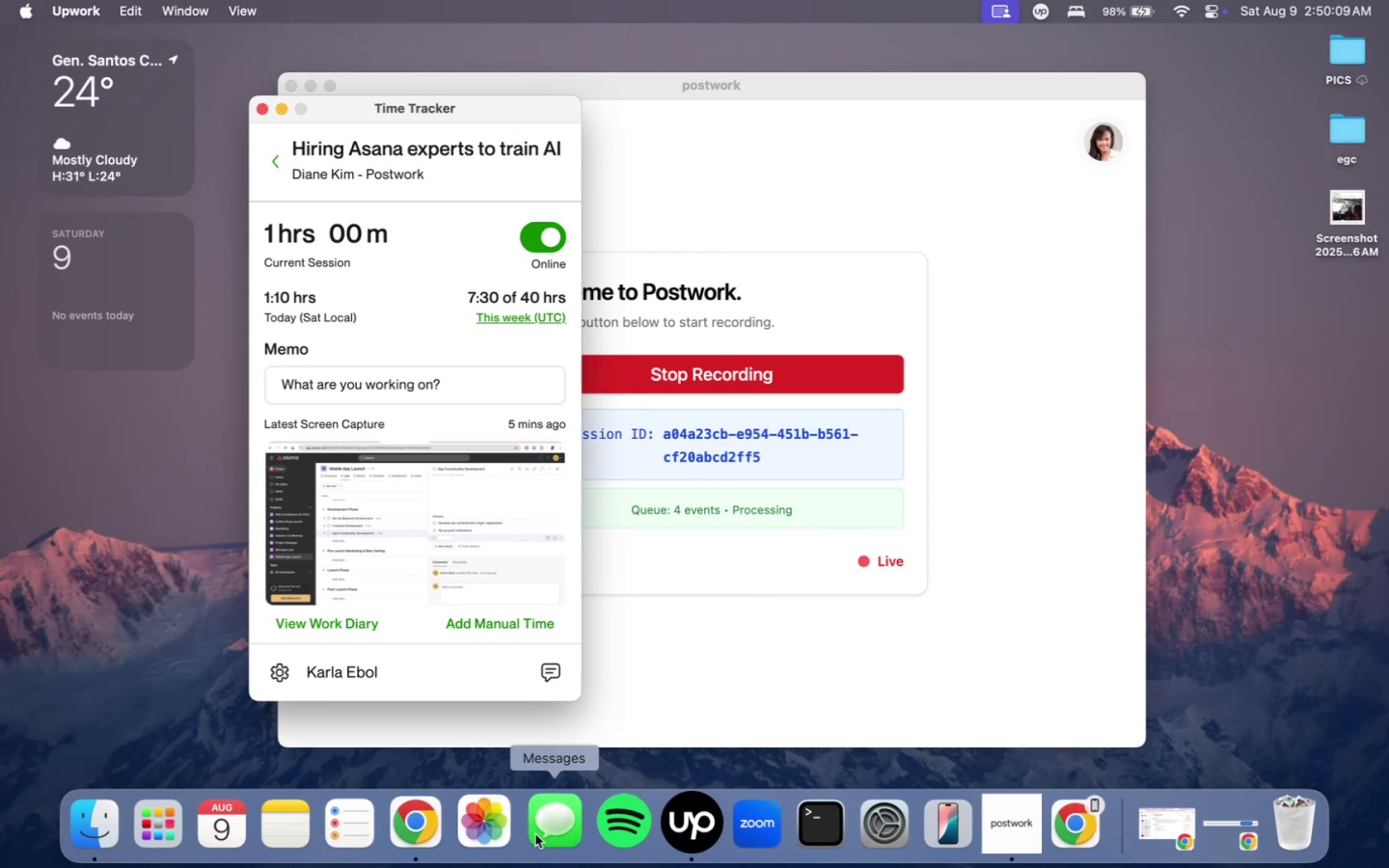 
left_click([419, 825])
 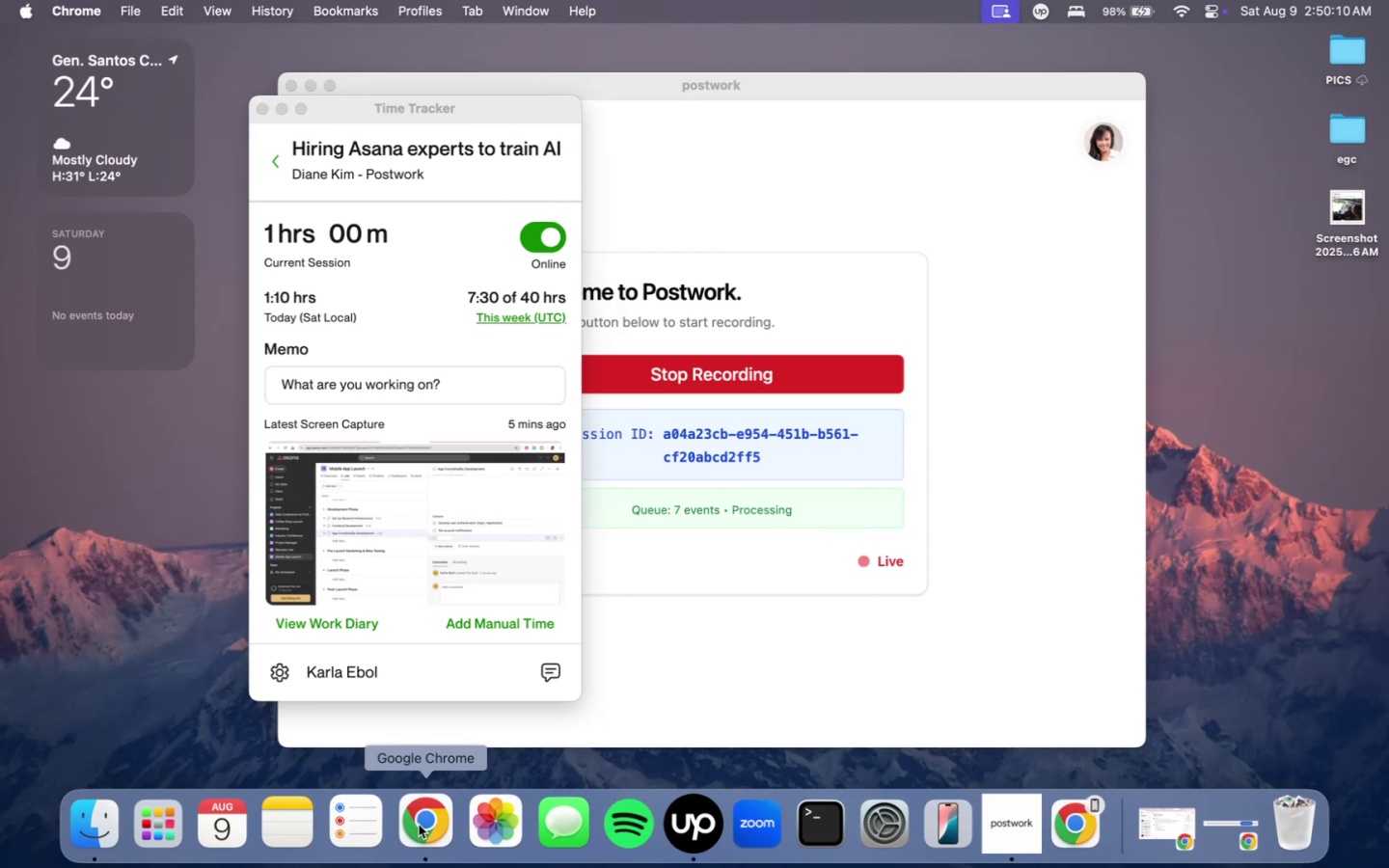 
double_click([419, 825])
 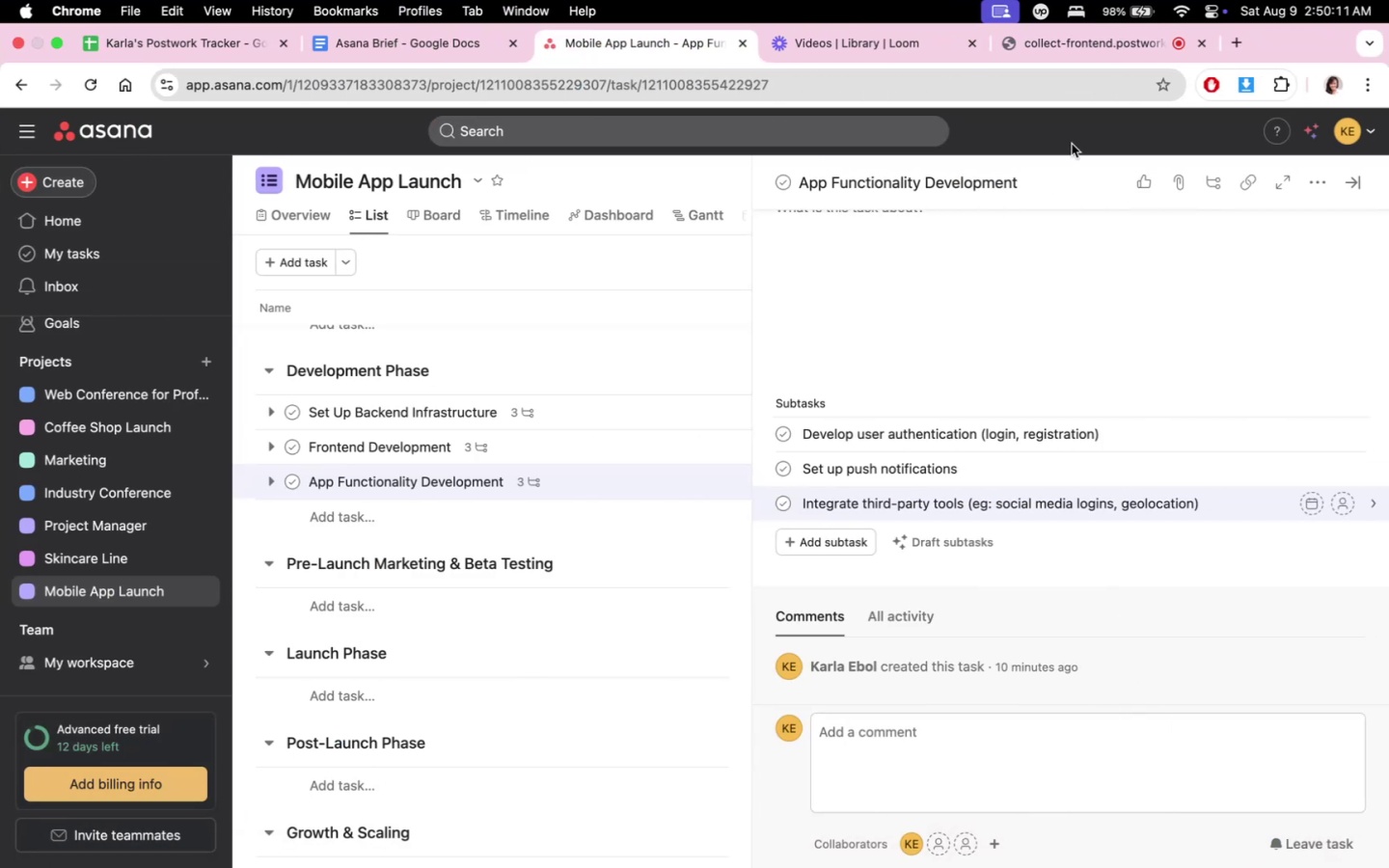 
mouse_move([1083, 51])
 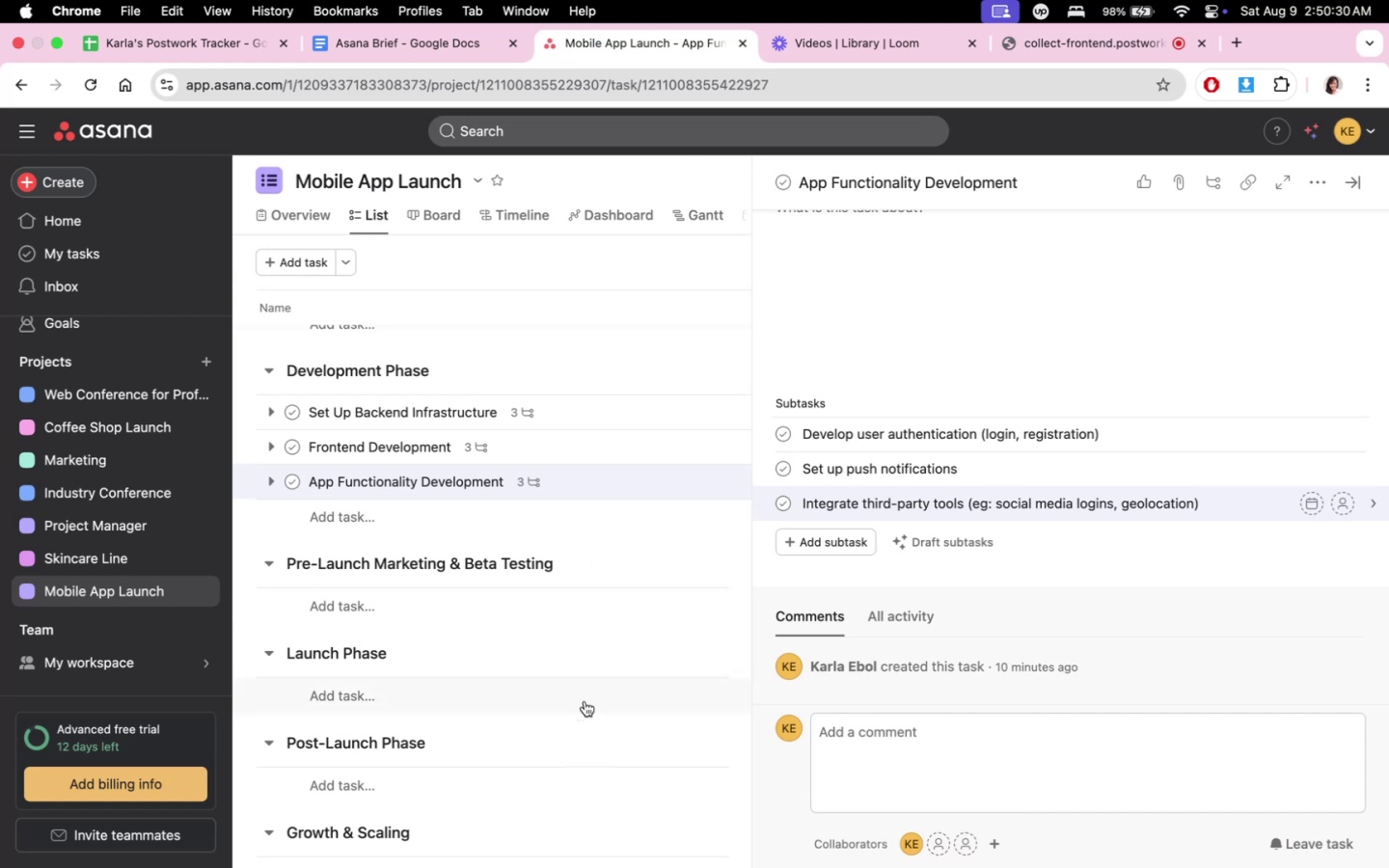 
wait(20.63)
 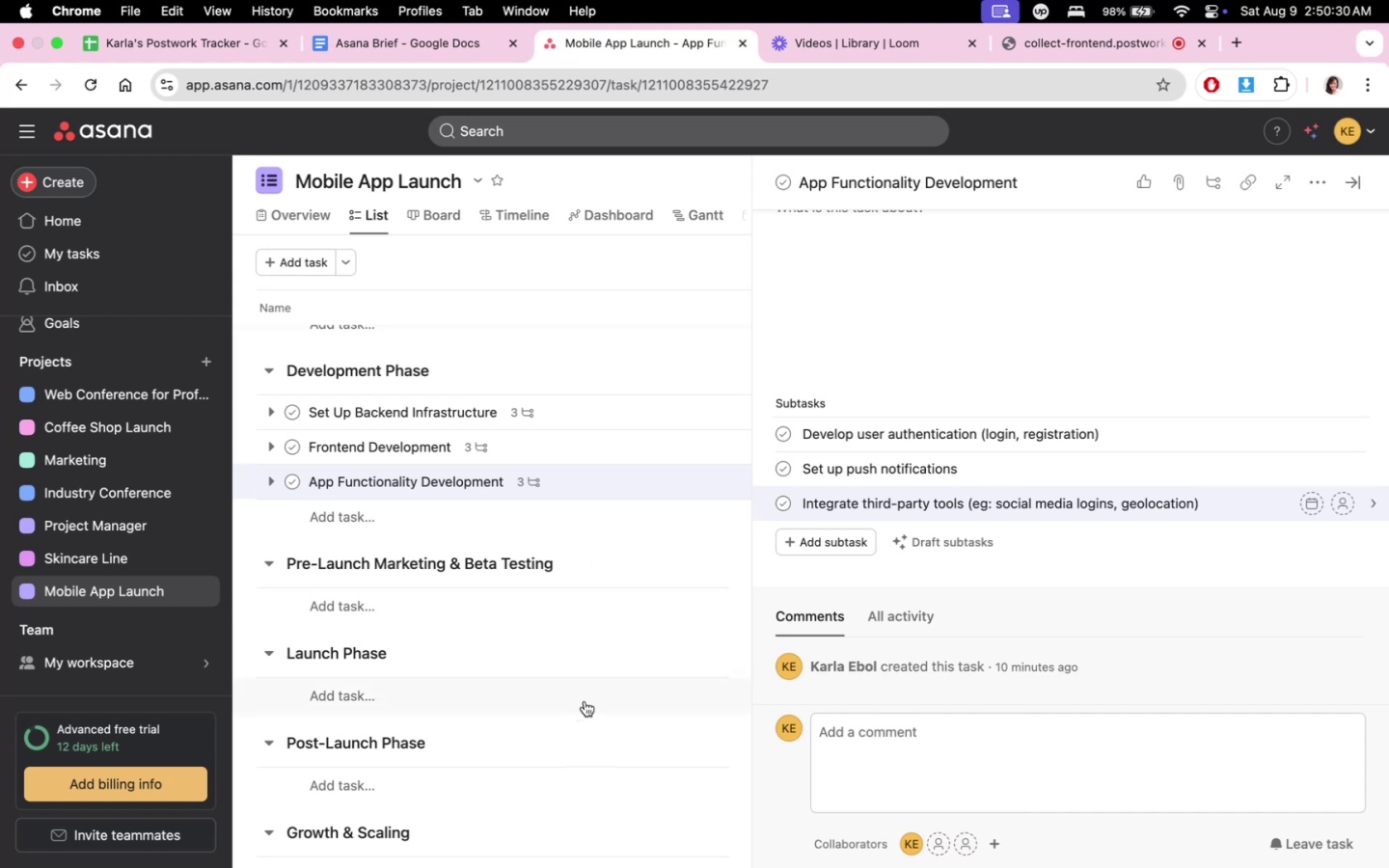 
type(Testing)
 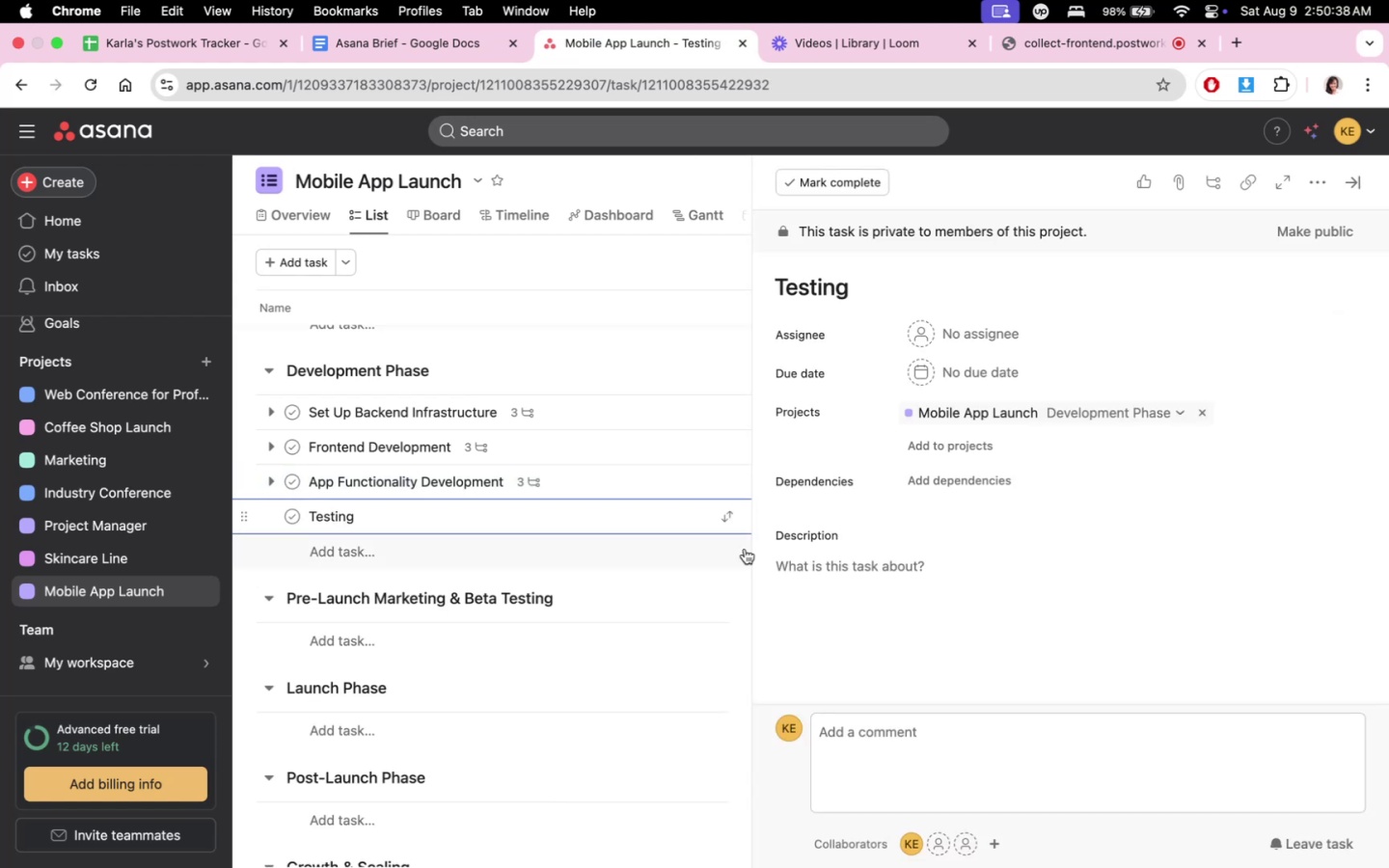 
scroll: coordinate [994, 595], scroll_direction: down, amount: 7.0
 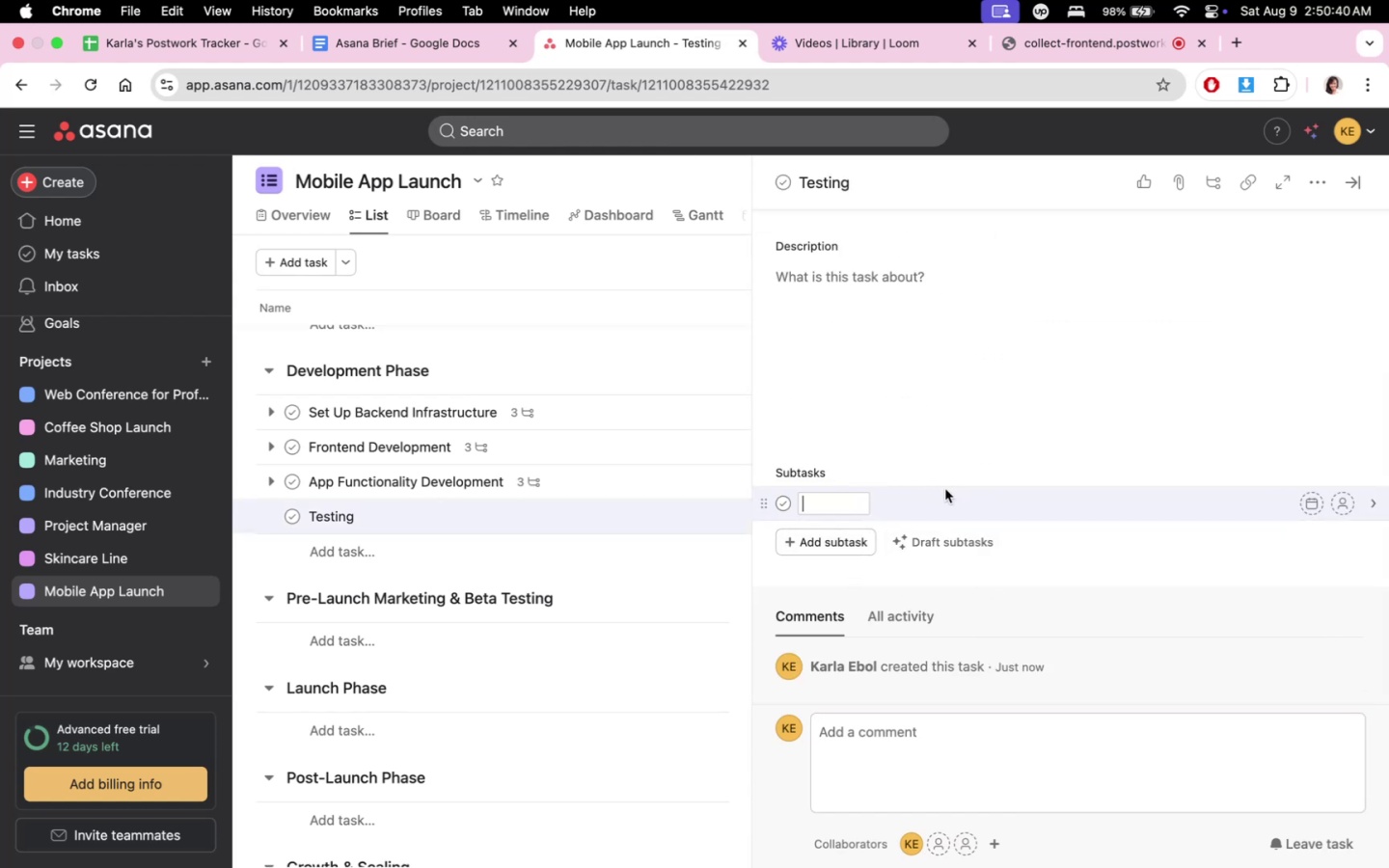 
type(Conduct unit testing )
 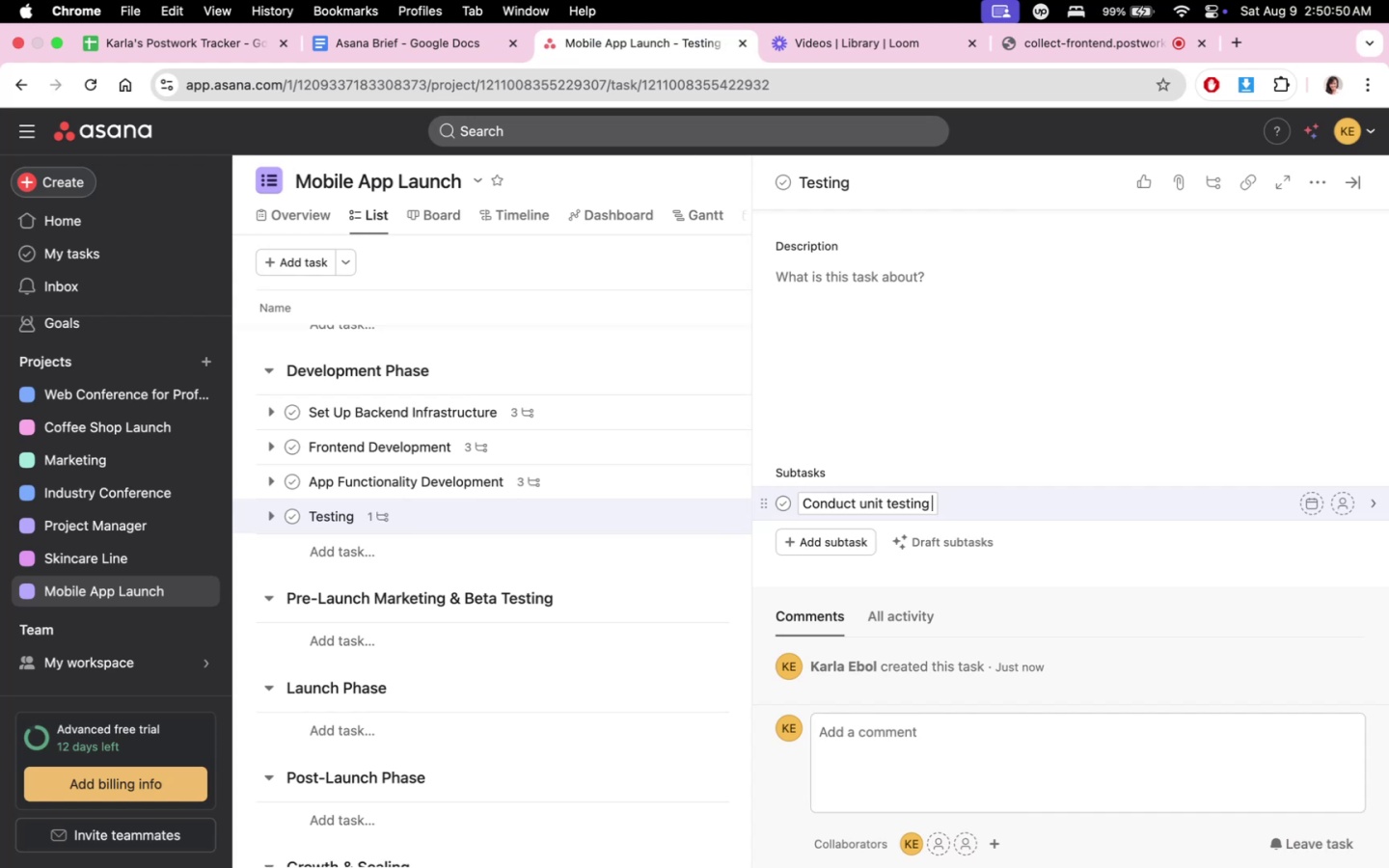 
wait(7.13)
 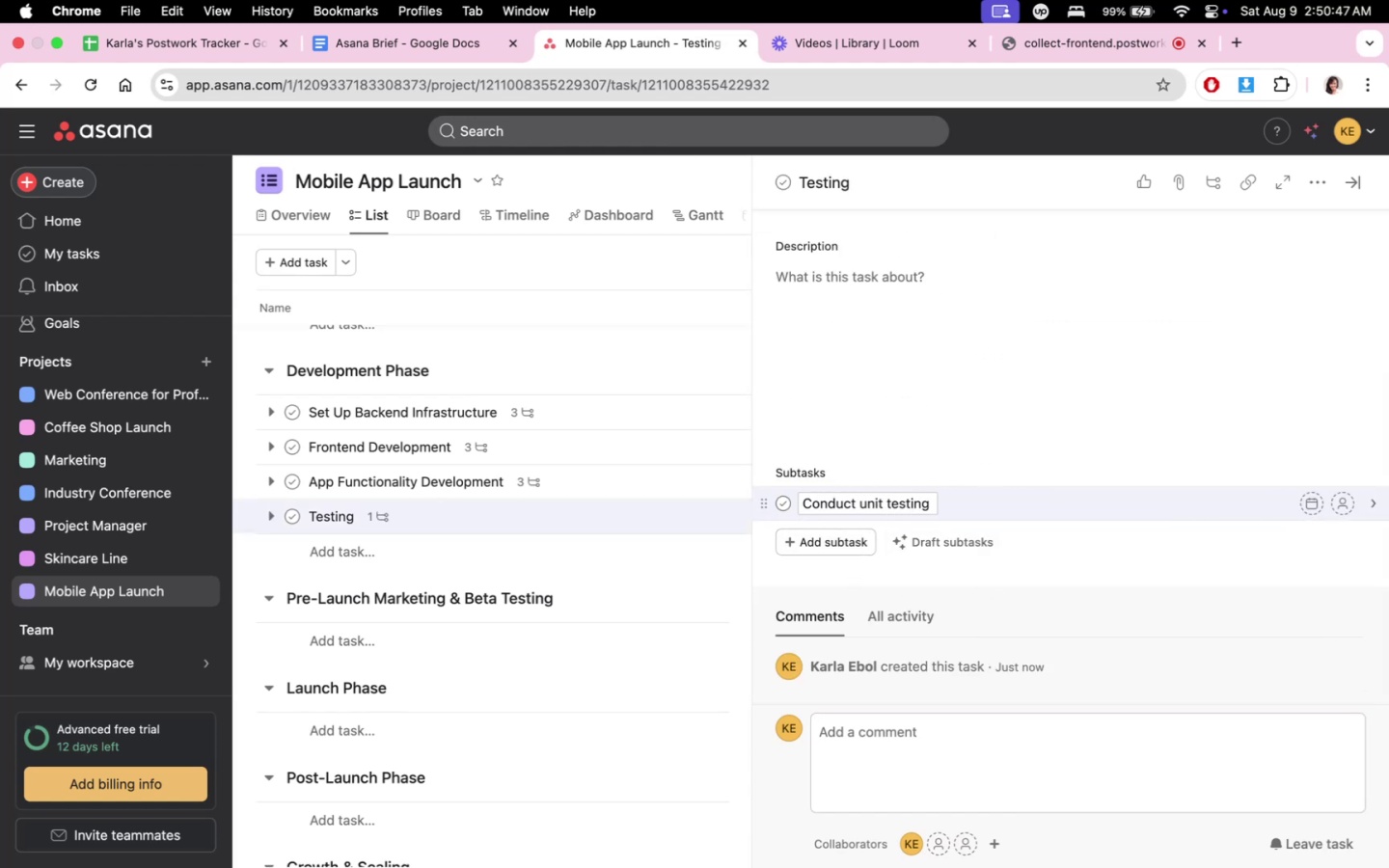 
type(for indi)
key(Backspace)
type(i)
key(Backspace)
type(i)
key(Backspace)
type(ividual components)
 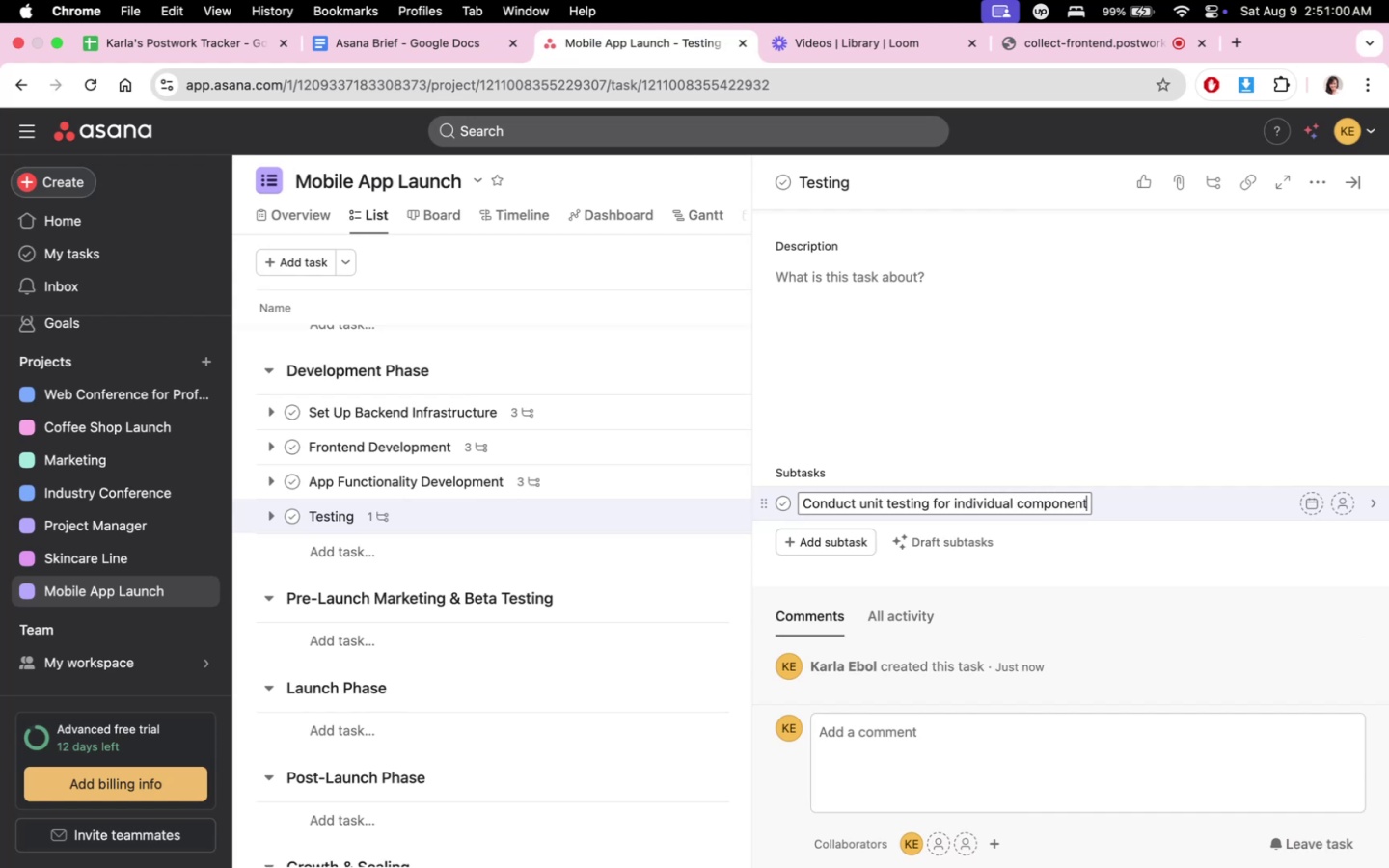 
key(Enter)
 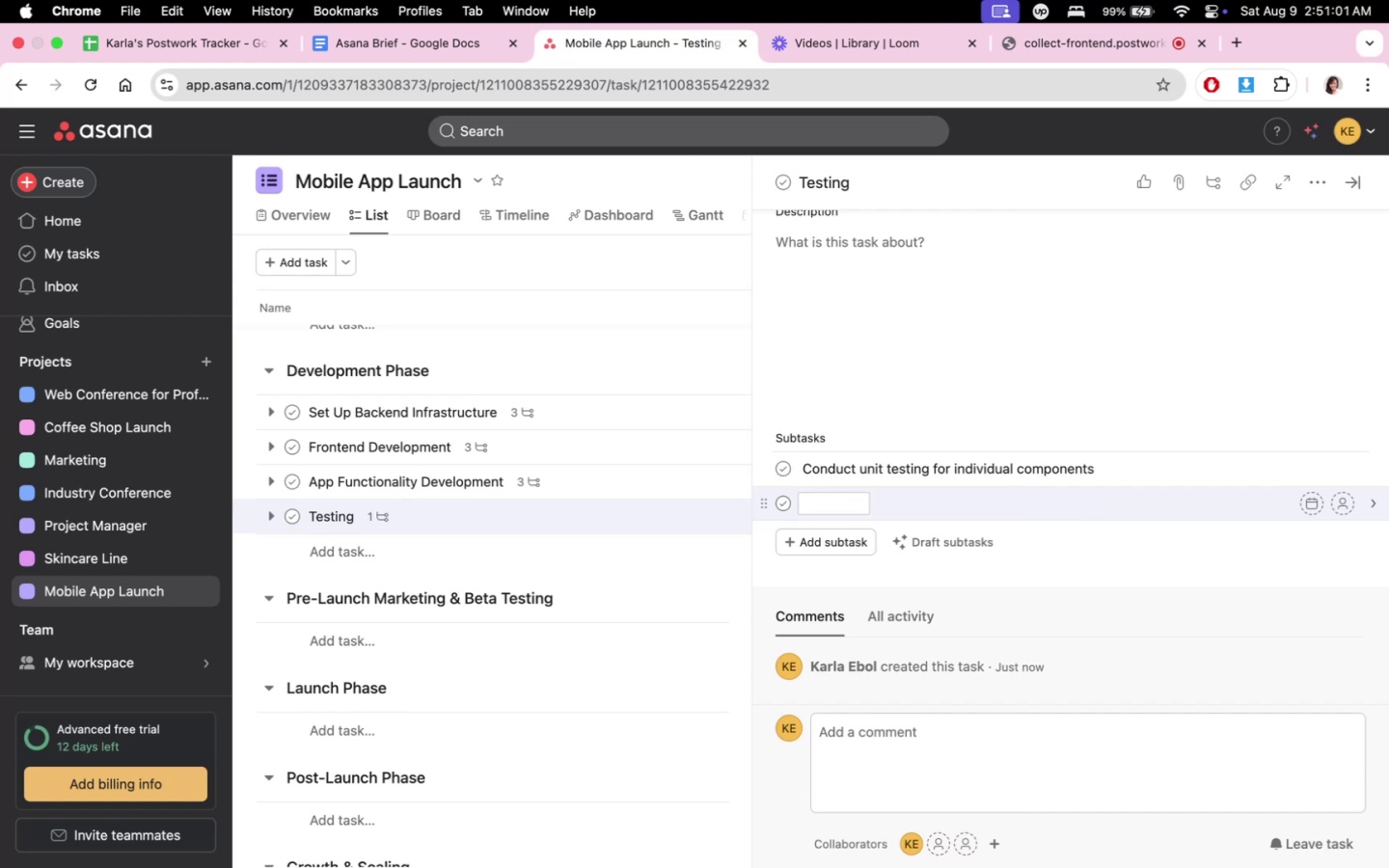 
type(Perform ine)
key(Backspace)
type(tg)
key(Backspace)
type(egrations set)
key(Backspace)
key(Backspace)
type(t)
key(Backspace)
key(Backspace)
key(Backspace)
type(te)
key(Backspace)
key(Backspace)
type( tesi)
key(Backspace)
type(ting)
 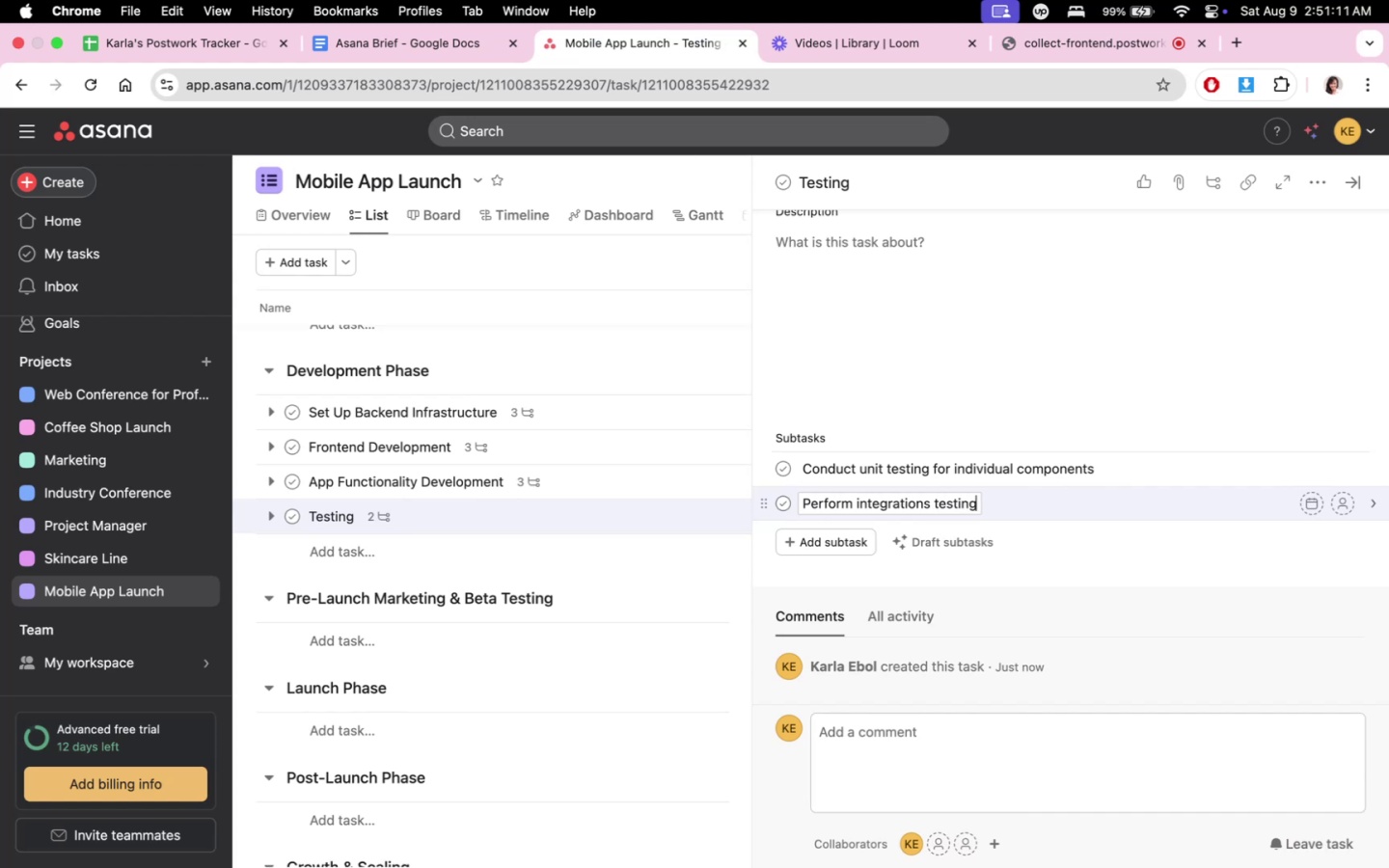 
key(Enter)
 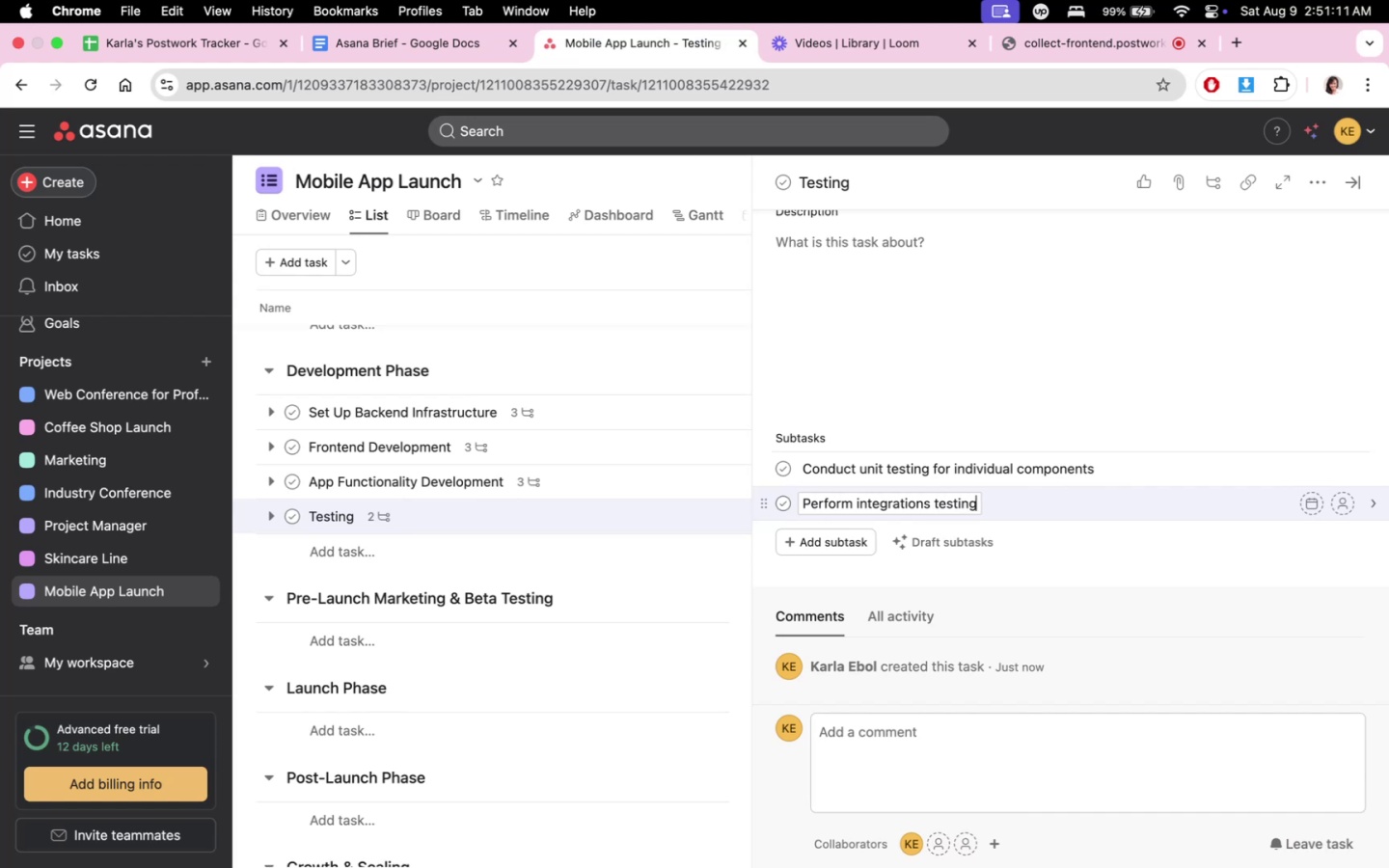 
type(Execute user acceptance testing (UAT) with real users)
 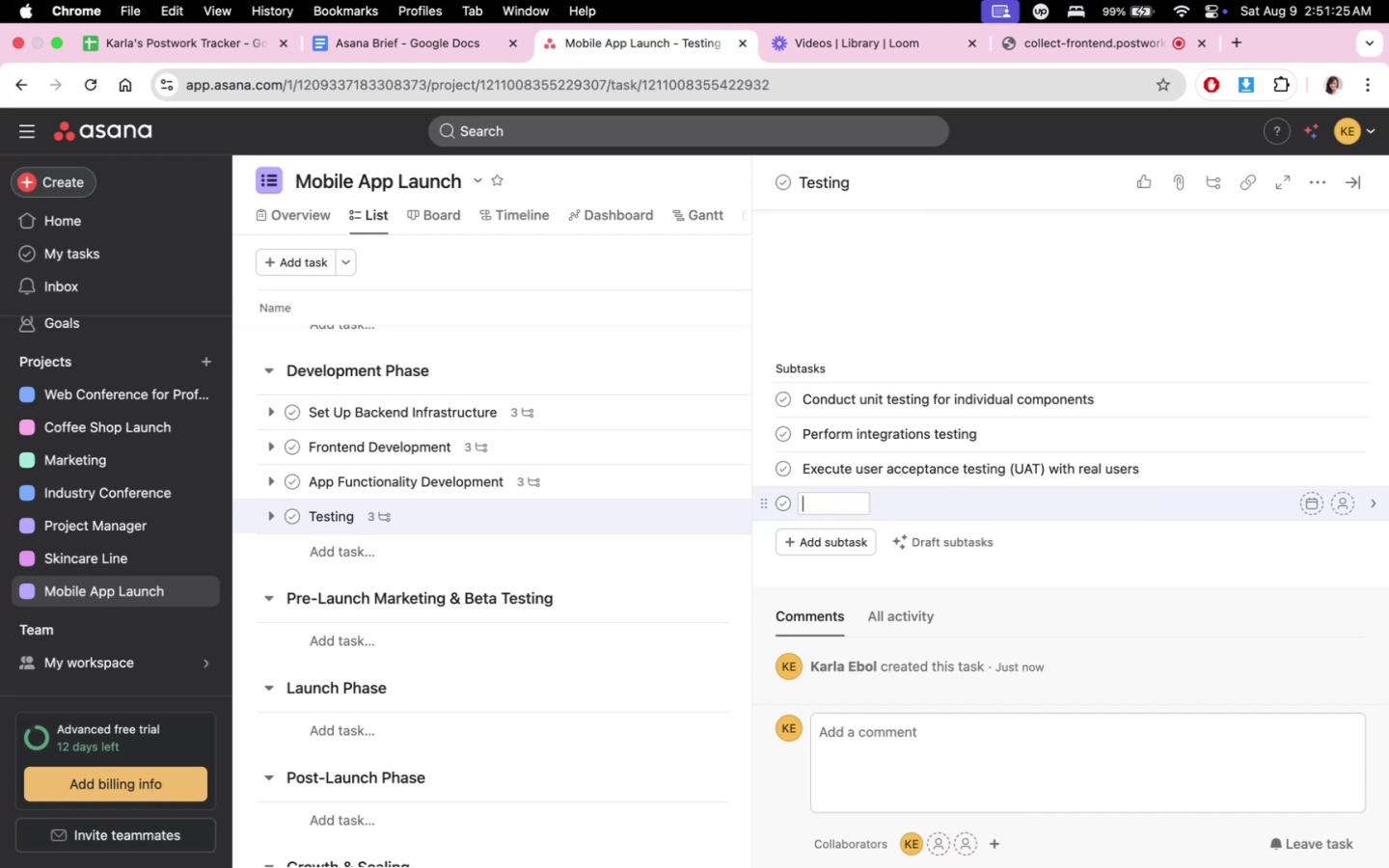 
 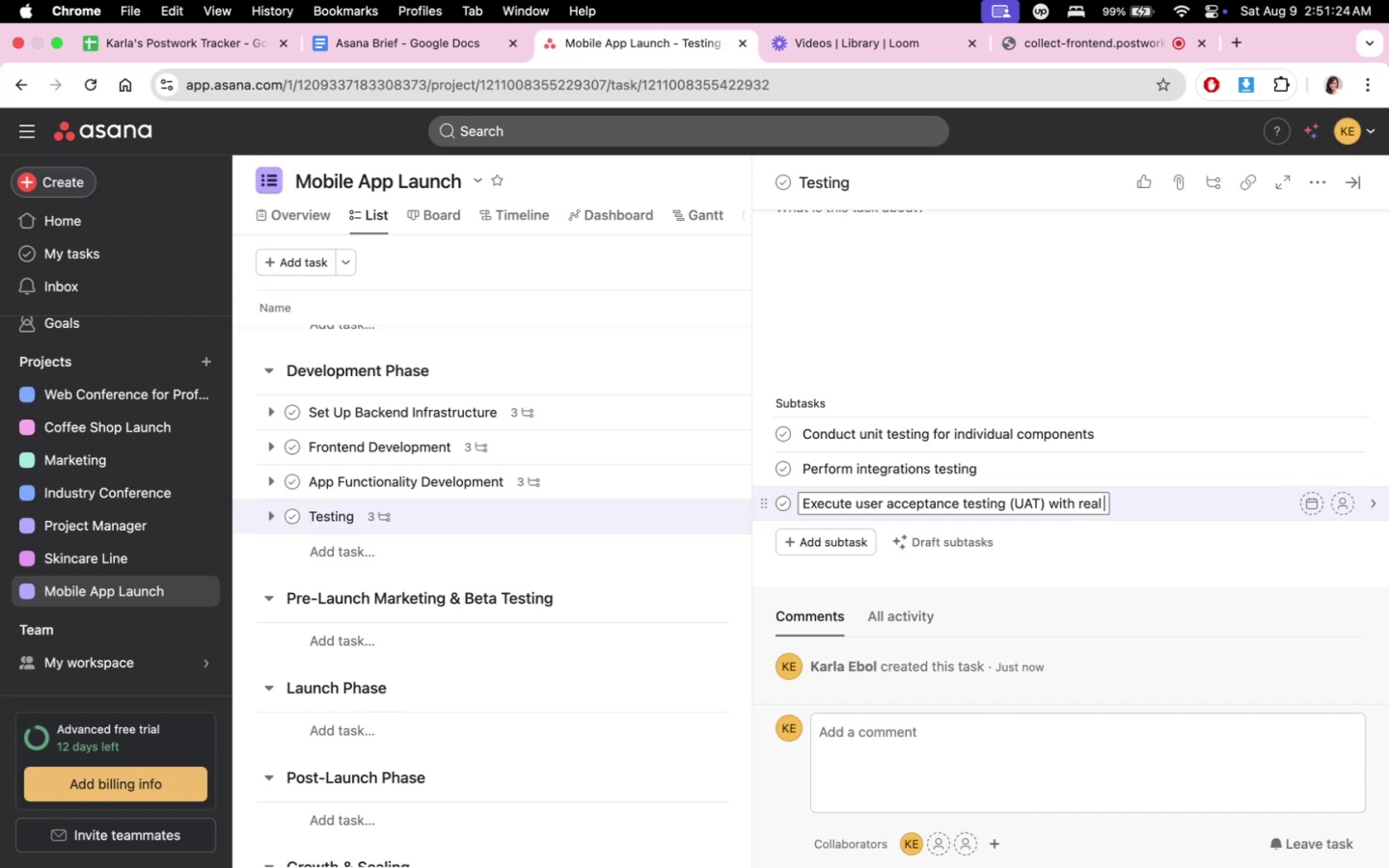 
key(Enter)
 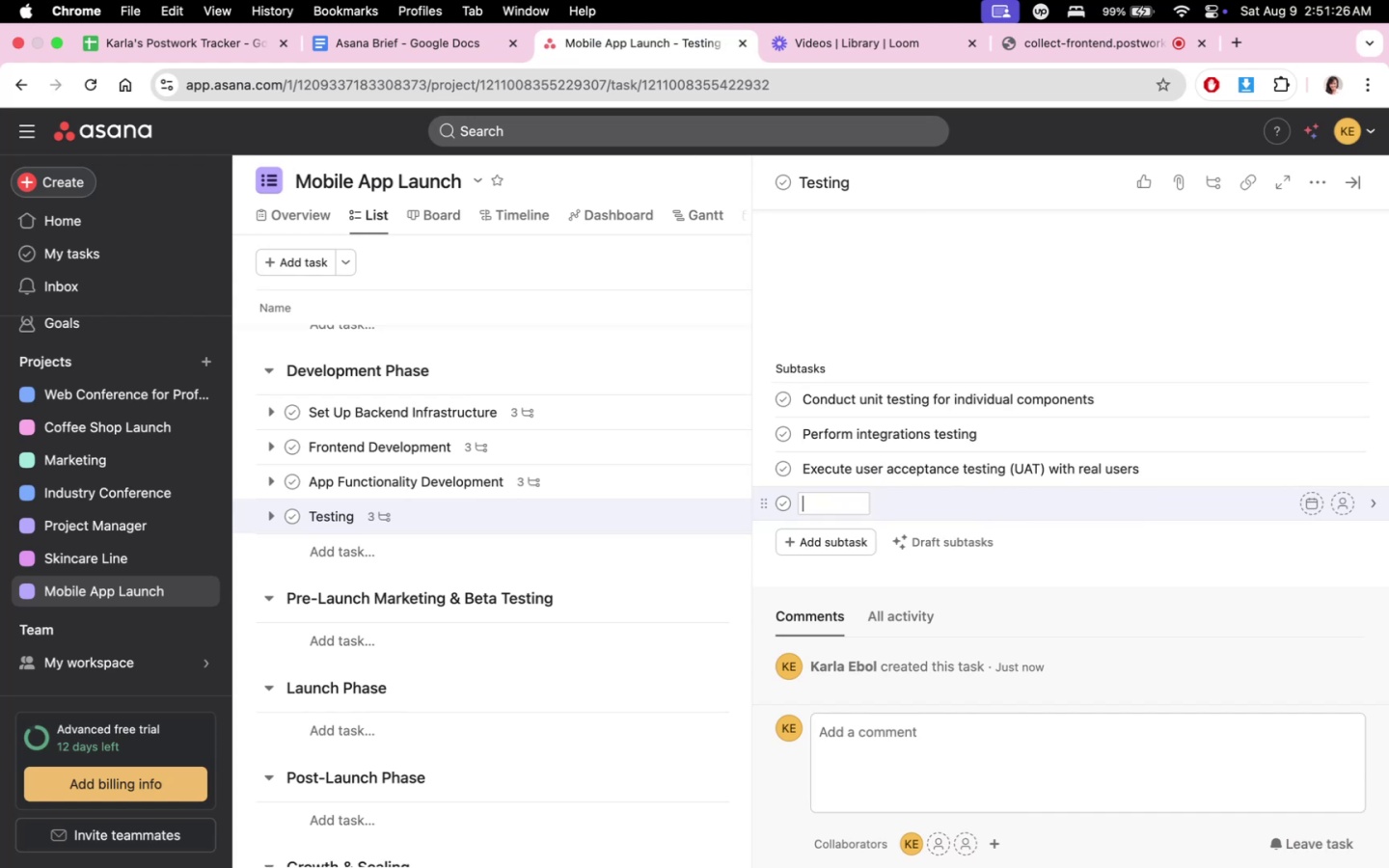 
type(Fix any bus)
key(Backspace)
type(gs or performance issues)
 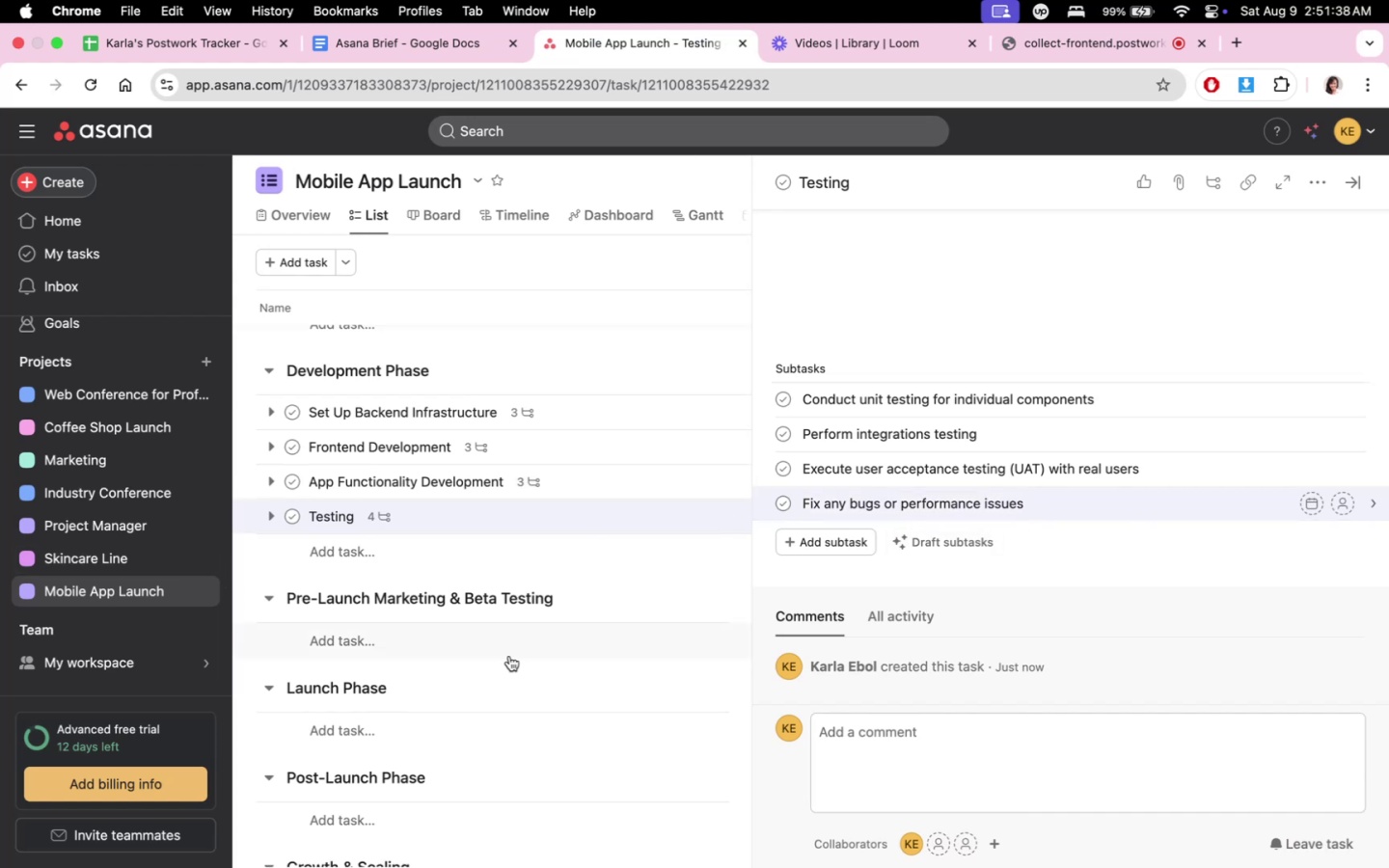 
wait(5.39)
 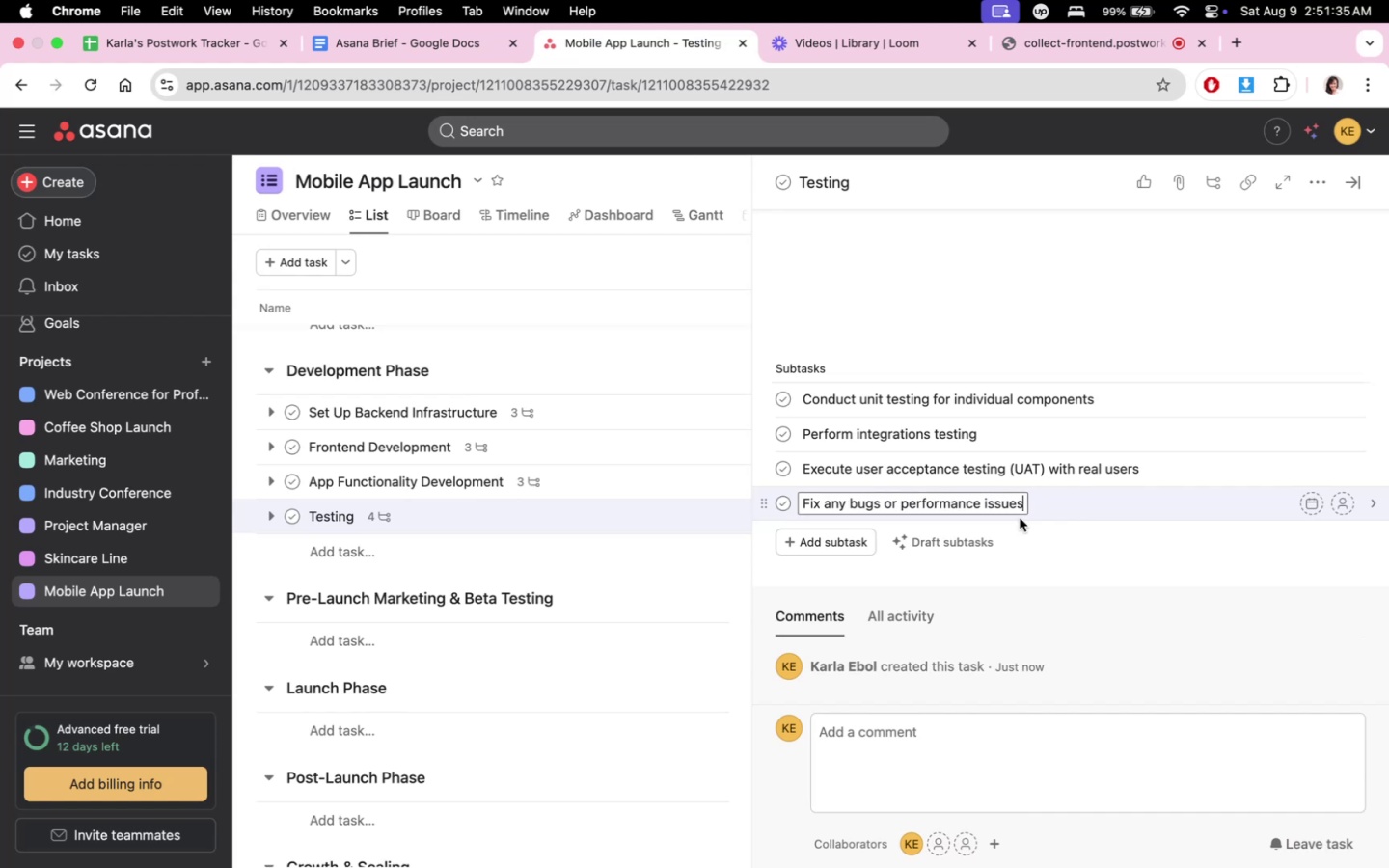 
scroll: coordinate [640, 603], scroll_direction: down, amount: 3.0
 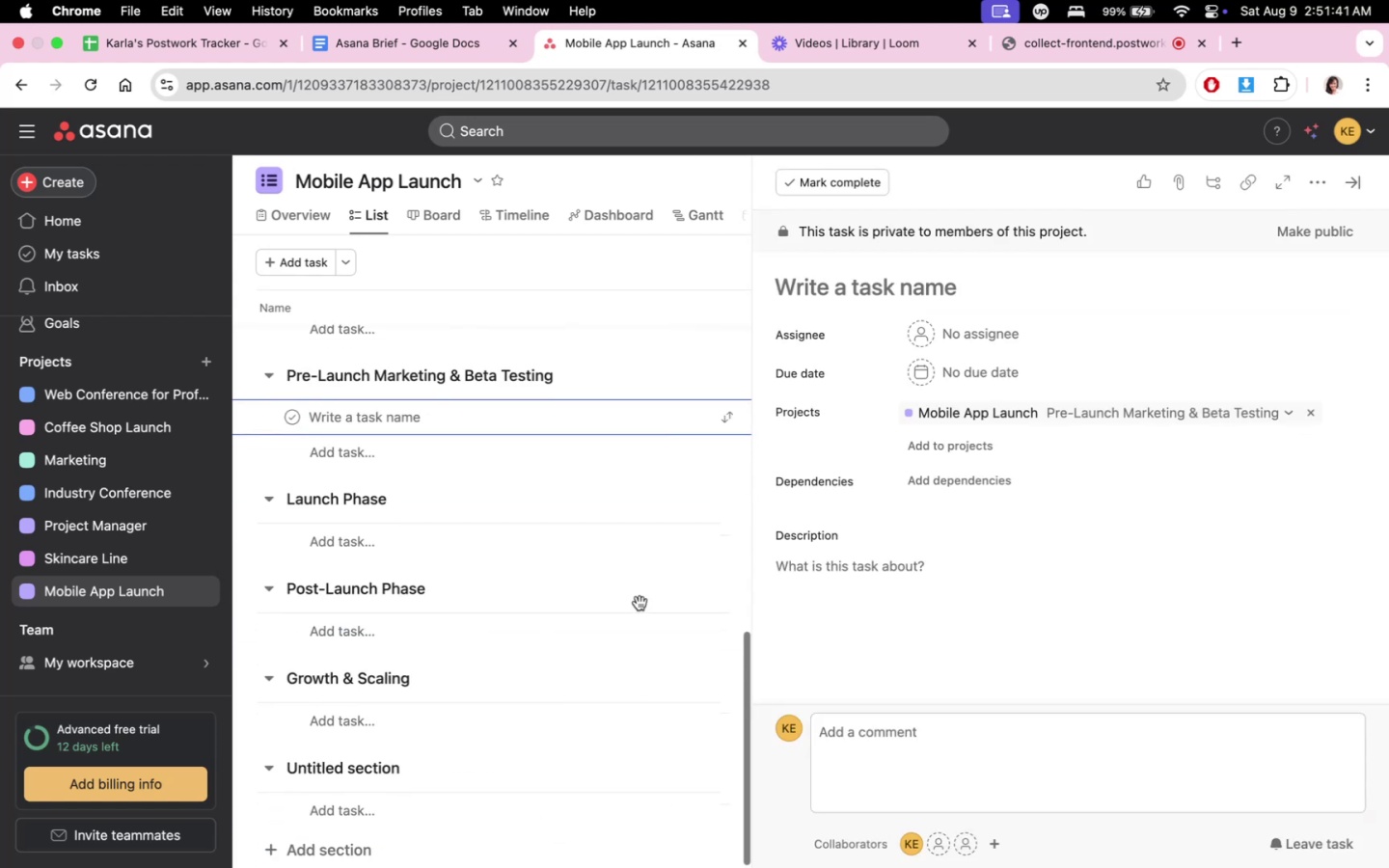 
scroll: coordinate [640, 603], scroll_direction: up, amount: 7.0
 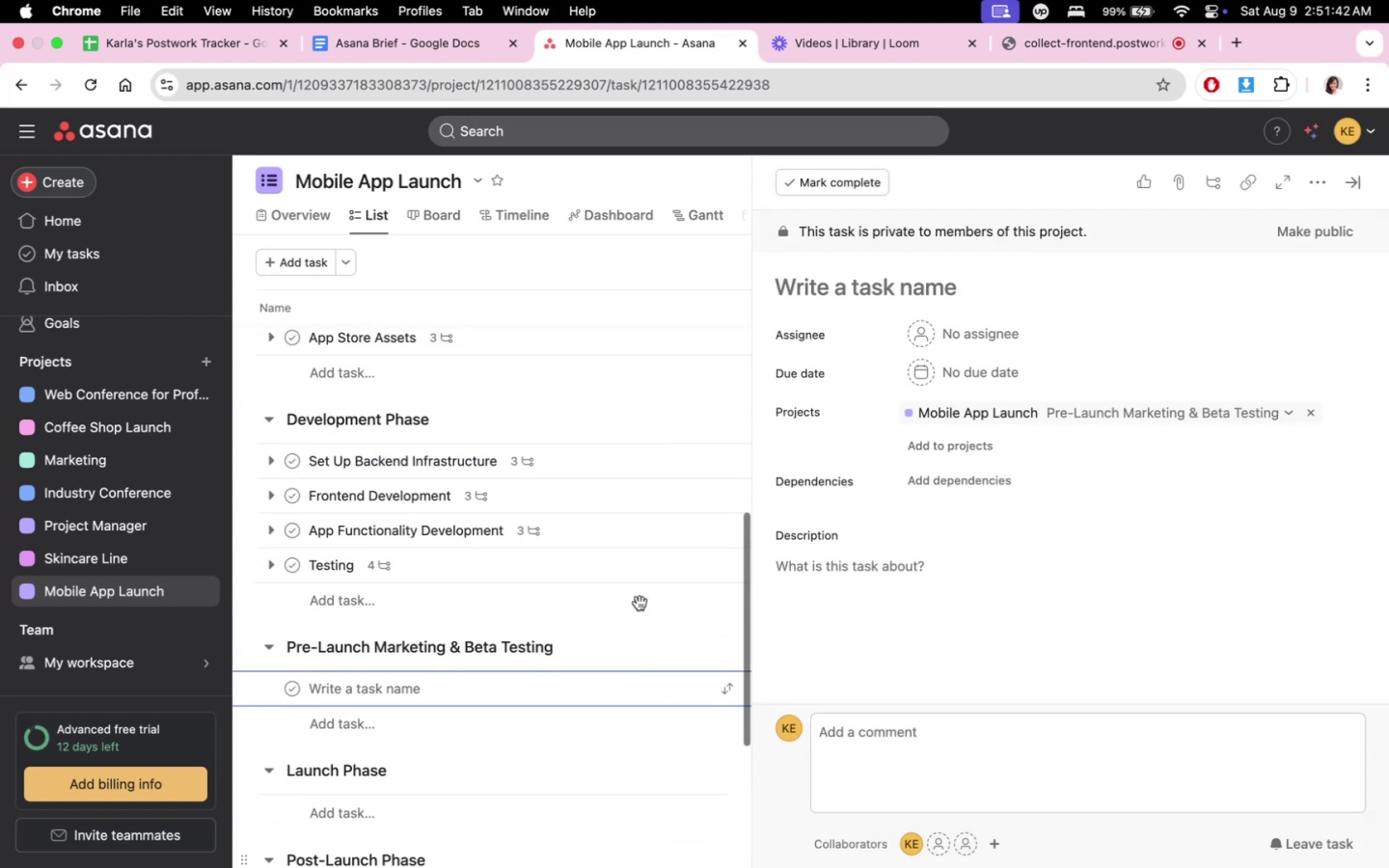 
scroll: coordinate [640, 602], scroll_direction: down, amount: 4.0
 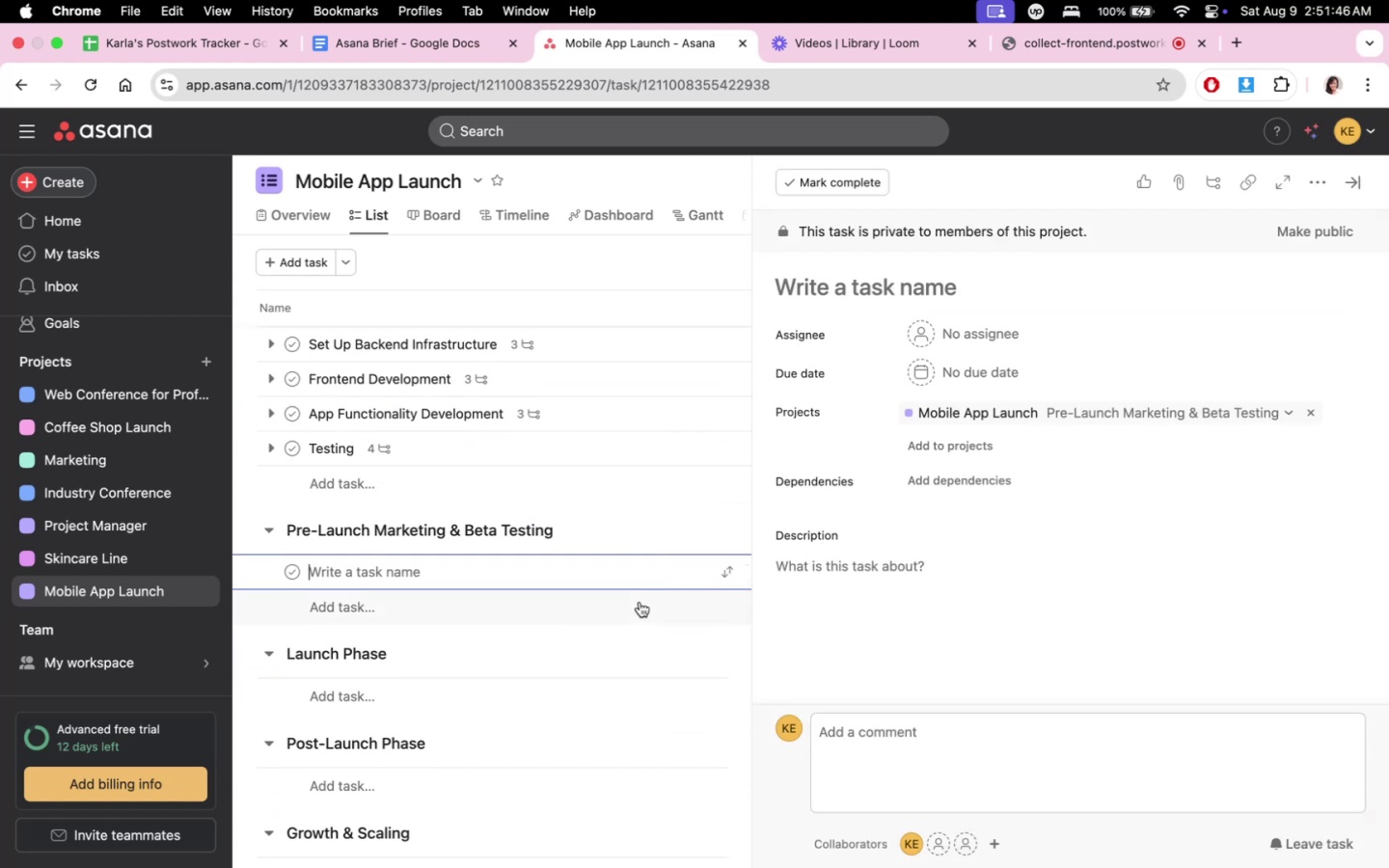 
type(App Store Optimization (ASO))
 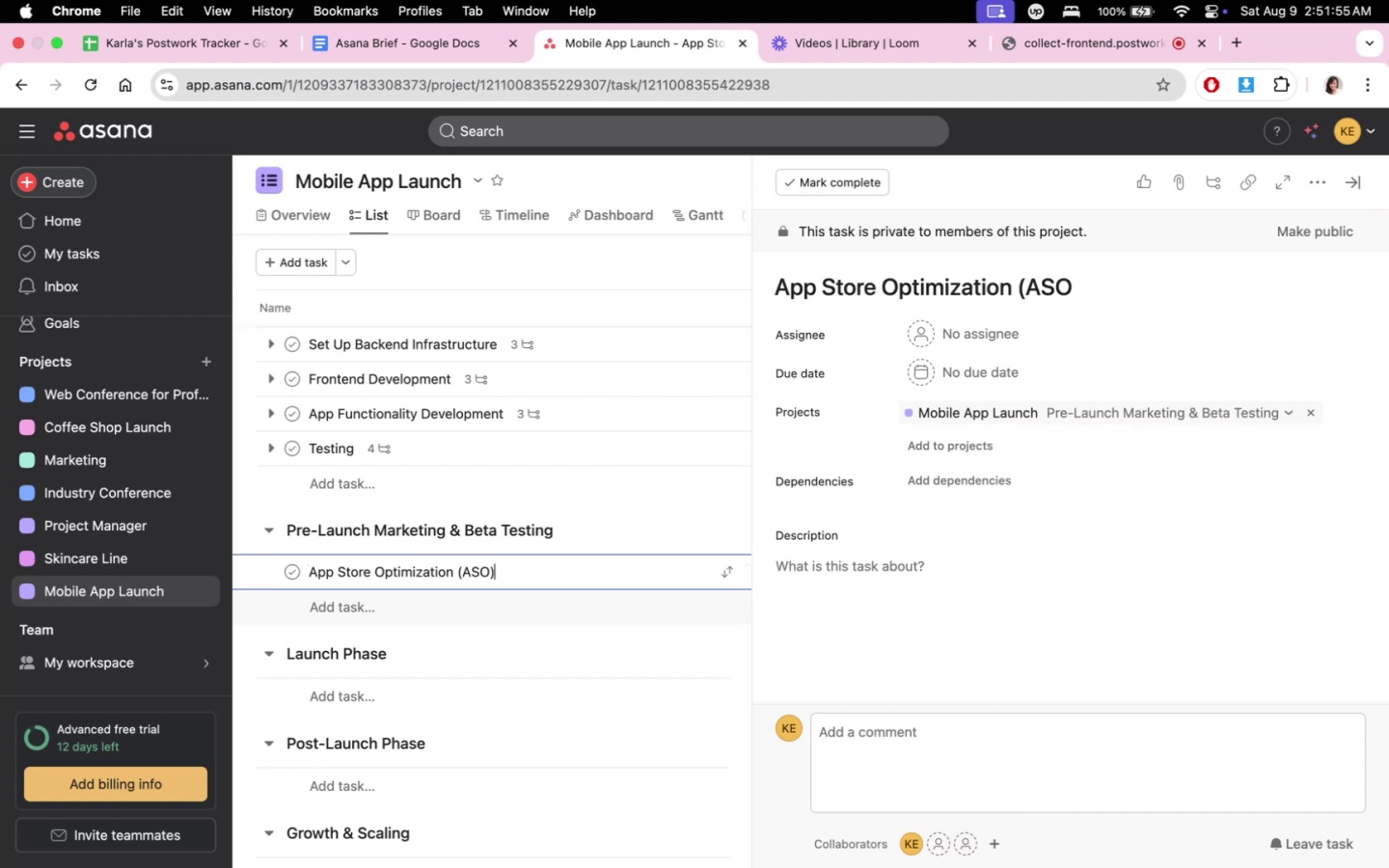 
scroll: coordinate [964, 488], scroll_direction: down, amount: 6.0
 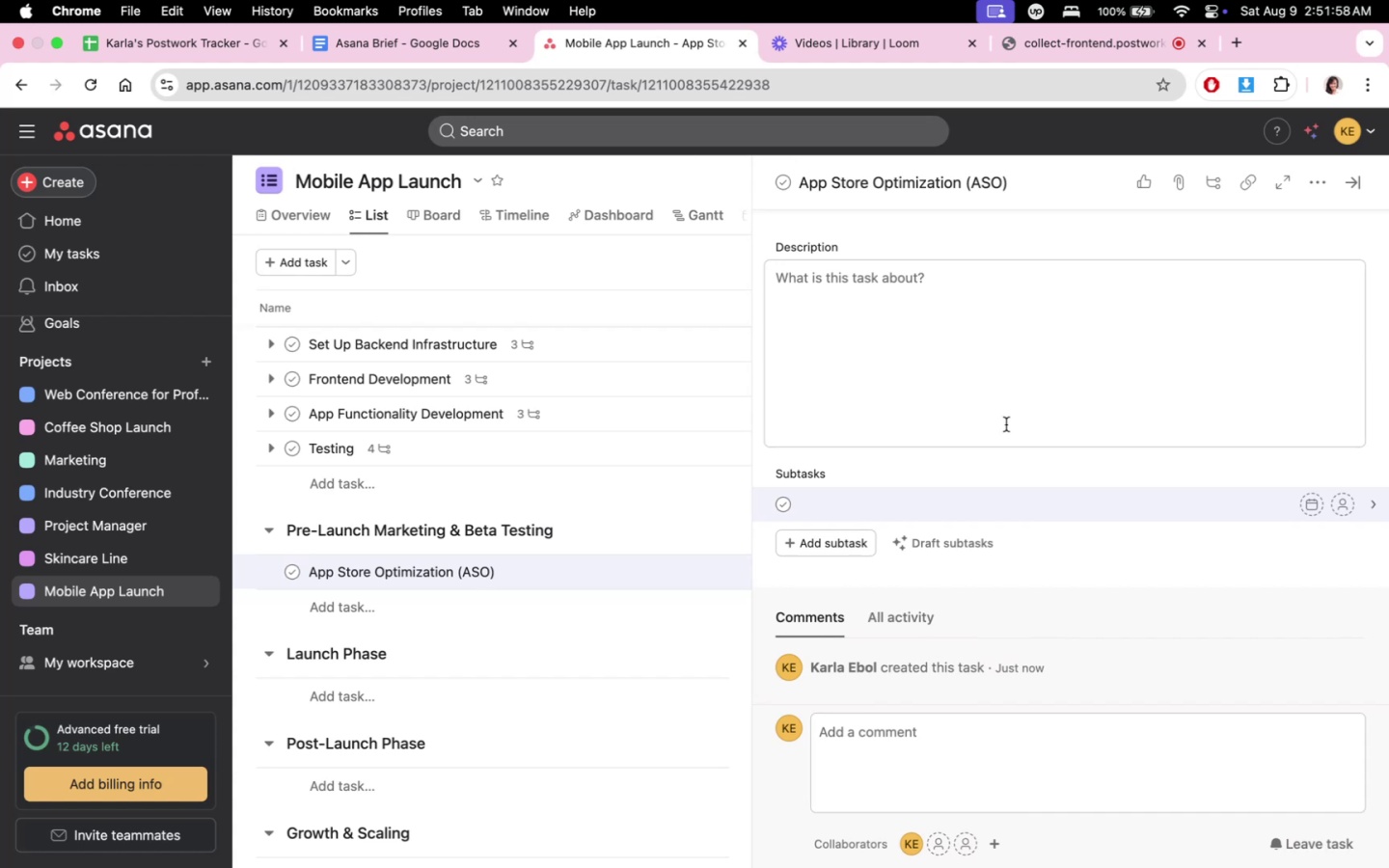 
type(Optimize the app title, )
 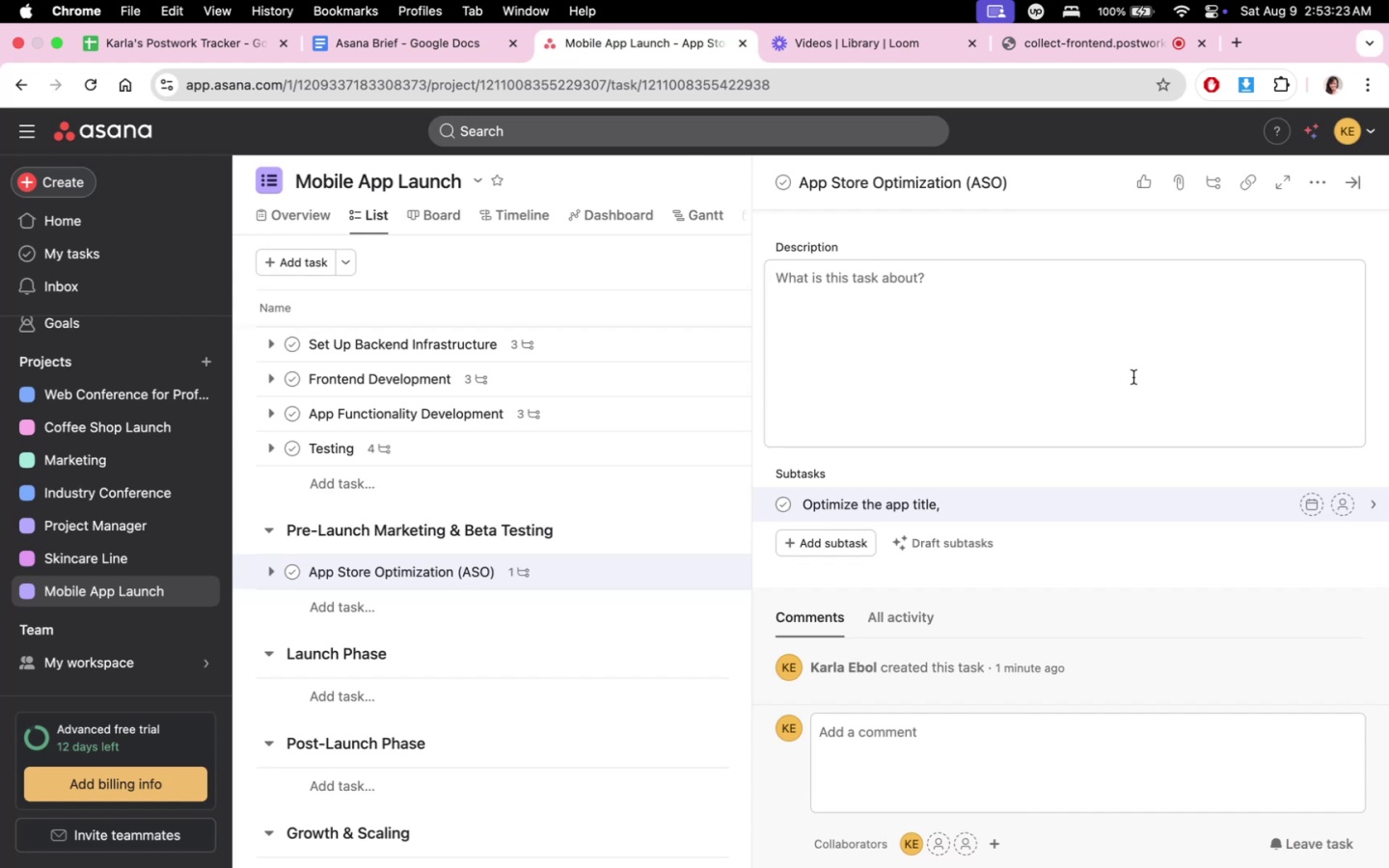 
wait(85.05)
 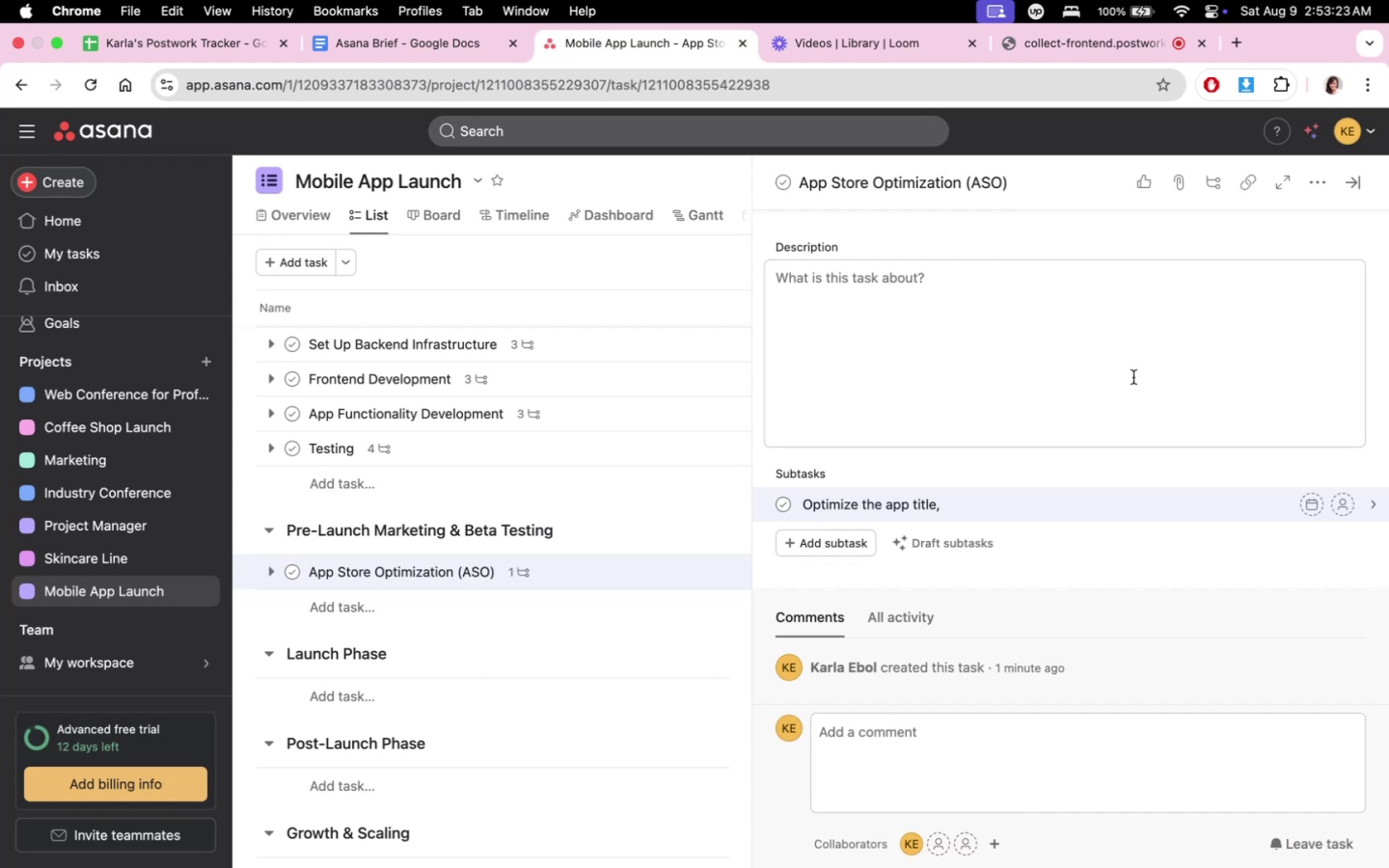 
type(descti)
key(Backspace)
key(Backspace)
type(ription, and keywords for visibility)
 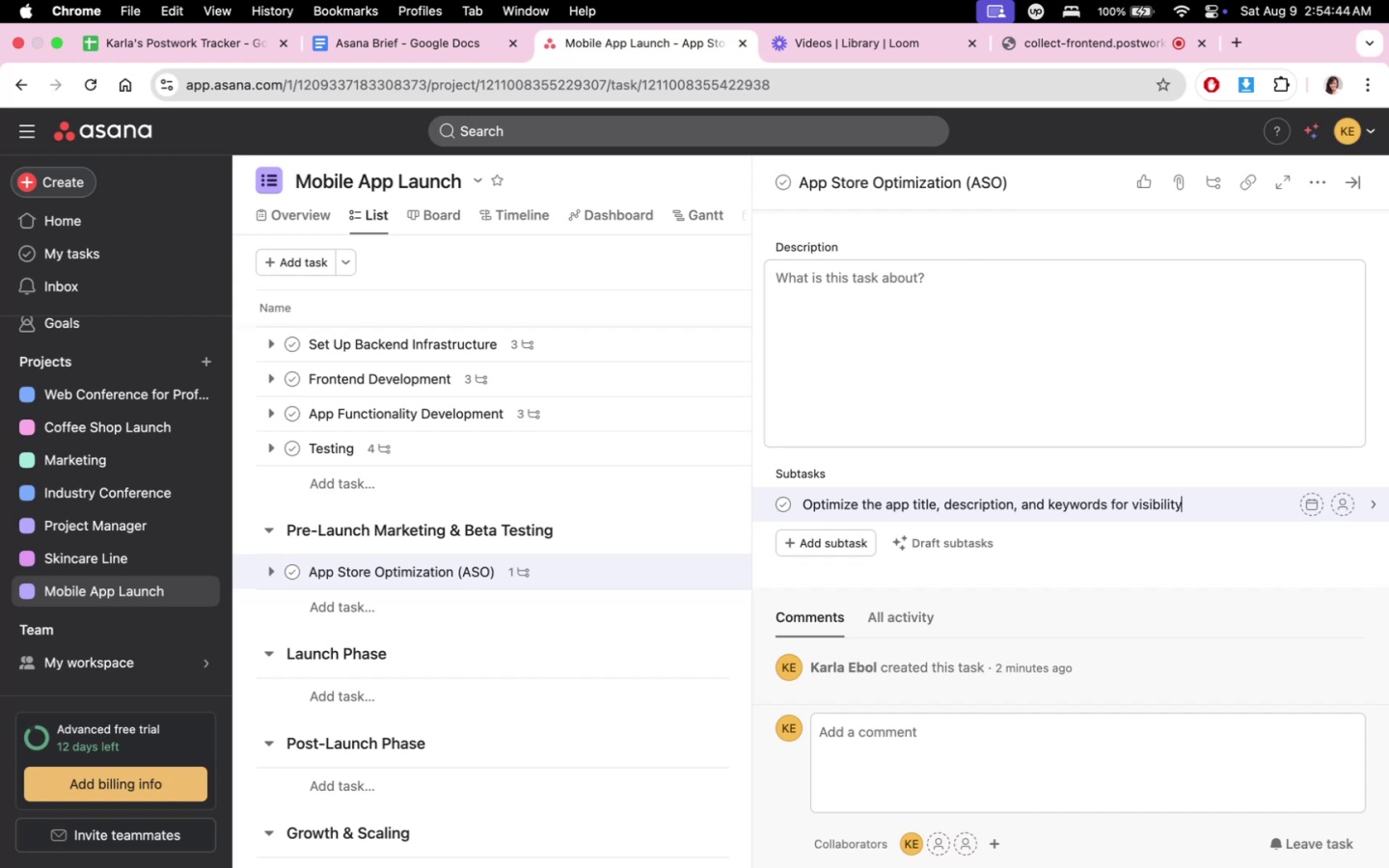 
wait(69.54)
 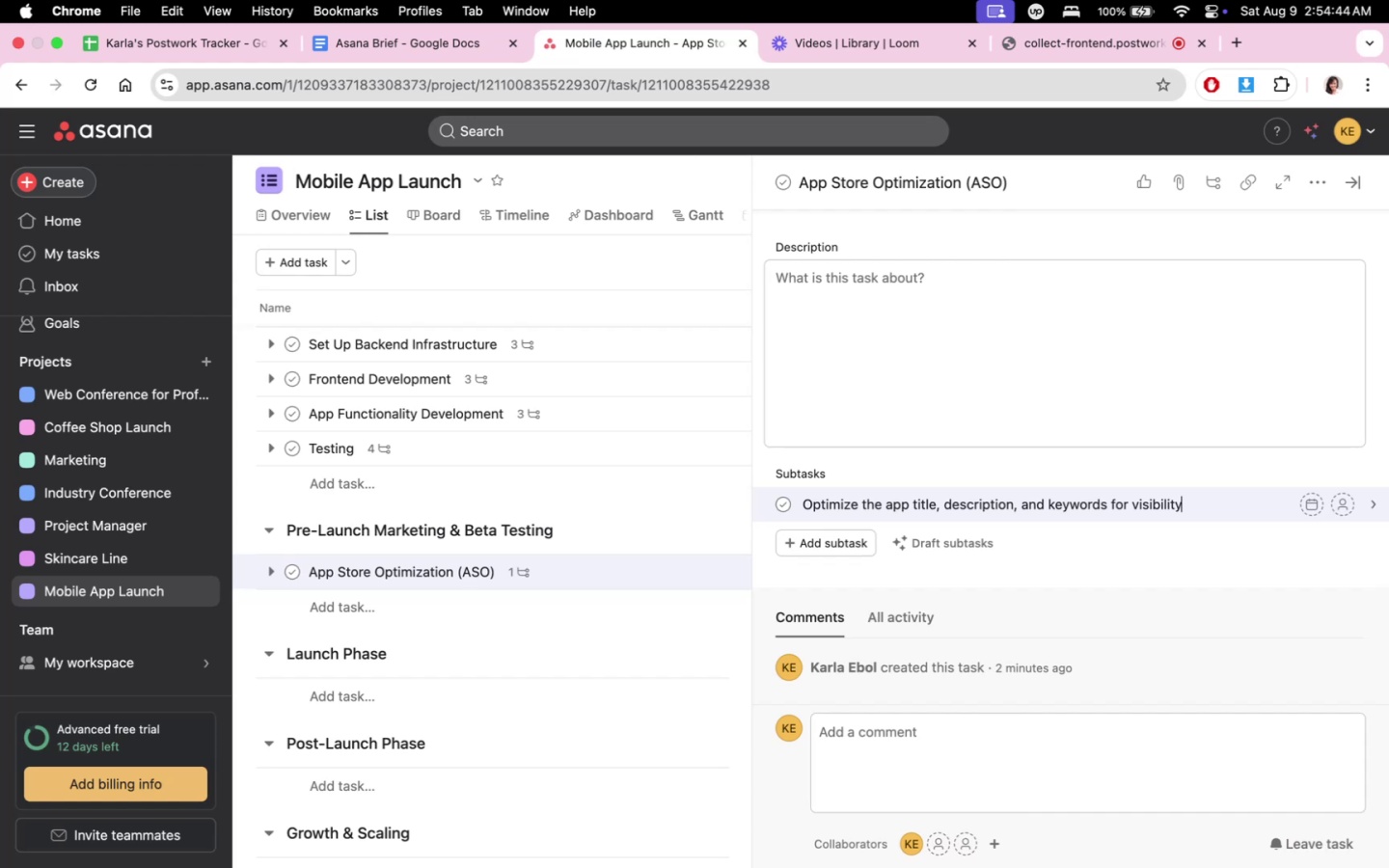 
key(Enter)
 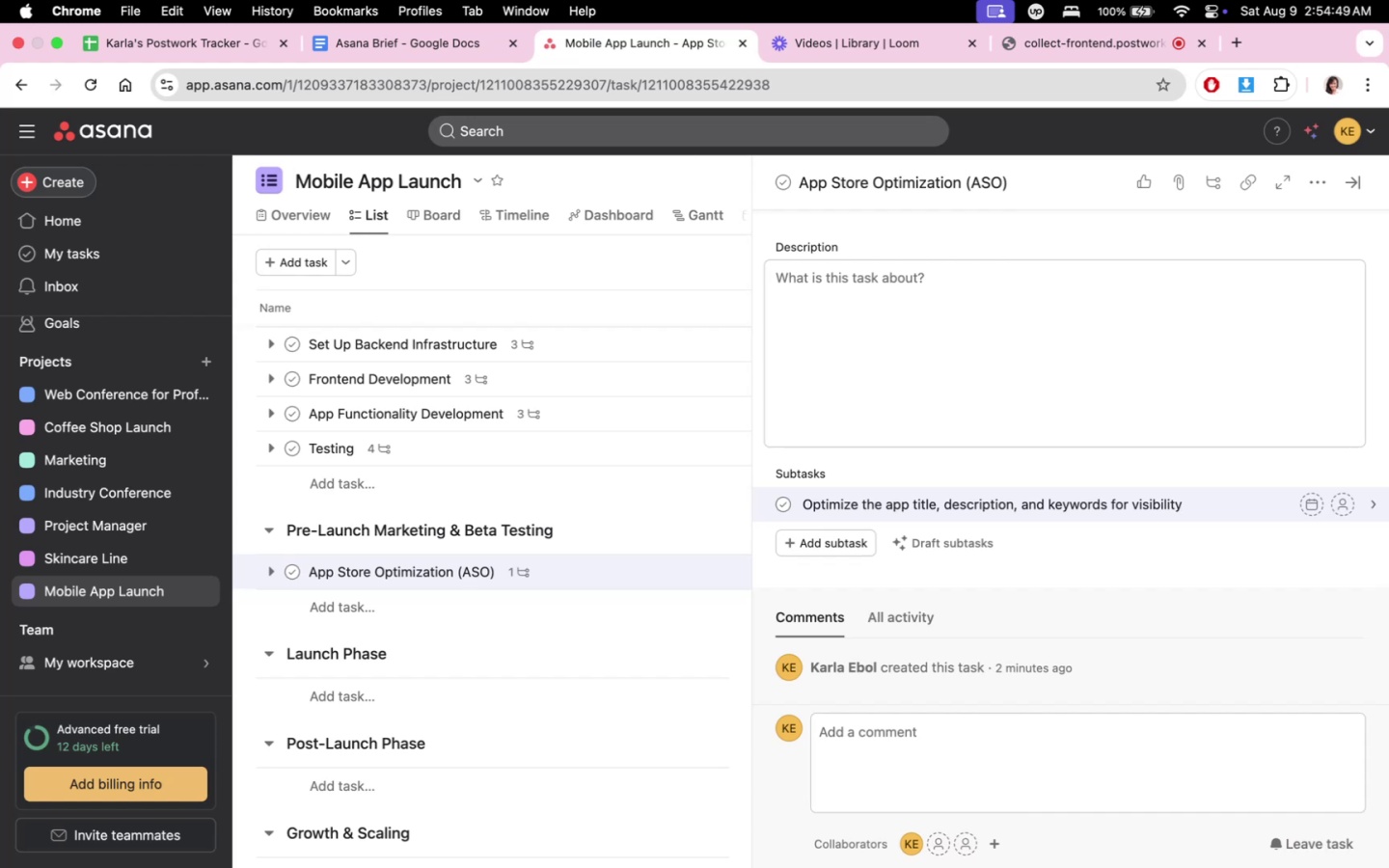 
type(Prepare app screensj)
key(Backspace)
type(o)
key(Backspace)
type(hots an d)
key(Backspace)
key(Backspace)
type(d app icon for App Store/goog)
key(Backspace)
key(Backspace)
key(Backspace)
key(Backspace)
type(Google Plau)
key(Backspace)
type(y)
 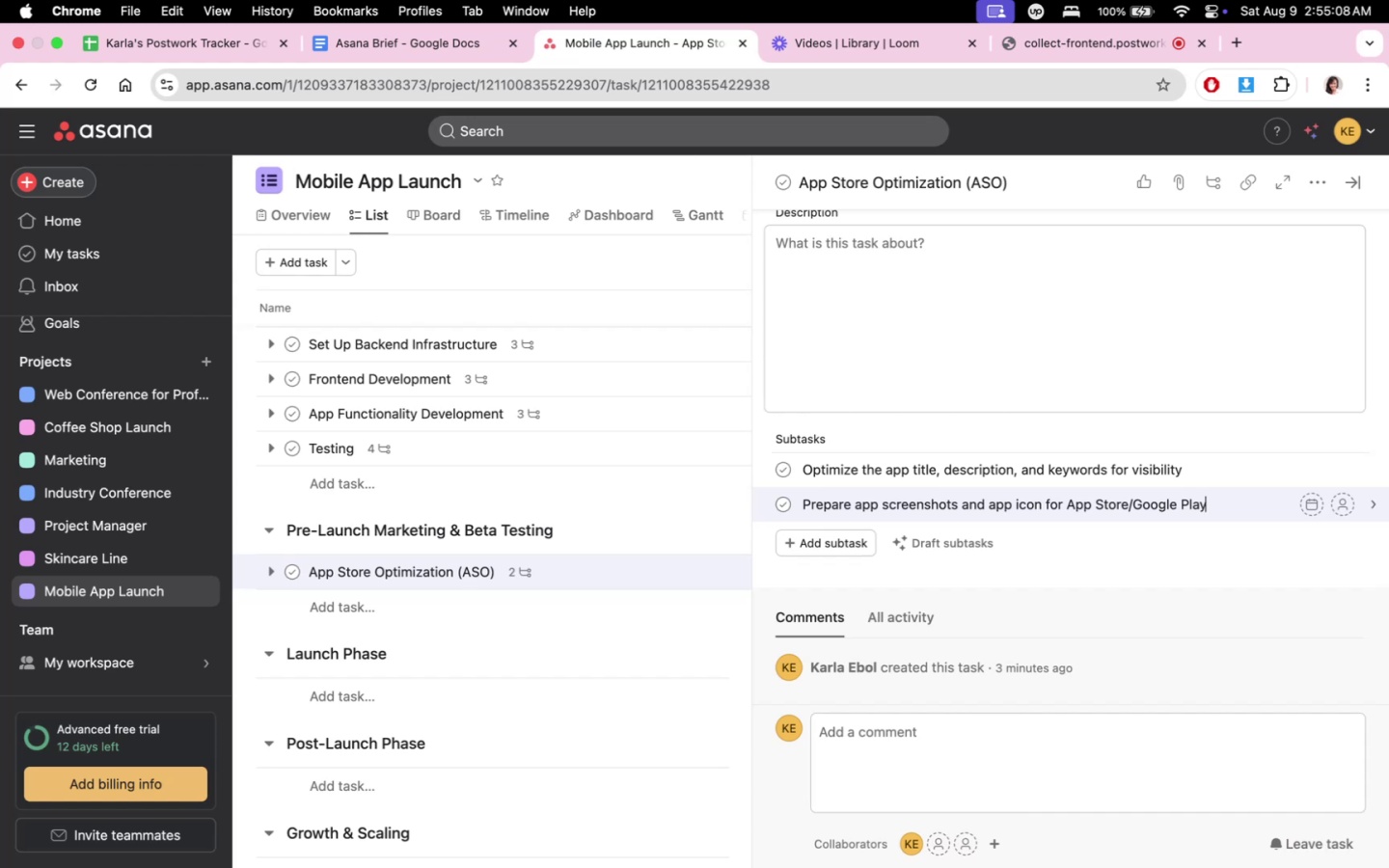 
key(Enter)
 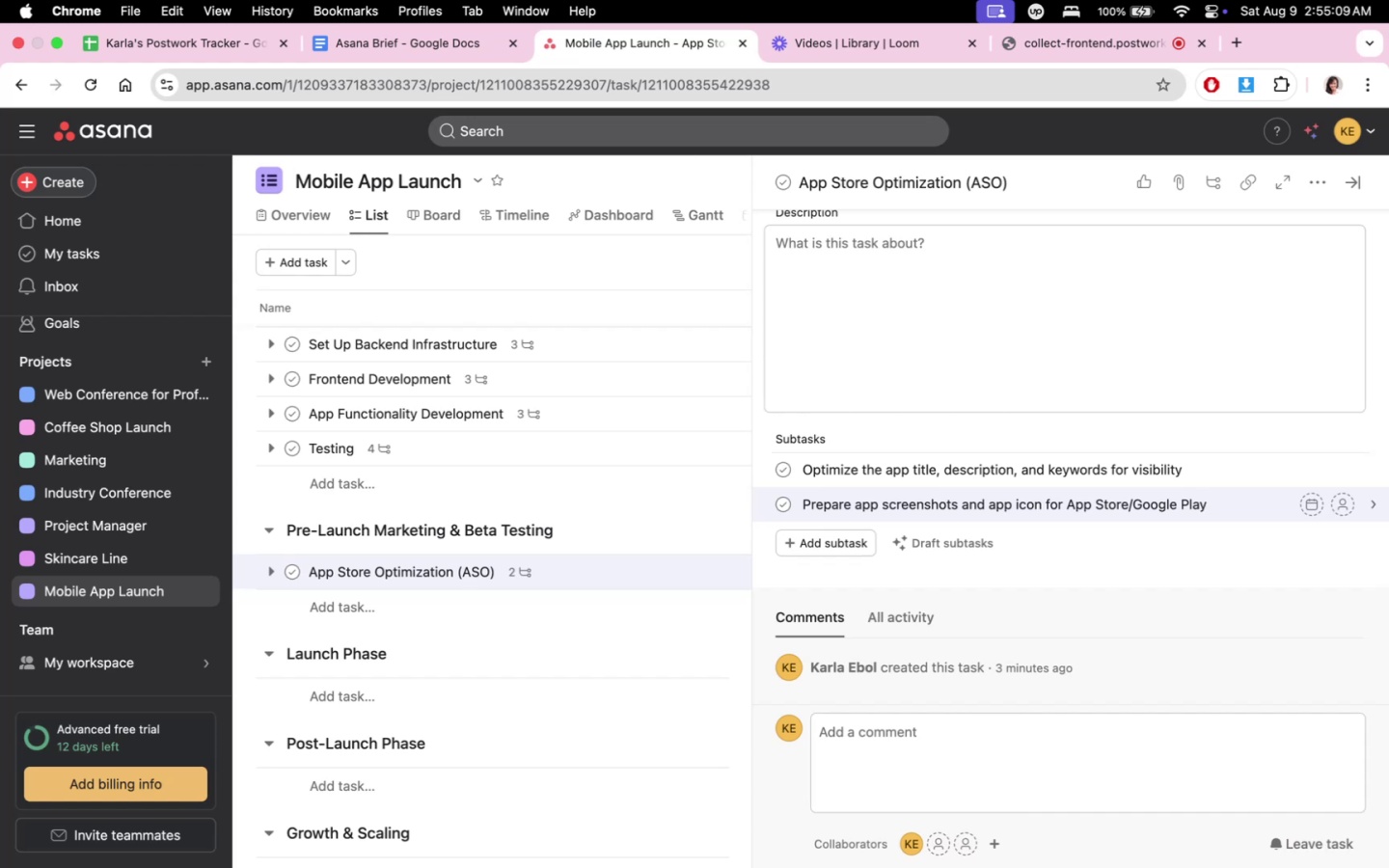 
type(Set up a compelling "C)
key(Backspace)
type(oc)
key(Backspace)
key(Backspace)
type(Coming Soon" page or app webs)
key(Backspace)
type(site)
 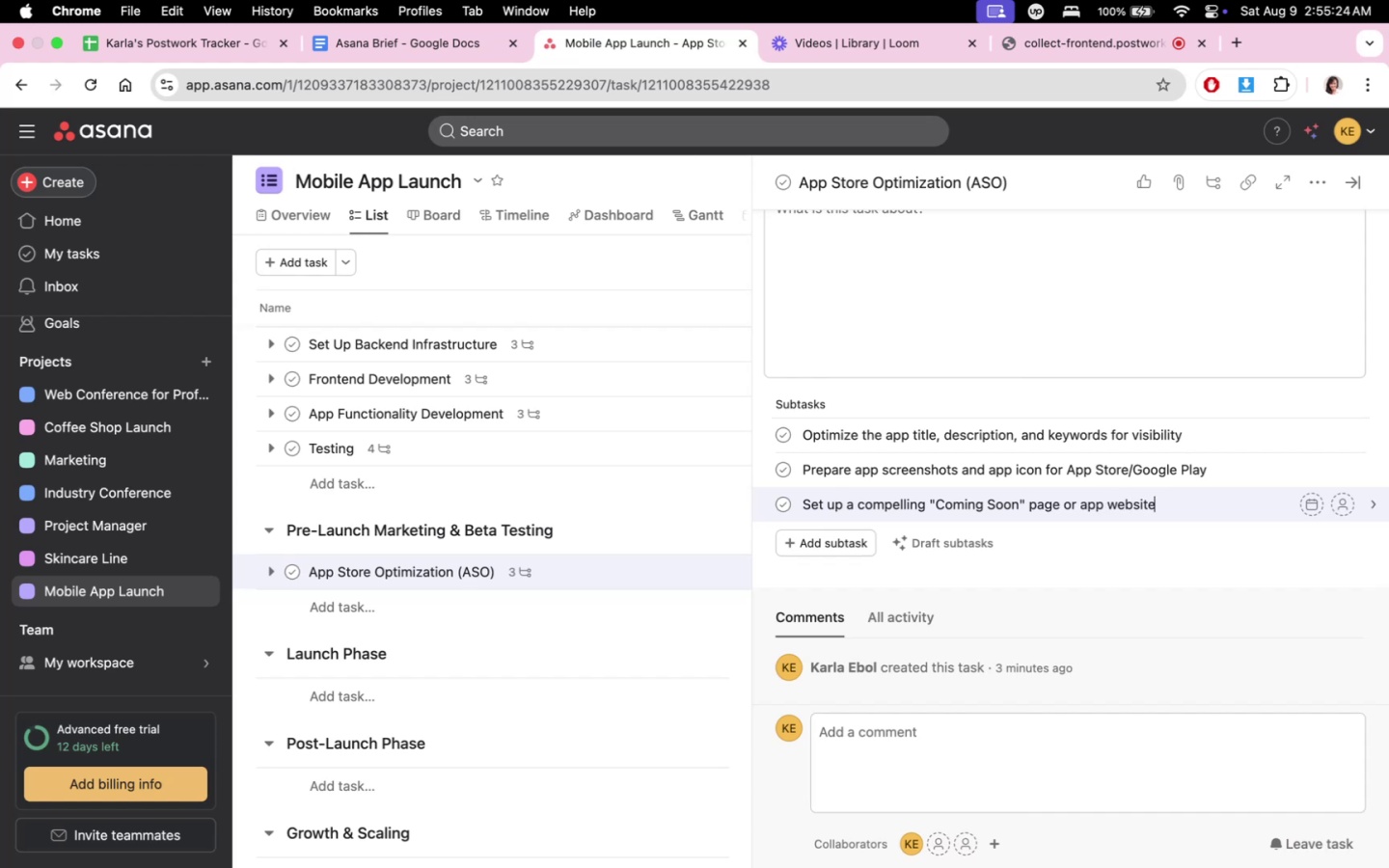 
wait(62.71)
 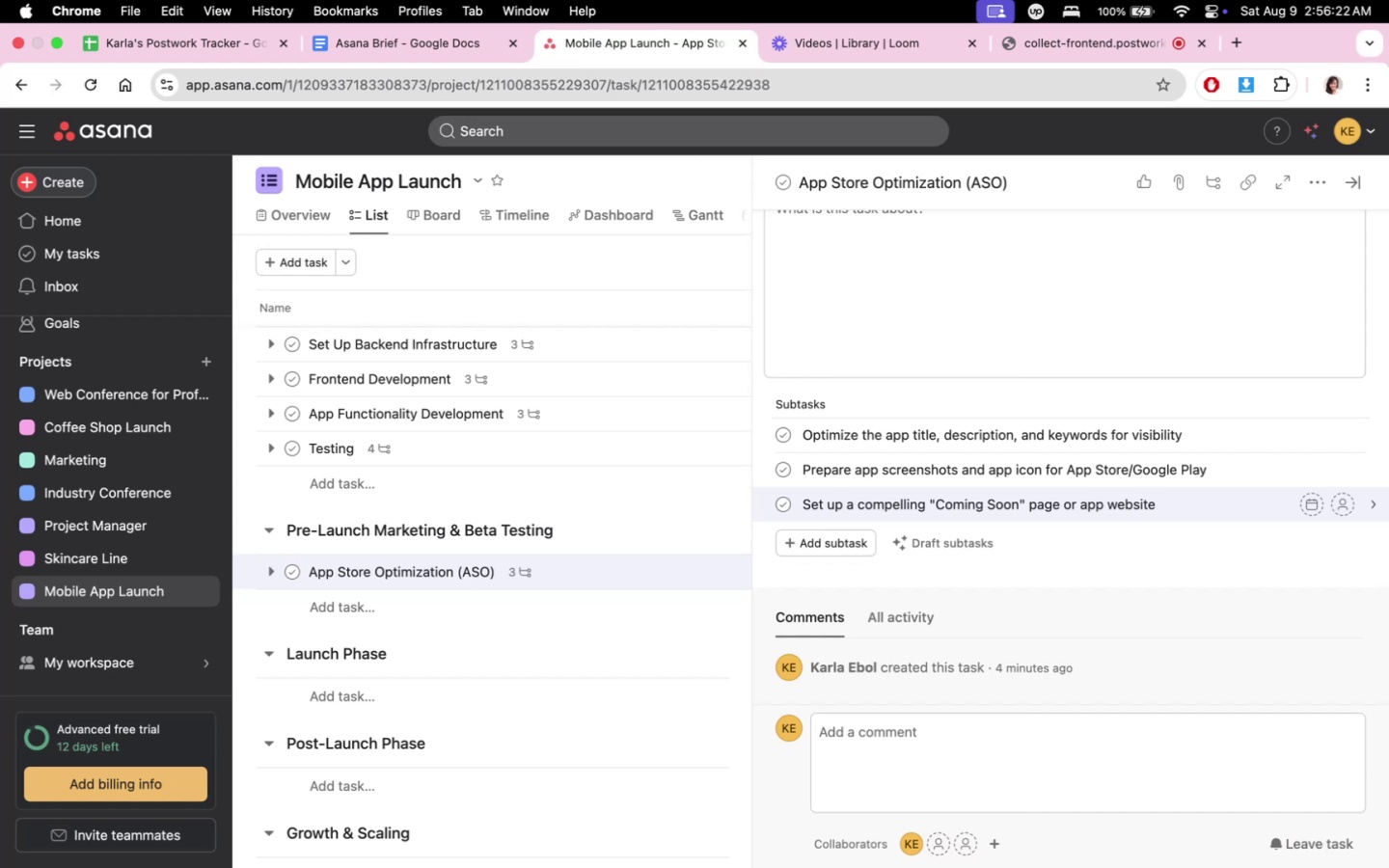 
left_click([581, 623])
 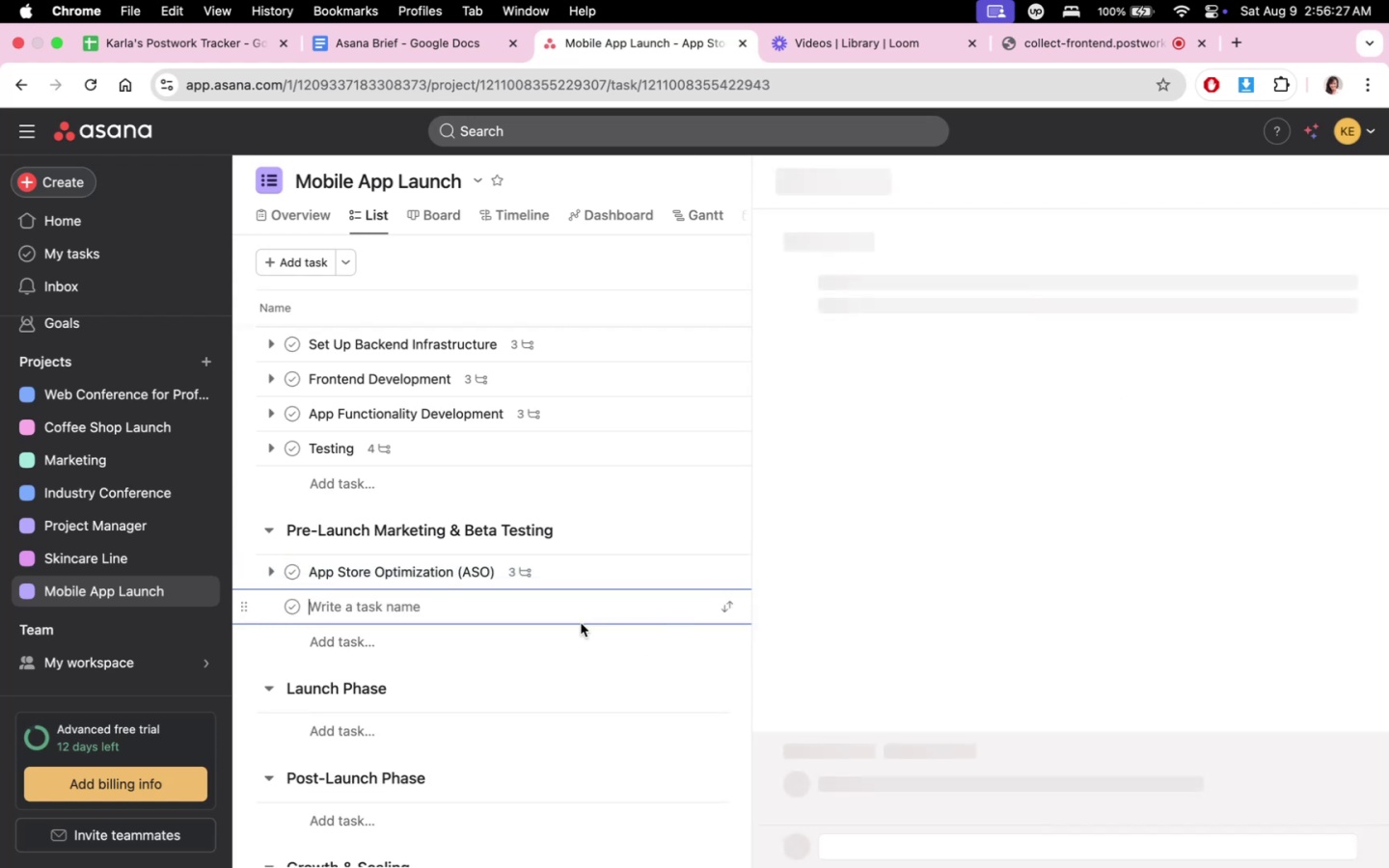 
type(Landing Page)
 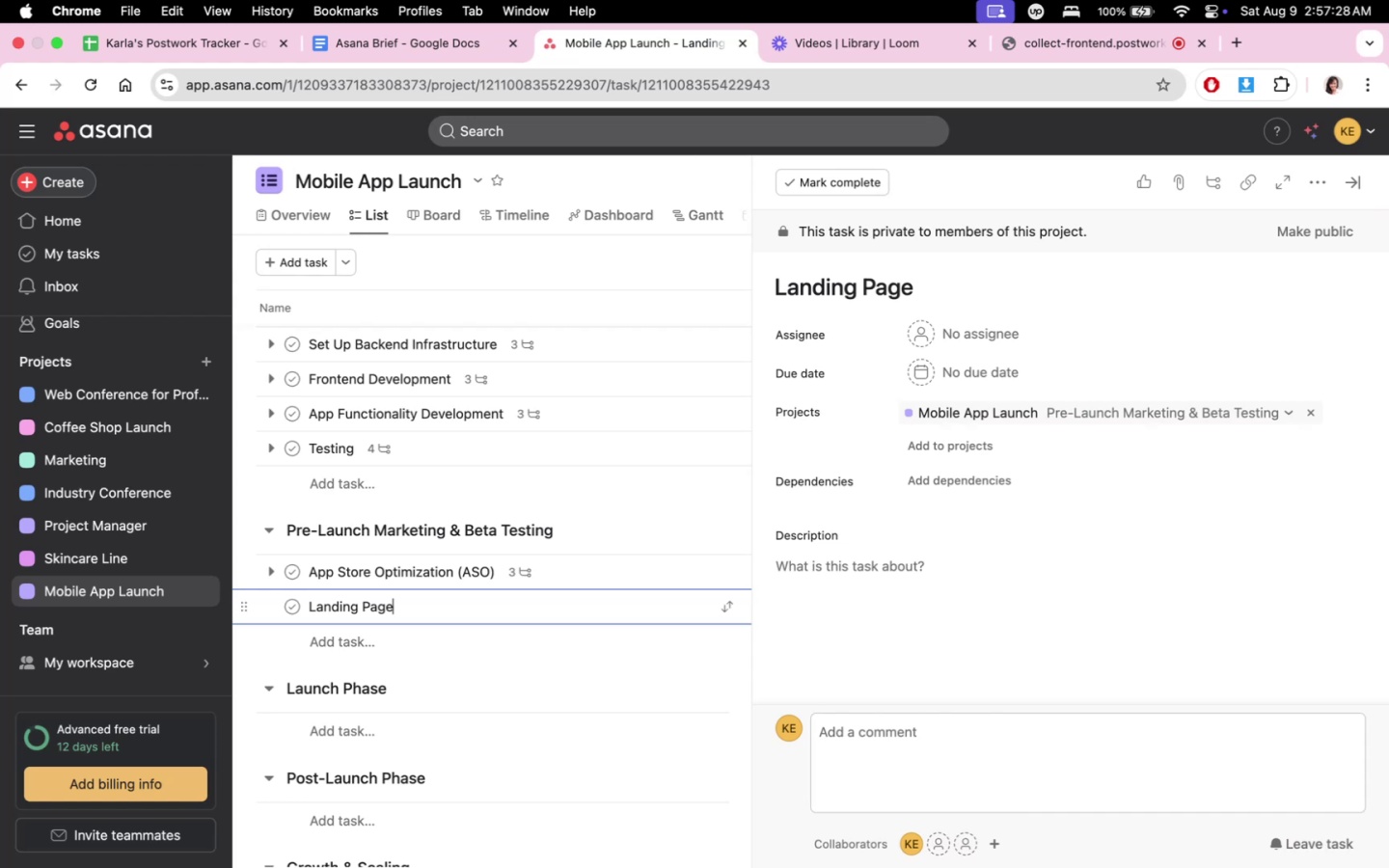 
wait(63.35)
 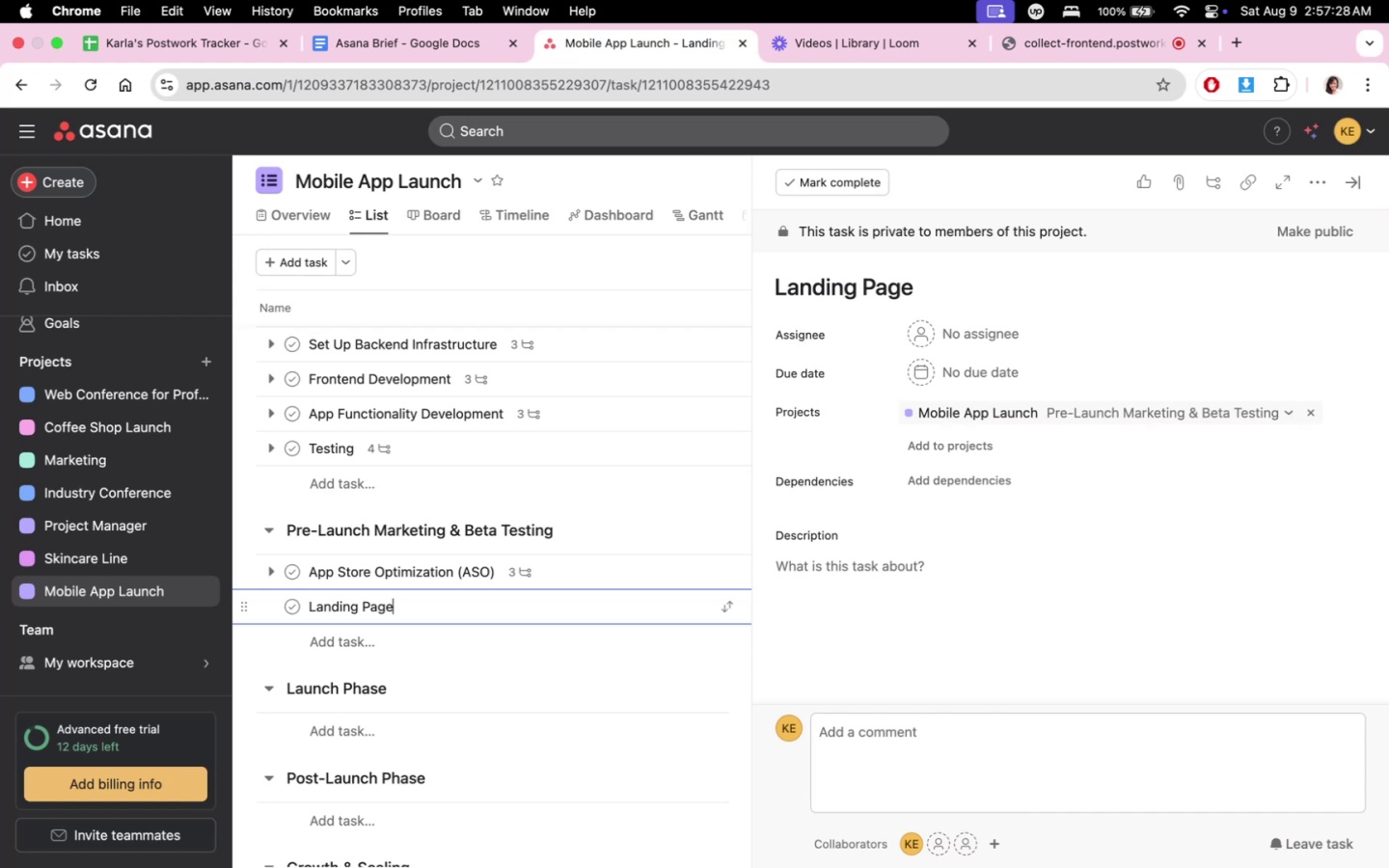 
scroll: coordinate [979, 508], scroll_direction: down, amount: 11.0
 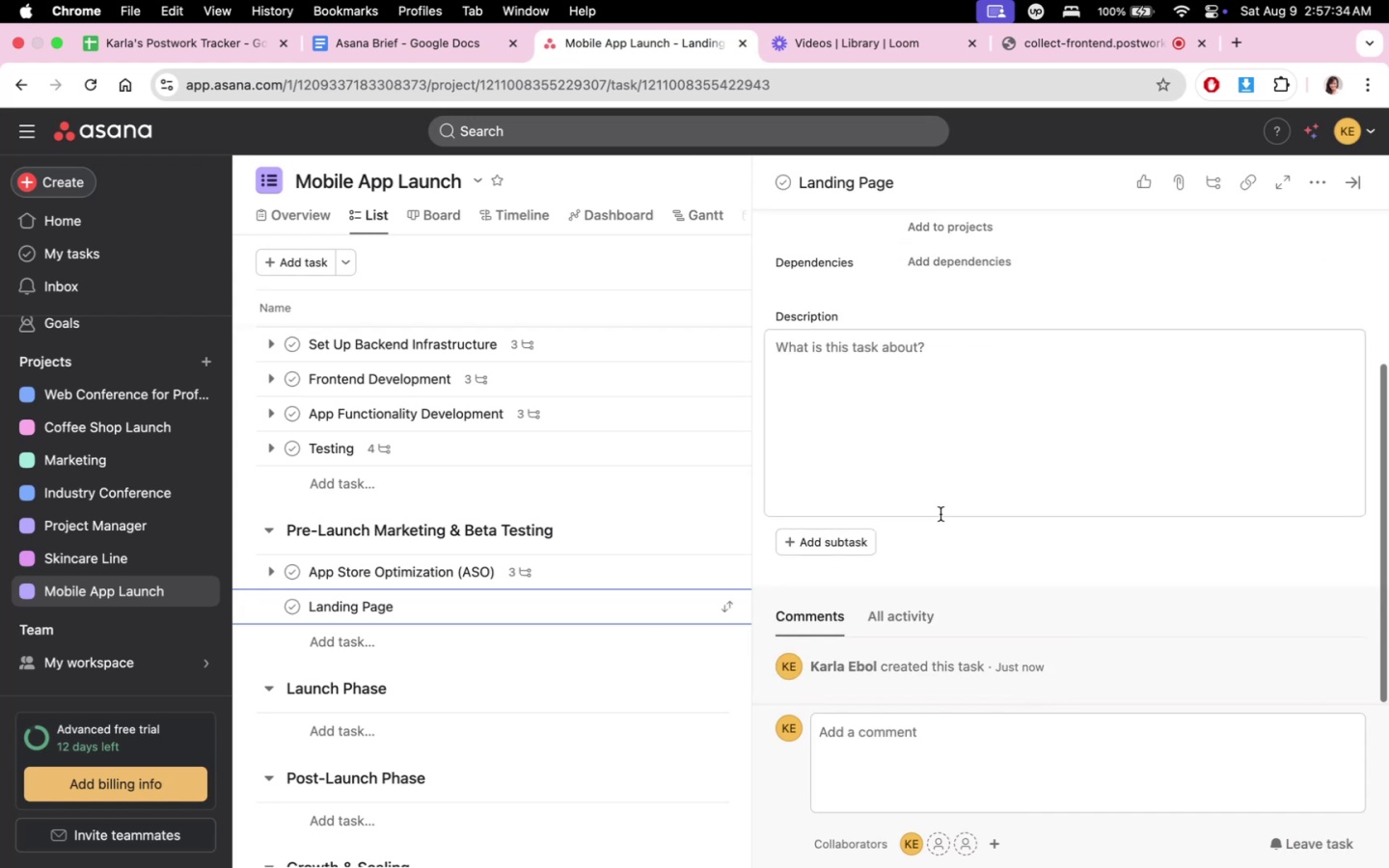 
left_click([833, 540])
 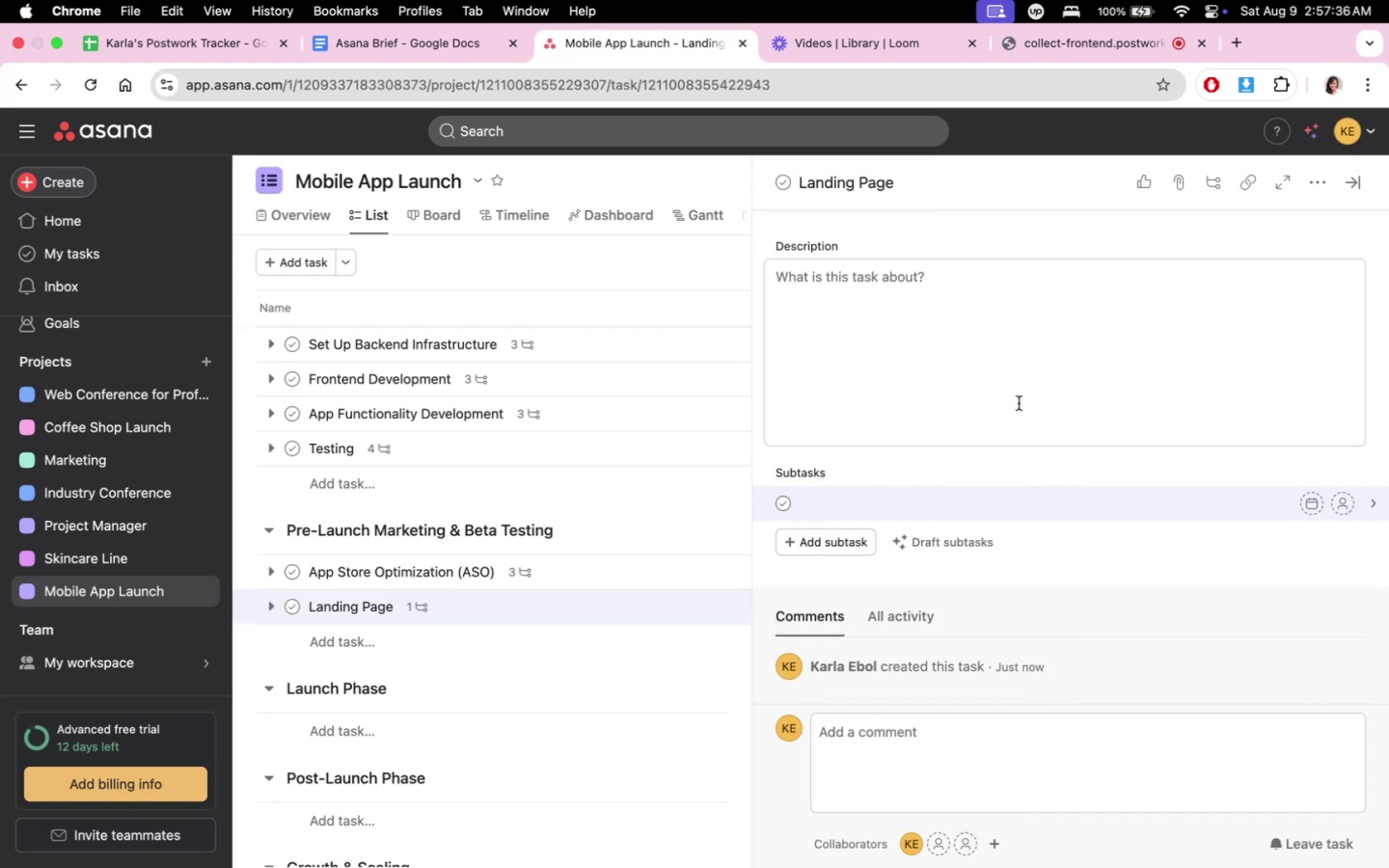 
type(Create a hnadl)
key(Backspace)
key(Backspace)
key(Backspace)
key(Backspace)
type(andling )
key(Backspace)
key(Backspace)
key(Backspace)
key(Backspace)
key(Backspace)
key(Backspace)
key(Backspace)
key(Backspace)
key(Backspace)
type(ladn)
key(Backspace)
key(Backspace)
type(nding page with clar CTAs (signs)
key(Backspace)
type( )
key(Backspace)
type(-ups fr)
key(Backspace)
type(or notifications, early access, etc.))
 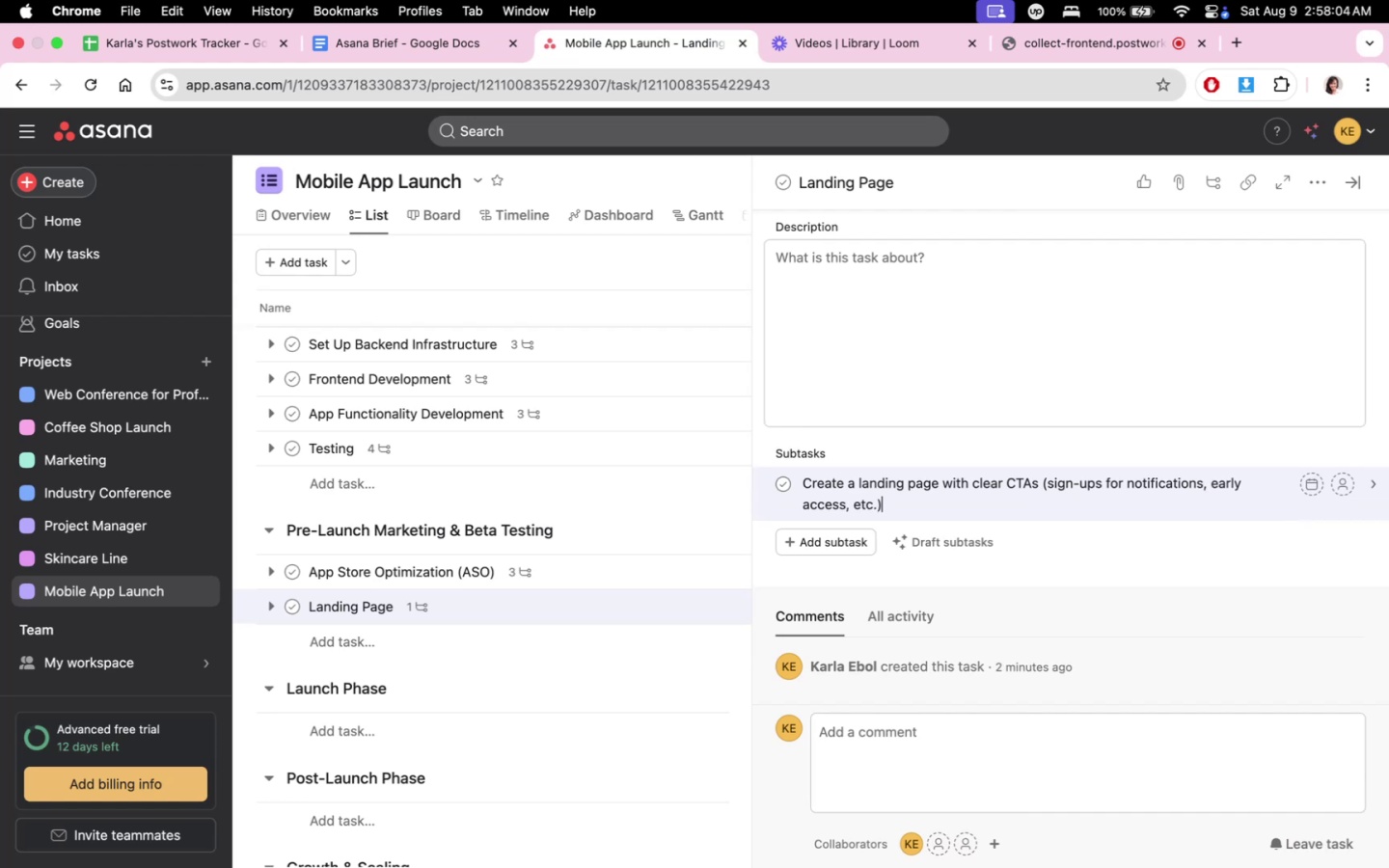 
key(Enter)
 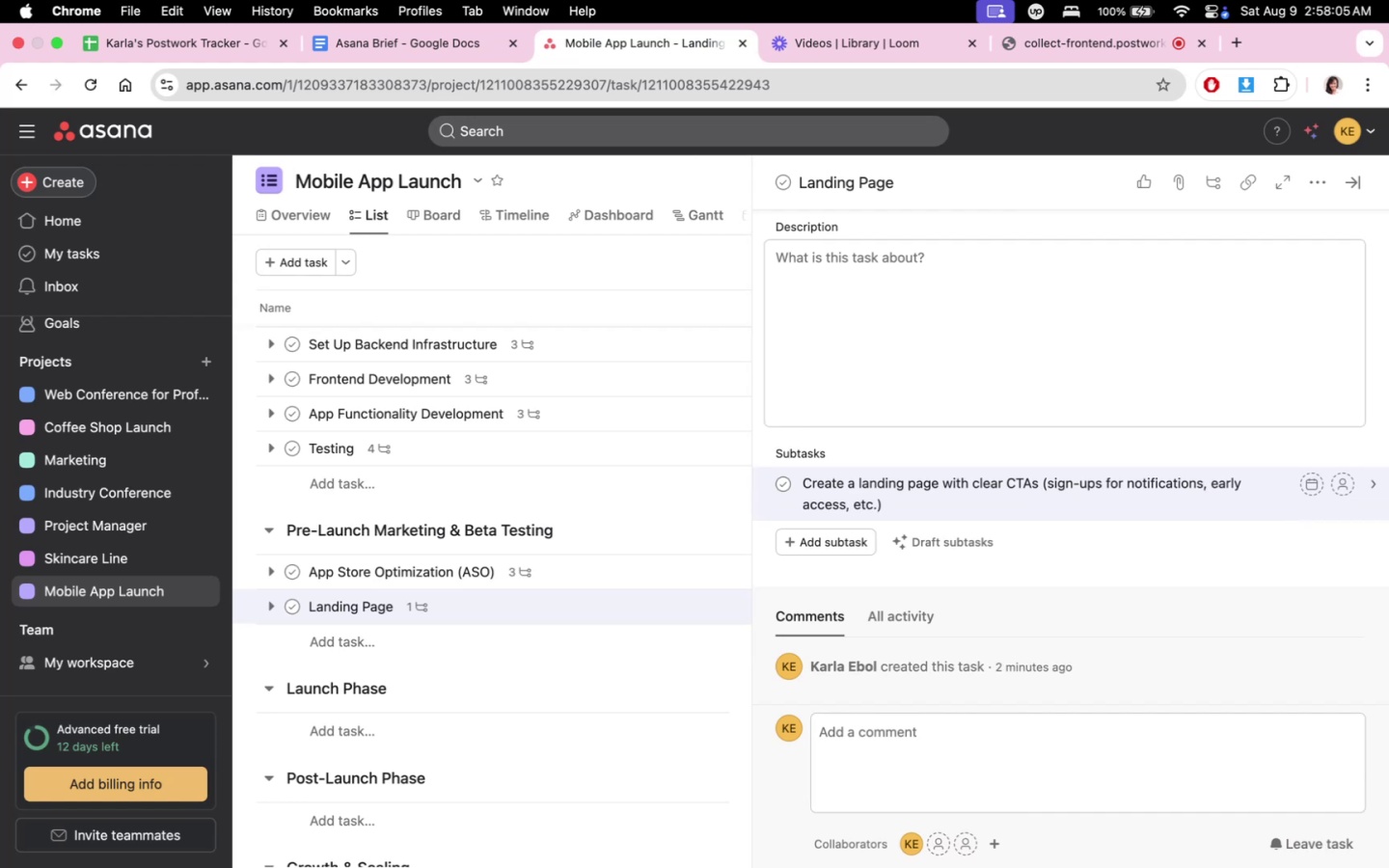 
type(Add app informt)
key(Backspace)
type(ation )
key(Backspace)
type(, email subscrioti)
key(Backspace)
key(Backspace)
key(Backspace)
type(ption form, and scoial)
key(Backspace)
key(Backspace)
key(Backspace)
key(Backspace)
key(Backspace)
type(ocial media links)
 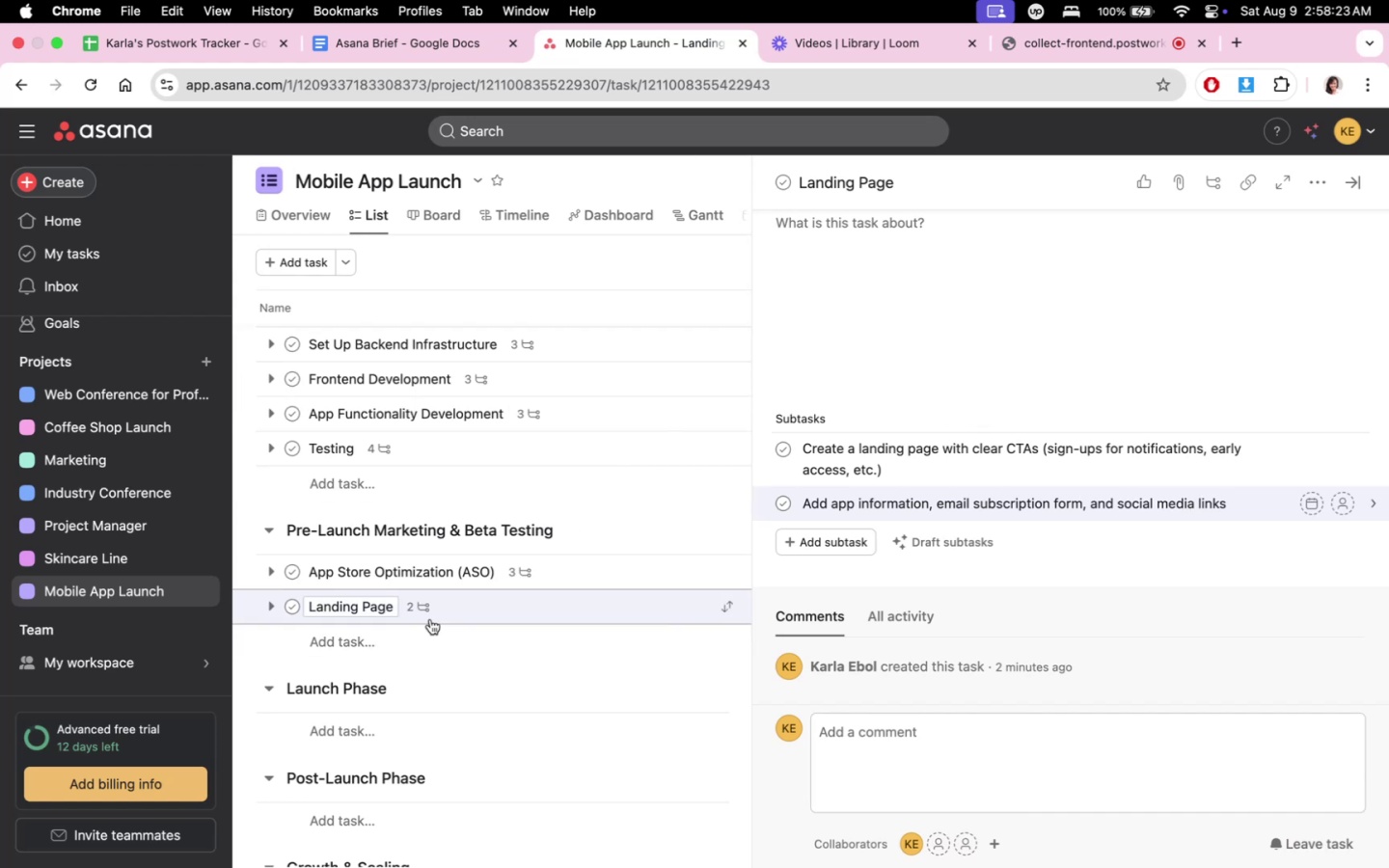 
left_click([420, 639])
 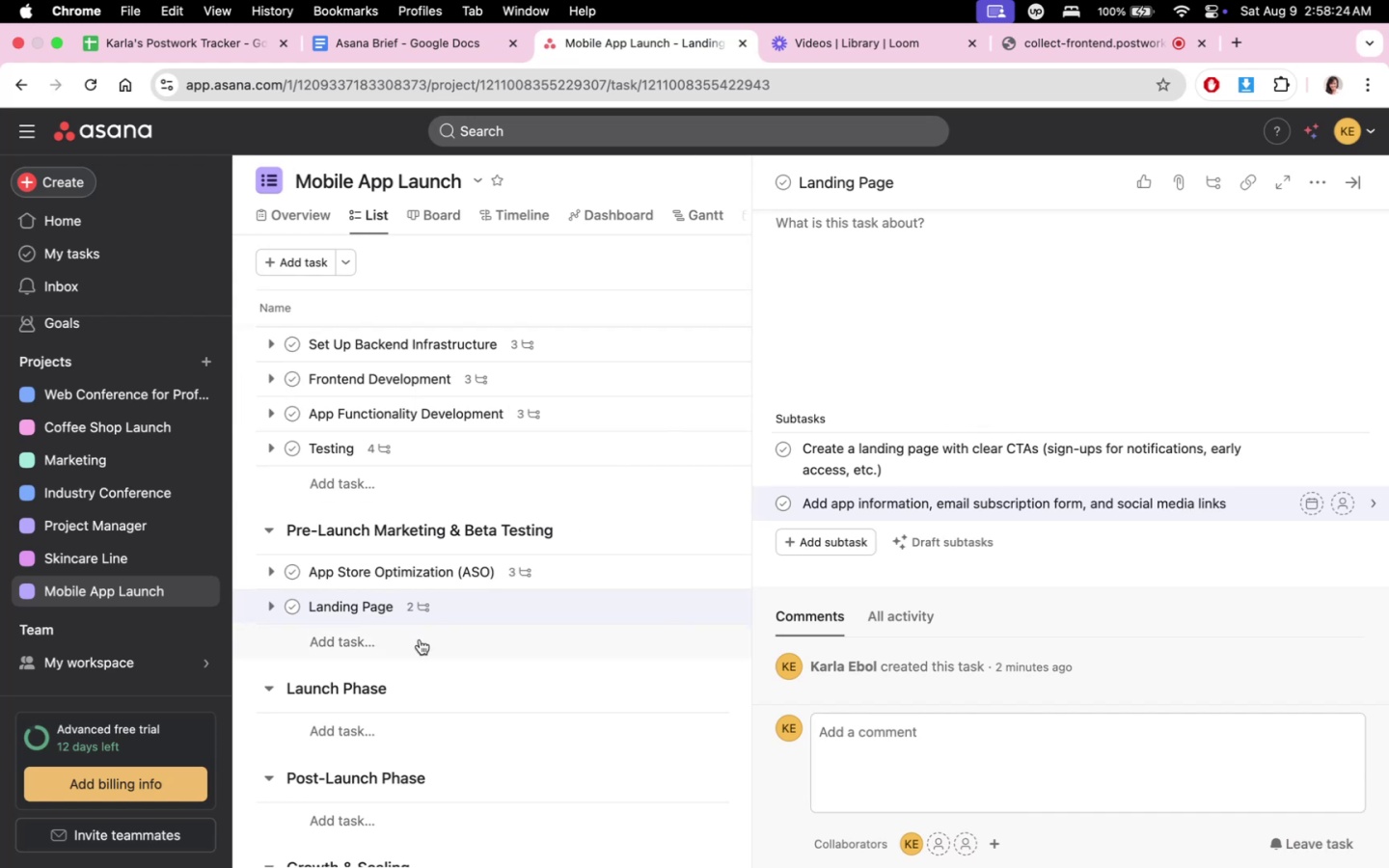 
type(Bet )
key(Backspace)
type(e )
key(Backspace)
key(Backspace)
type(a Testing )
 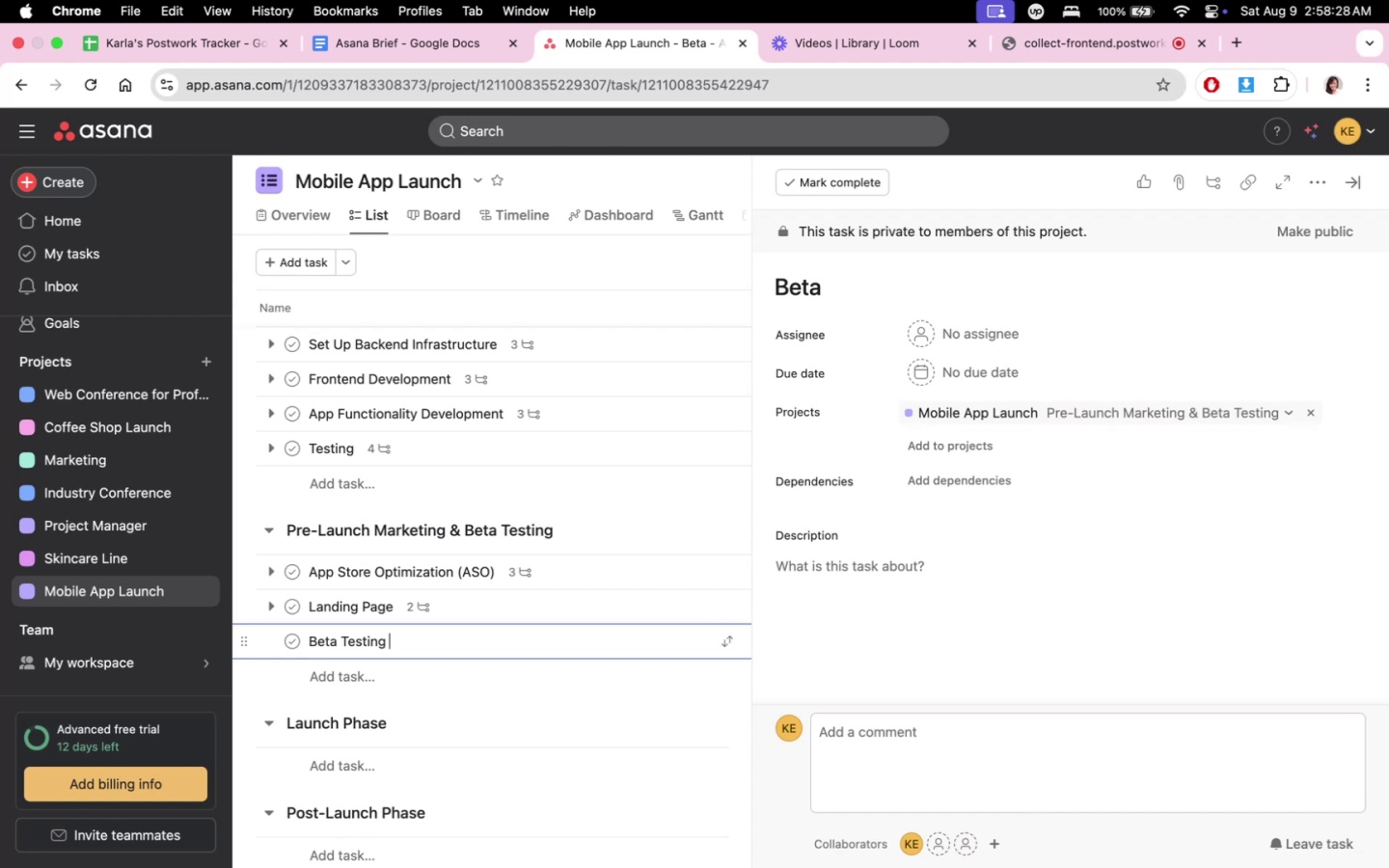 
wait(19.96)
 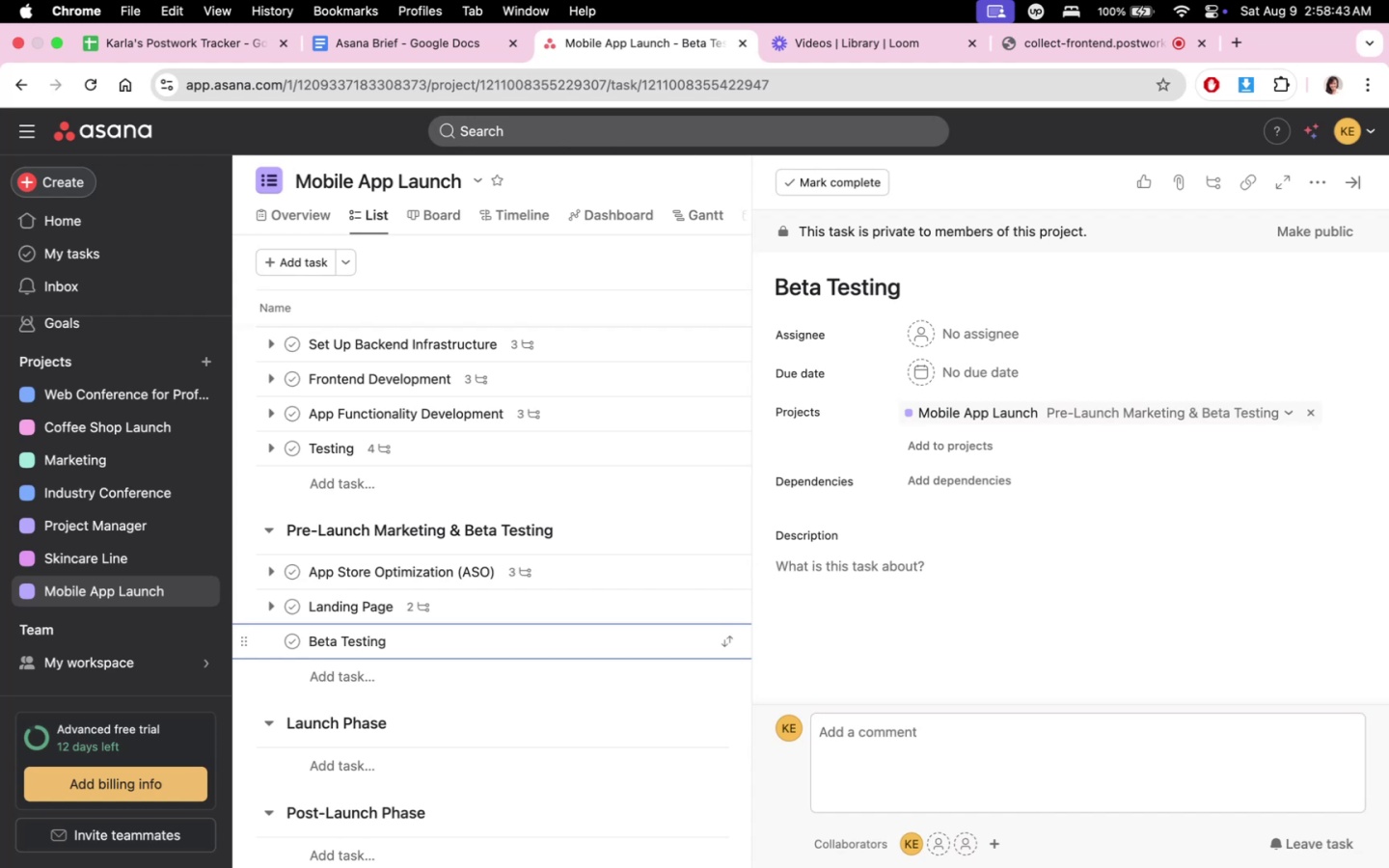 
scroll: coordinate [931, 607], scroll_direction: down, amount: 7.0
 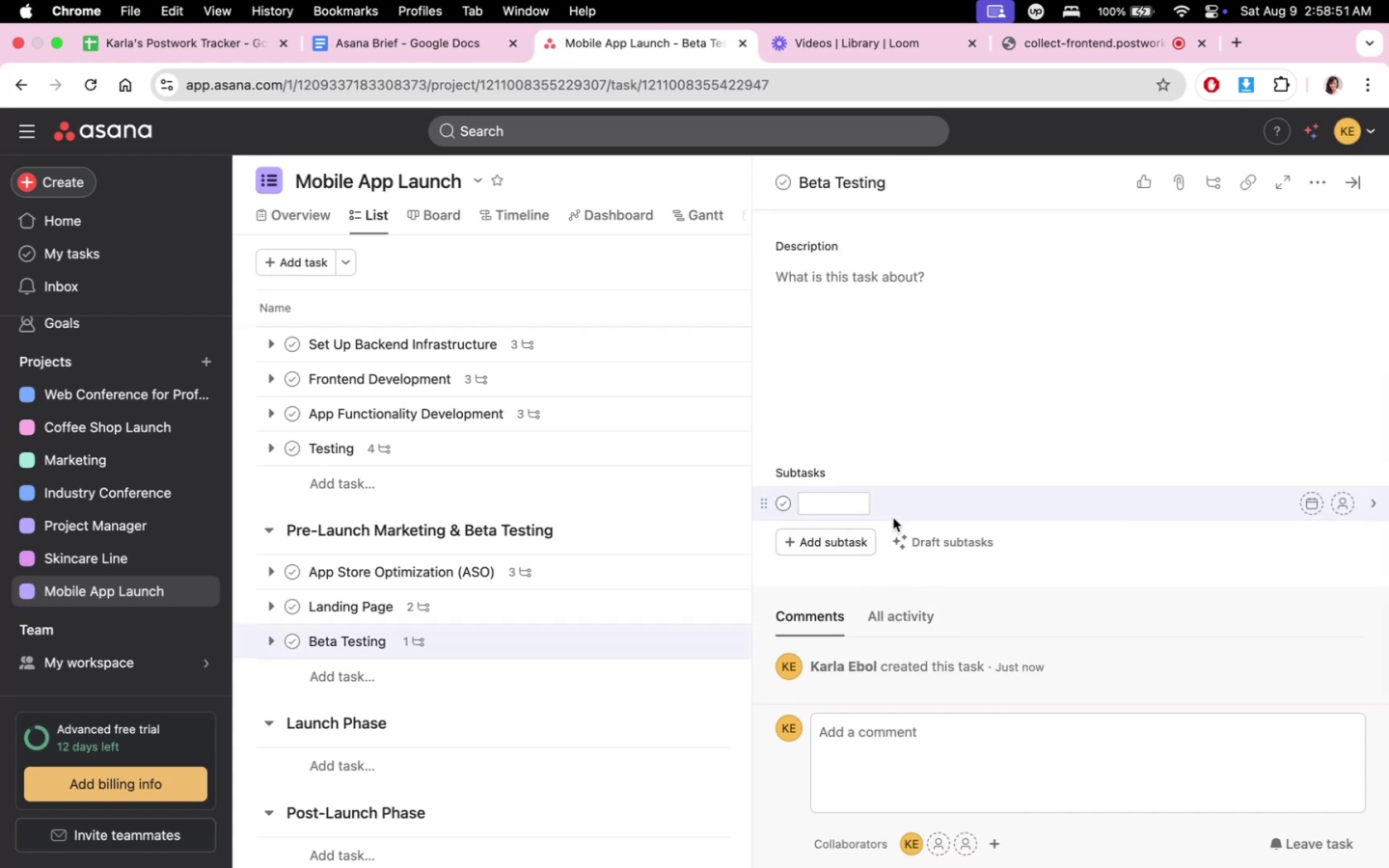 
type(Set up a beta versions )
key(Backspace)
key(Backspace)
type( fo the )
key(Backspace)
key(Backspace)
key(Backspace)
key(Backspace)
key(Backspace)
key(Backspace)
key(Backspace)
type(of the app for selected users)
 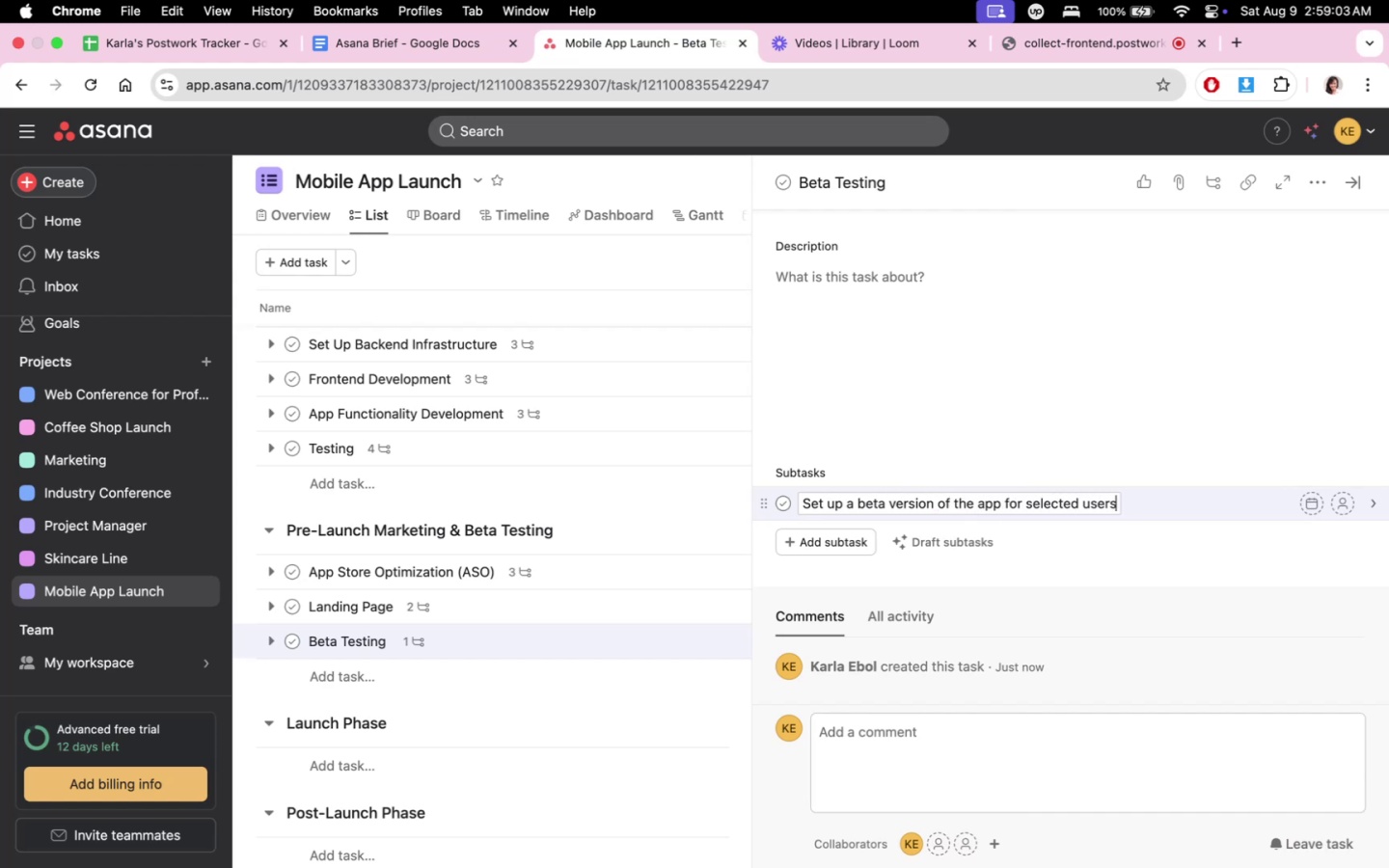 
key(Enter)
 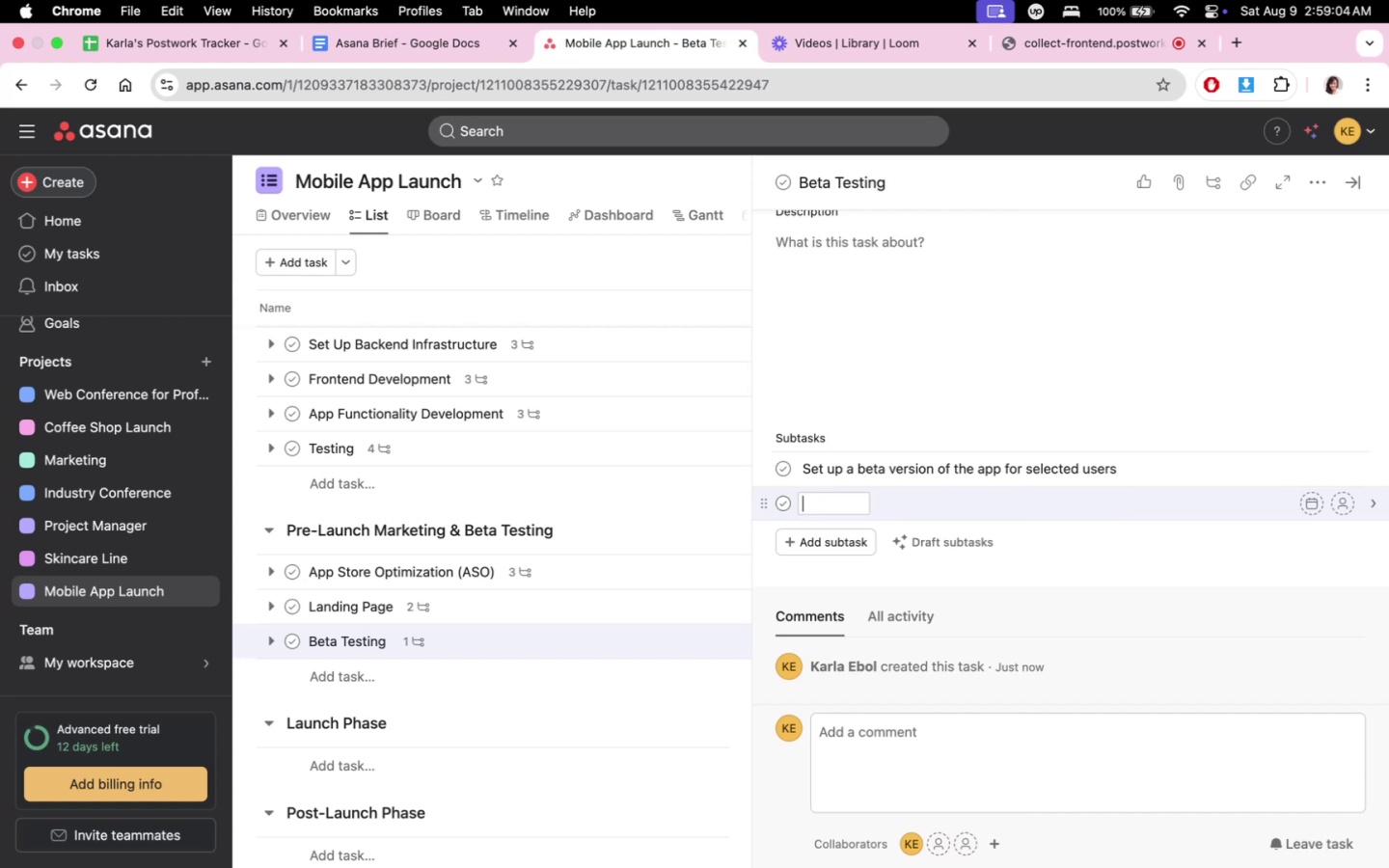 
type(Collect feedback on usability, bugs, and performance)
 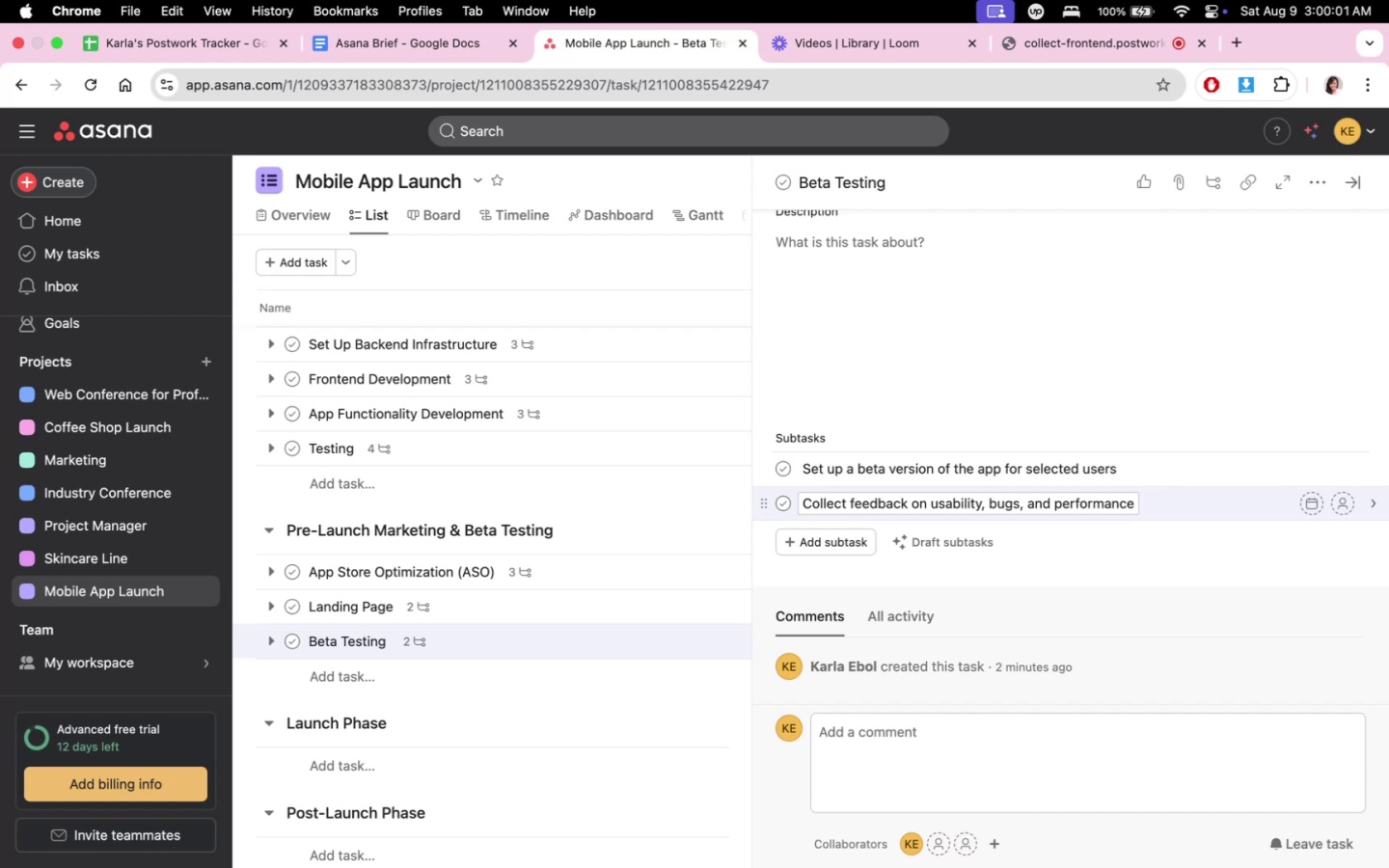 
wait(48.77)
 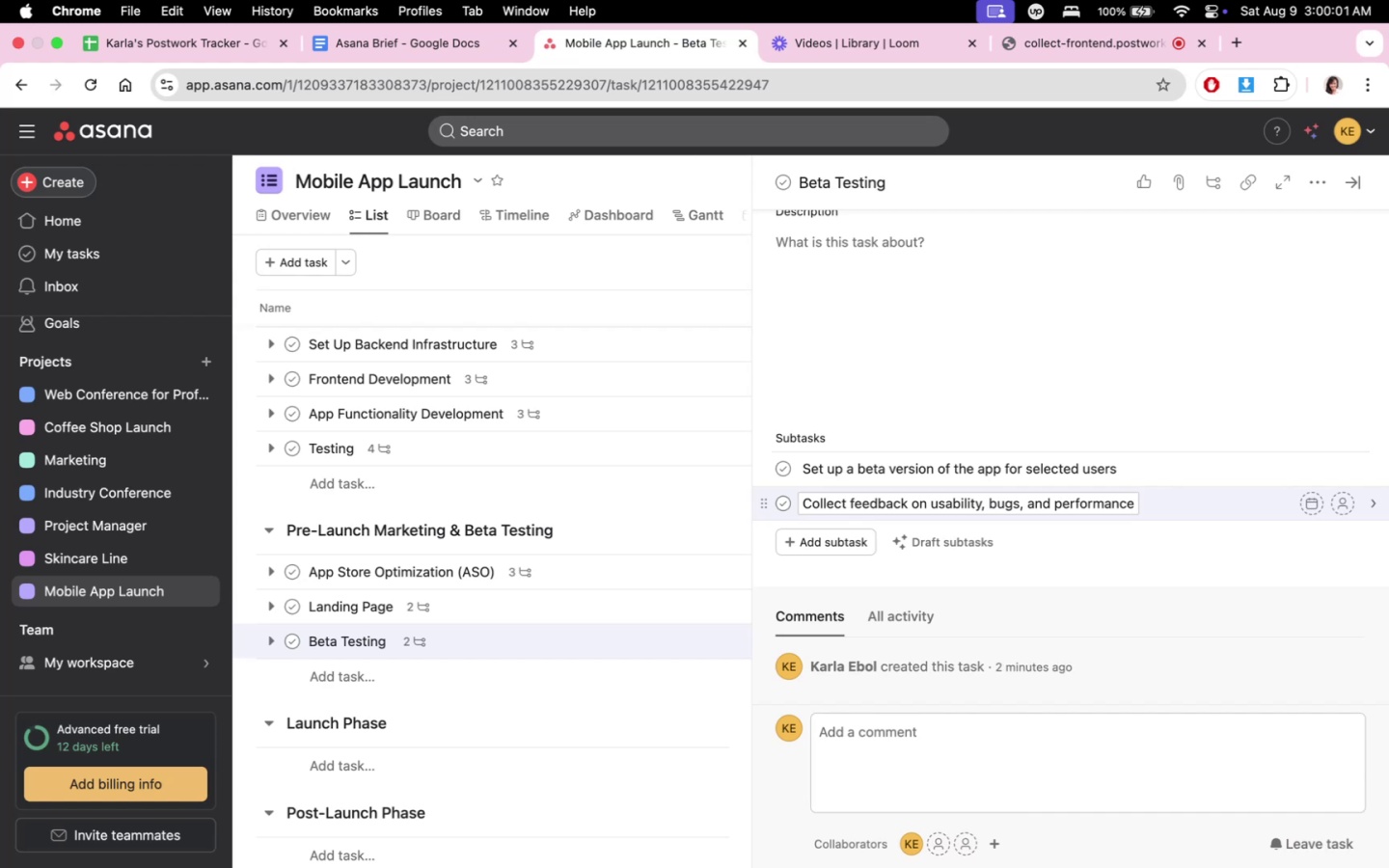 
key(Enter)
 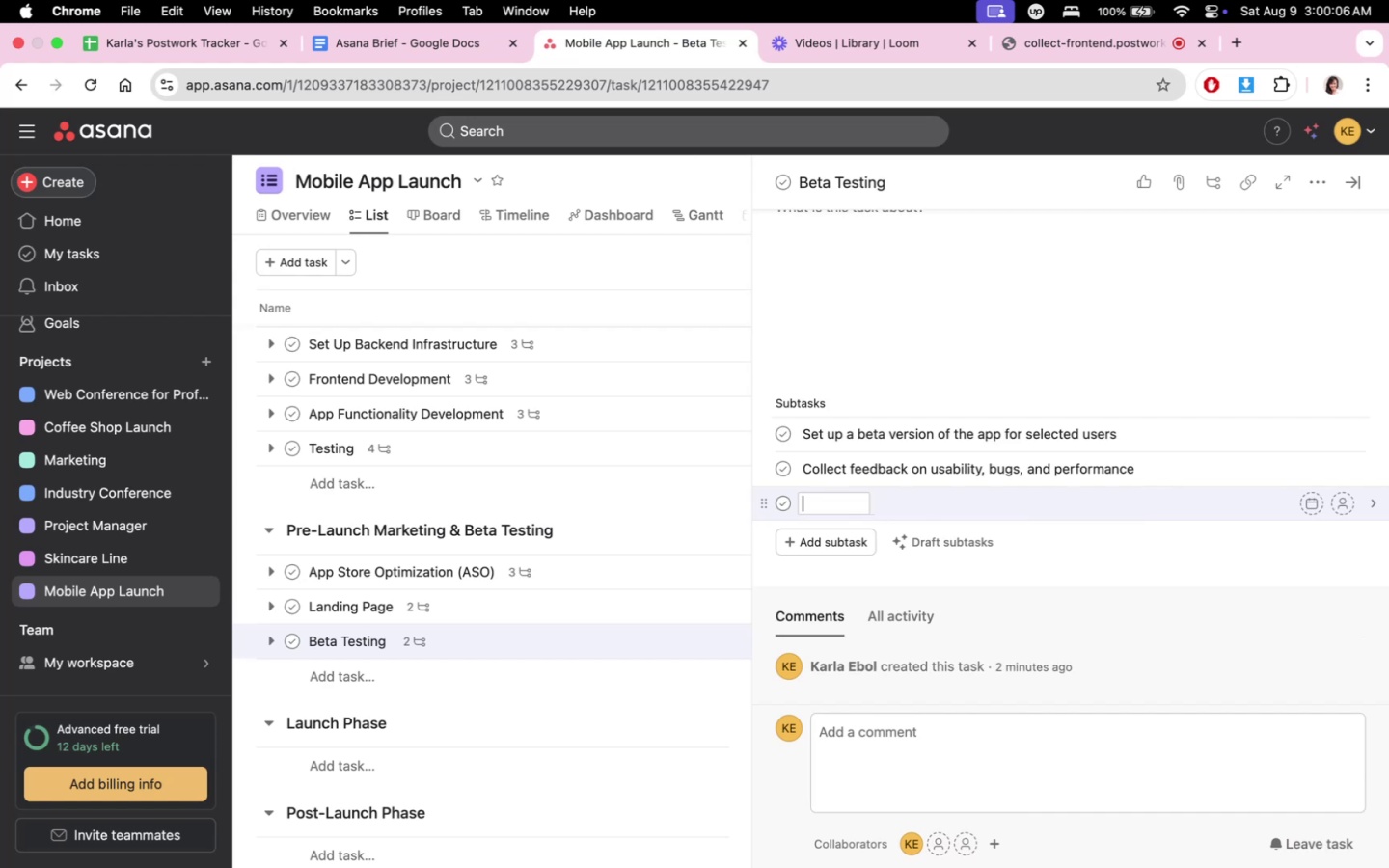 
type(Tra)
key(Backspace)
type(ack app usage, )
key(Backspace)
key(Backspace)
type( i)
key(Backspace)
type(wut)
key(Backspace)
key(Backspace)
type(ith analytica )
key(Backspace)
key(Backspace)
type(s tools (eg: Fri)
key(Backspace)
type(e)
key(Backspace)
key(Backspace)
type(irebase, Google Analytics))
 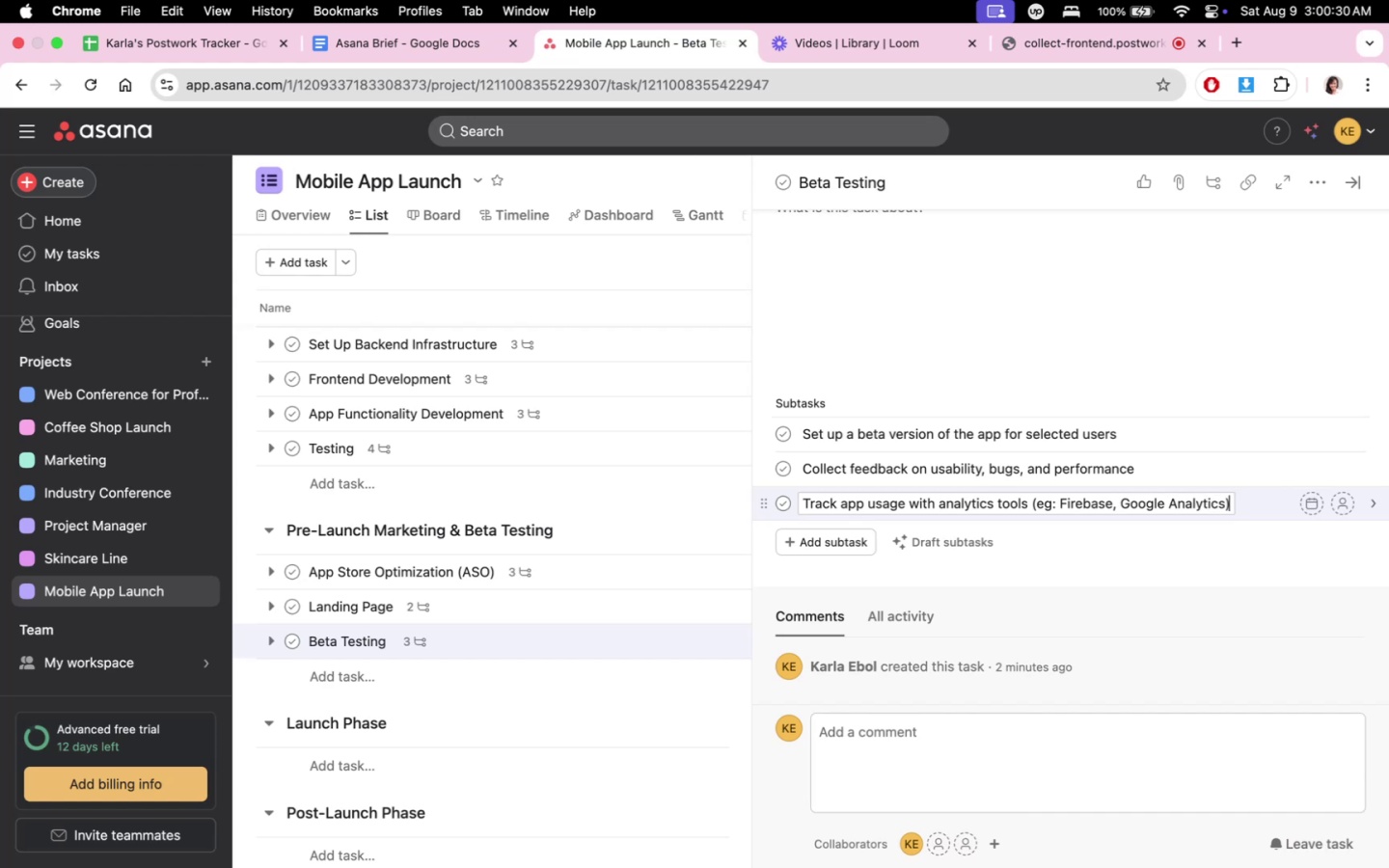 
 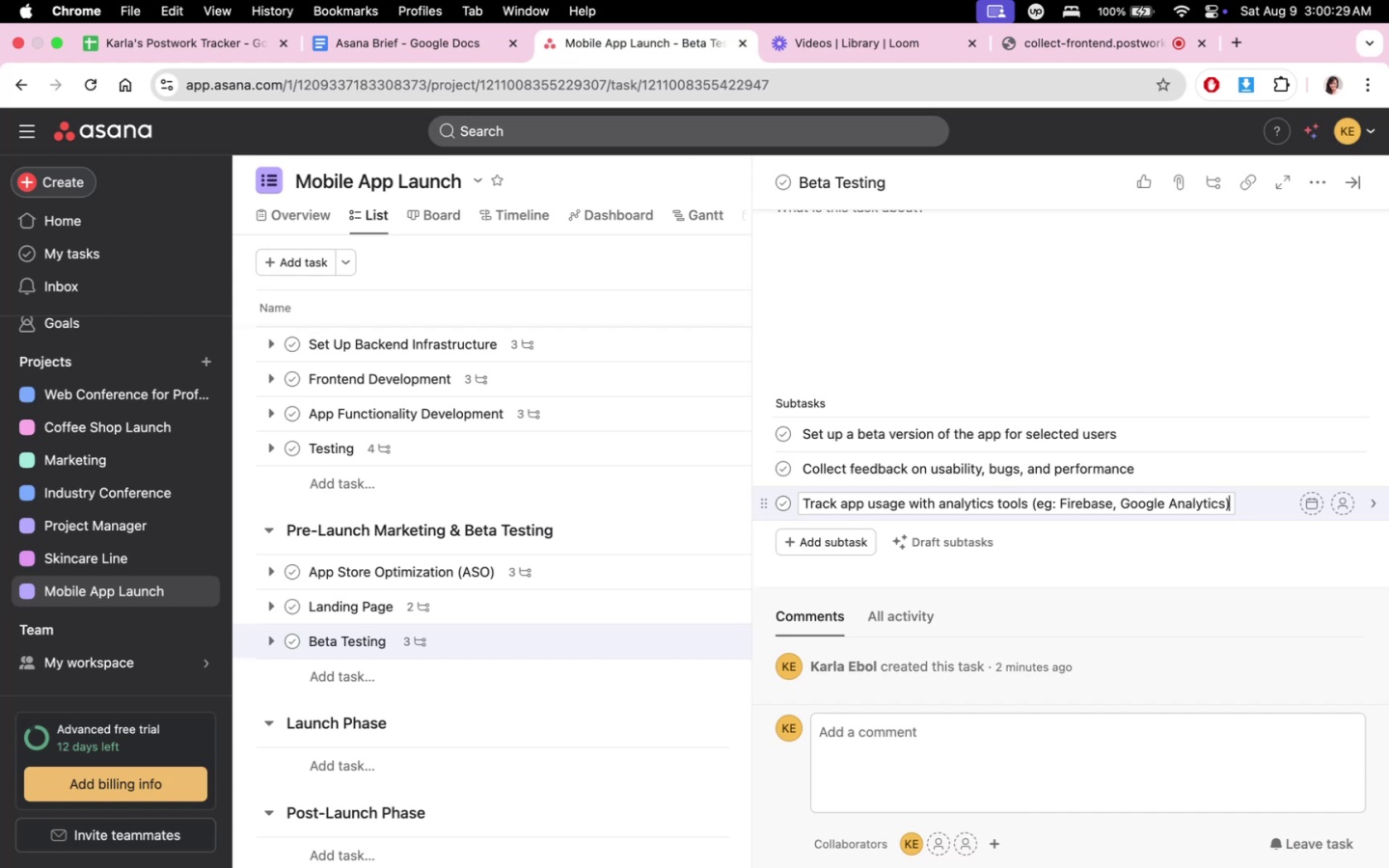 
key(Enter)
 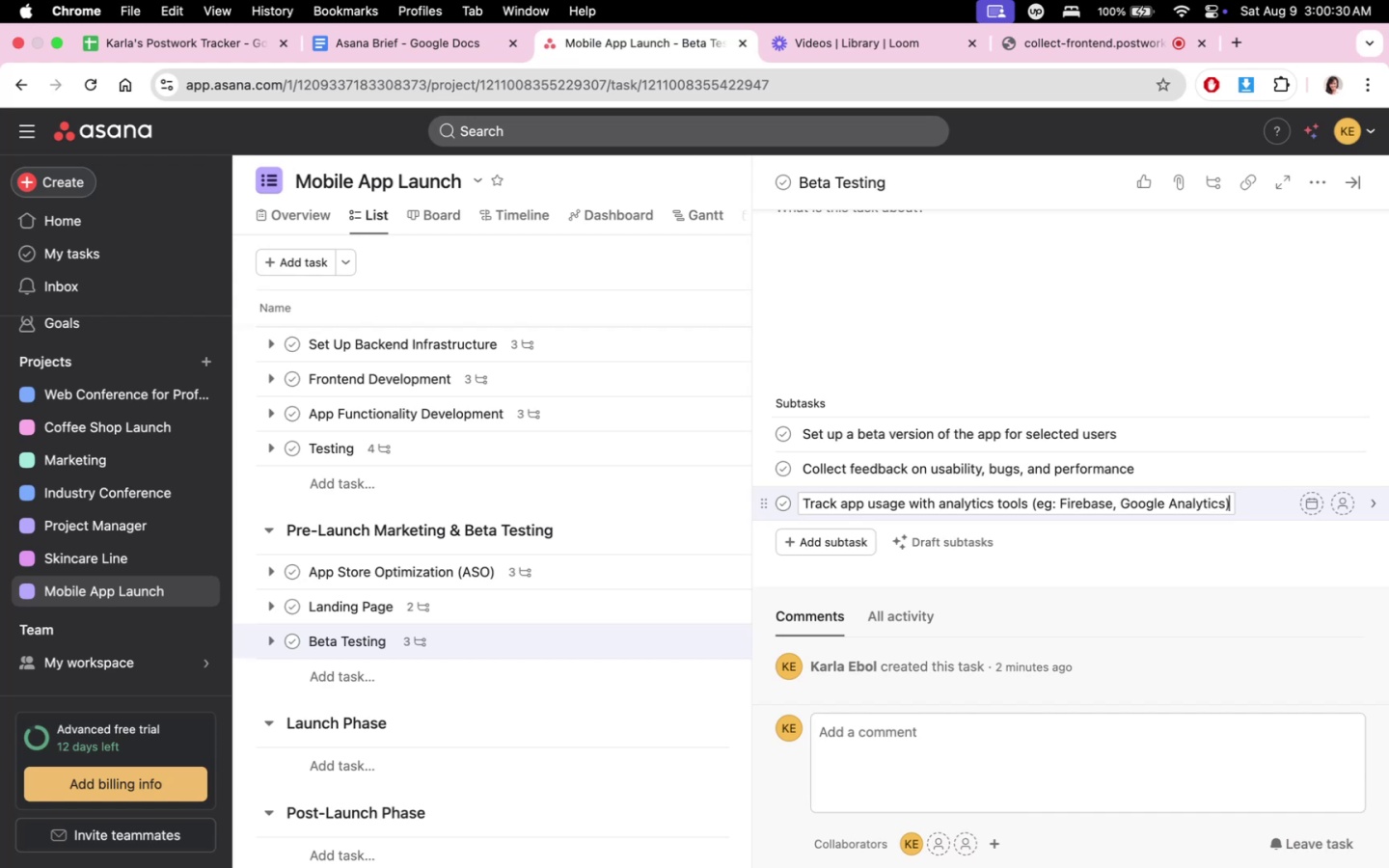 
type(Iteratire and )
key(Backspace)
key(Backspace)
key(Backspace)
key(Backspace)
key(Backspace)
key(Backspace)
key(Backspace)
key(Backspace)
type(e and refine the app basef )
key(Backspace)
key(Backspace)
type(d on feedback)
 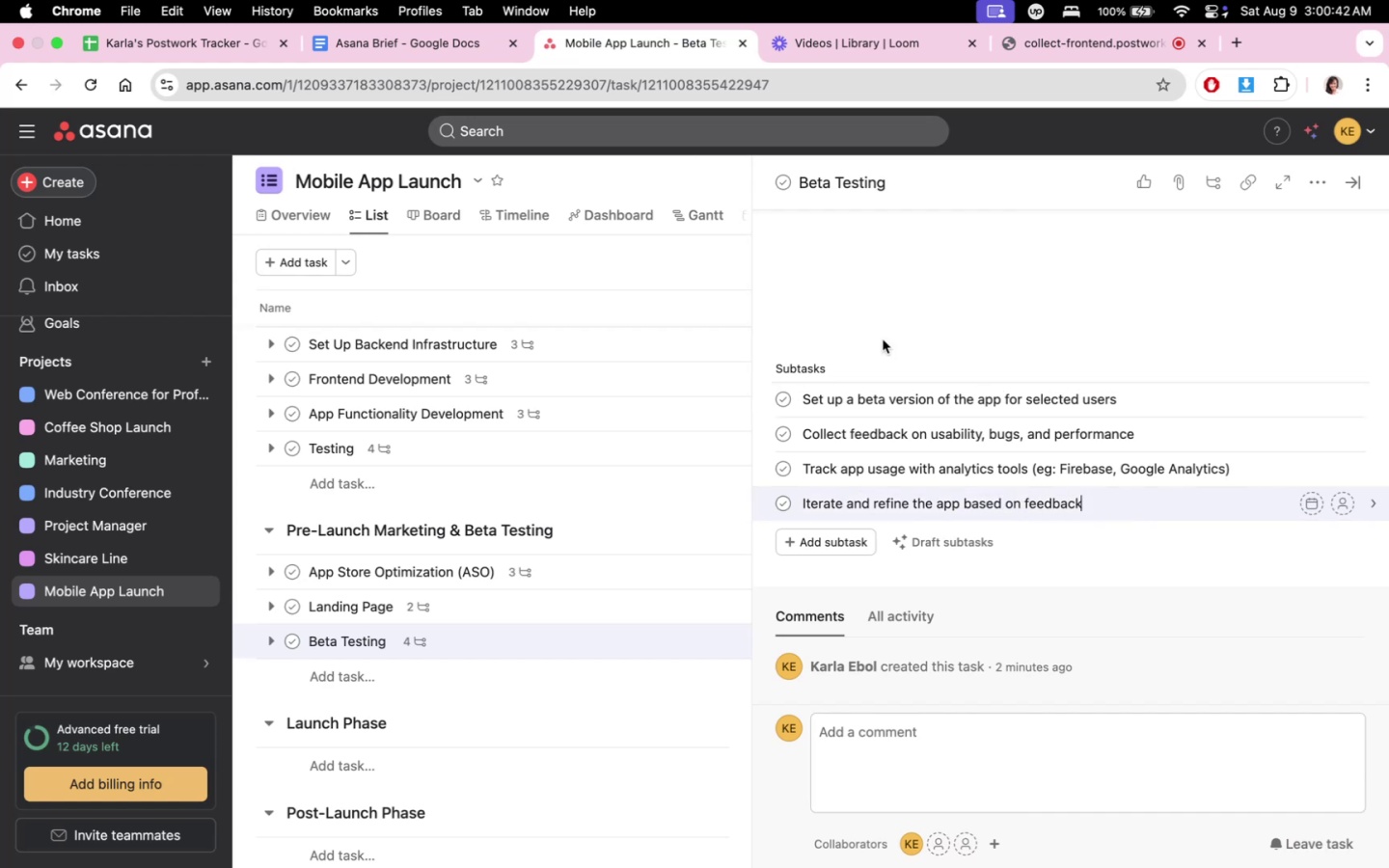 
left_click([1086, 41])
 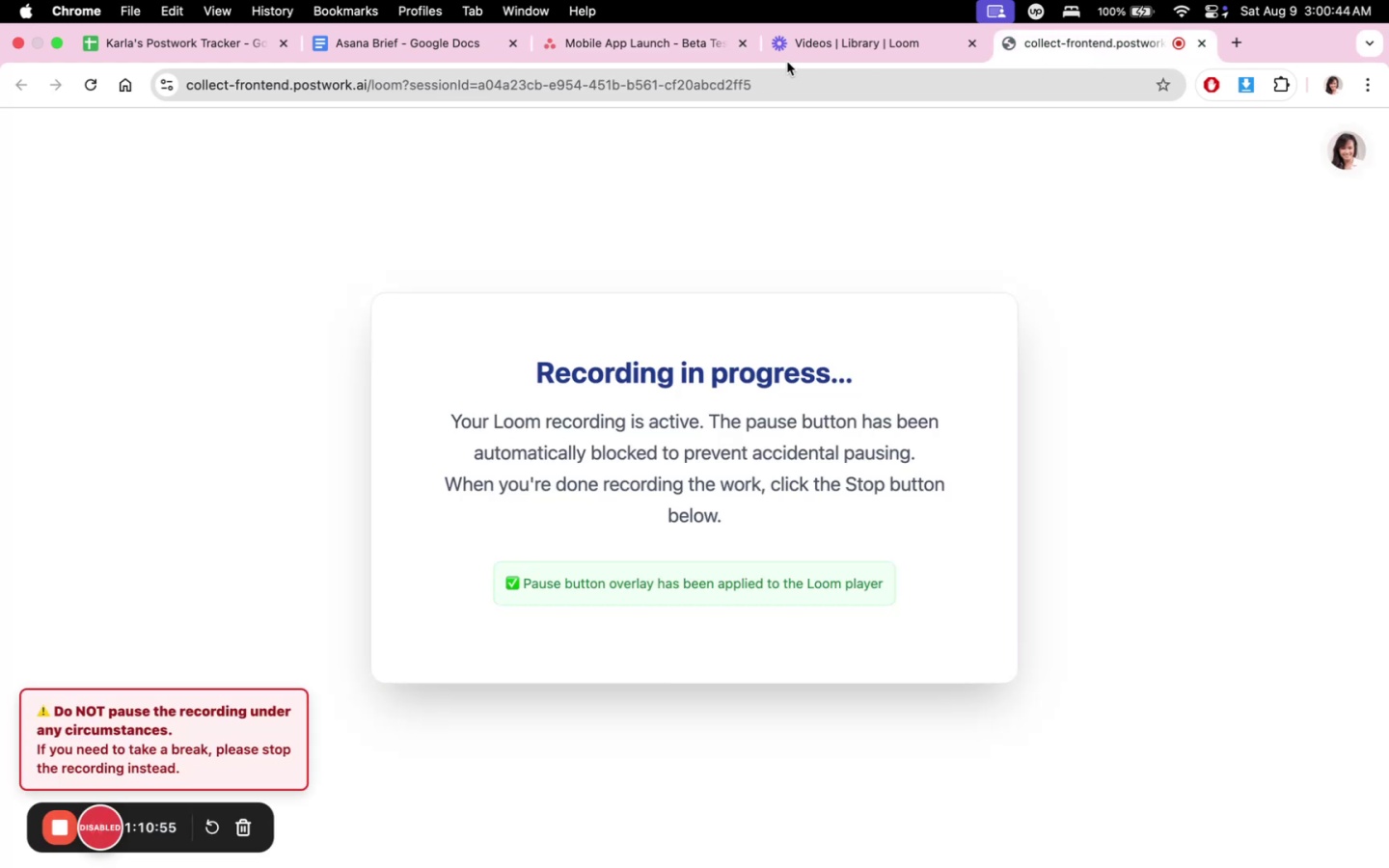 
double_click([646, 52])
 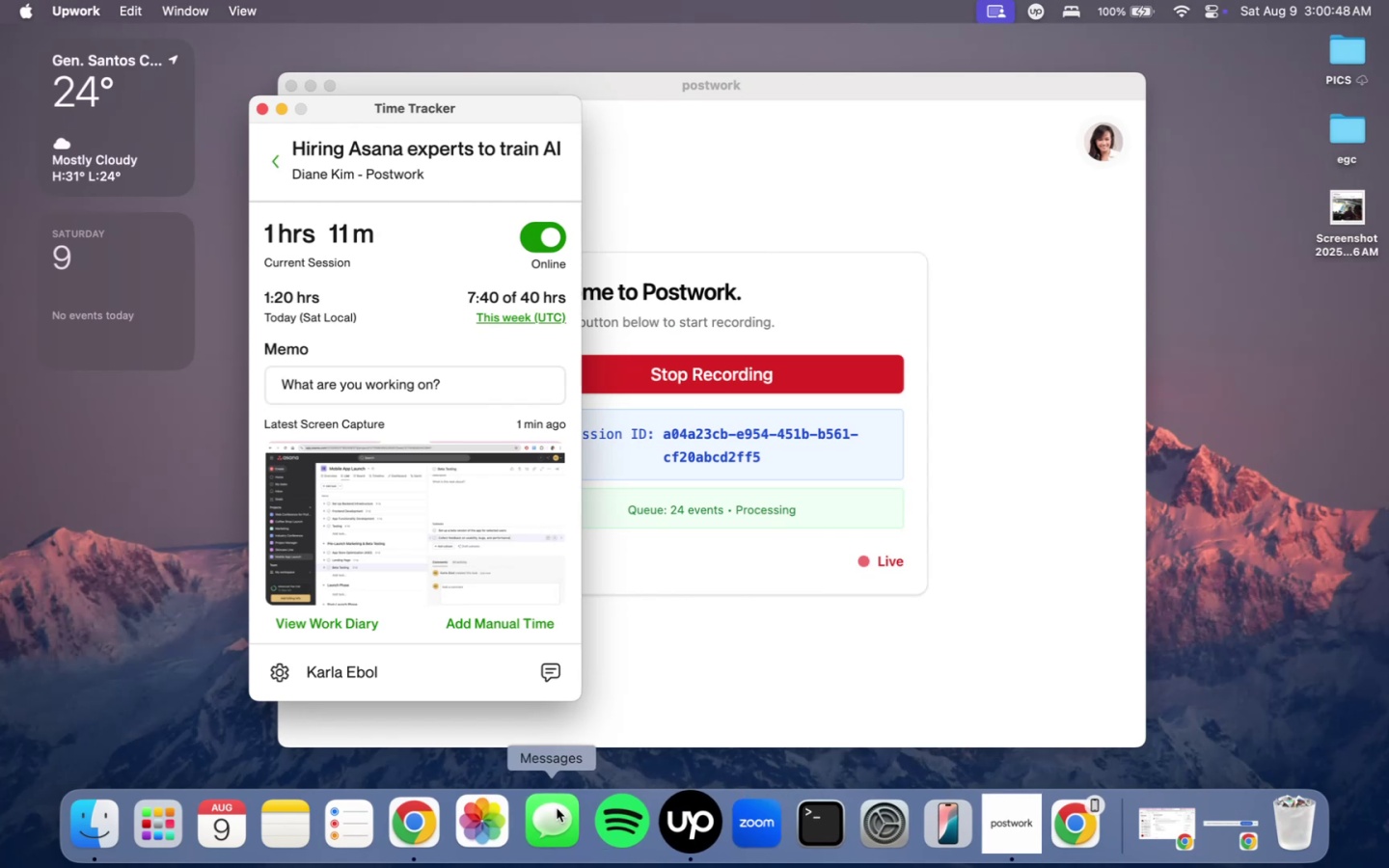 
double_click([417, 827])
 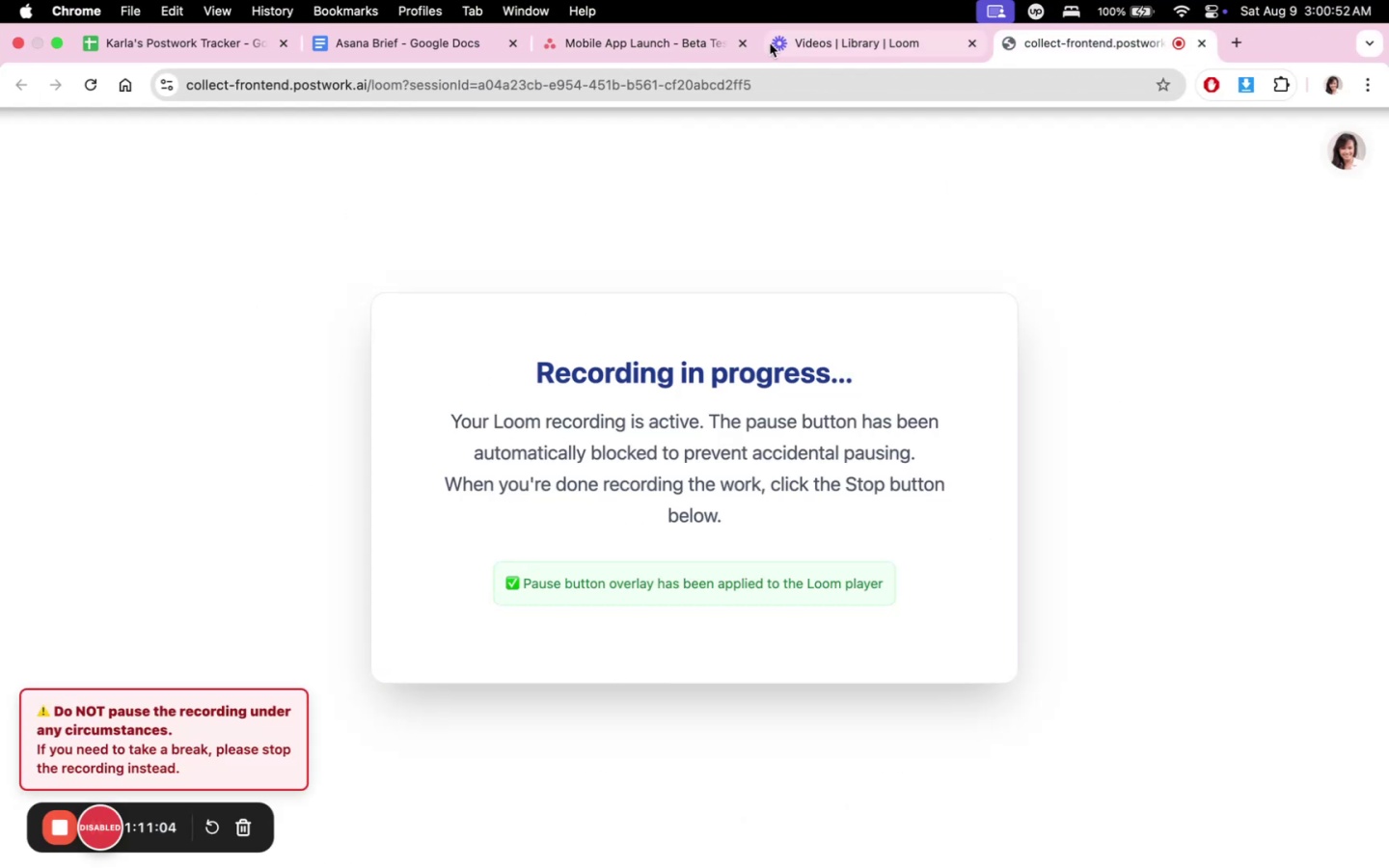 
left_click([650, 49])
 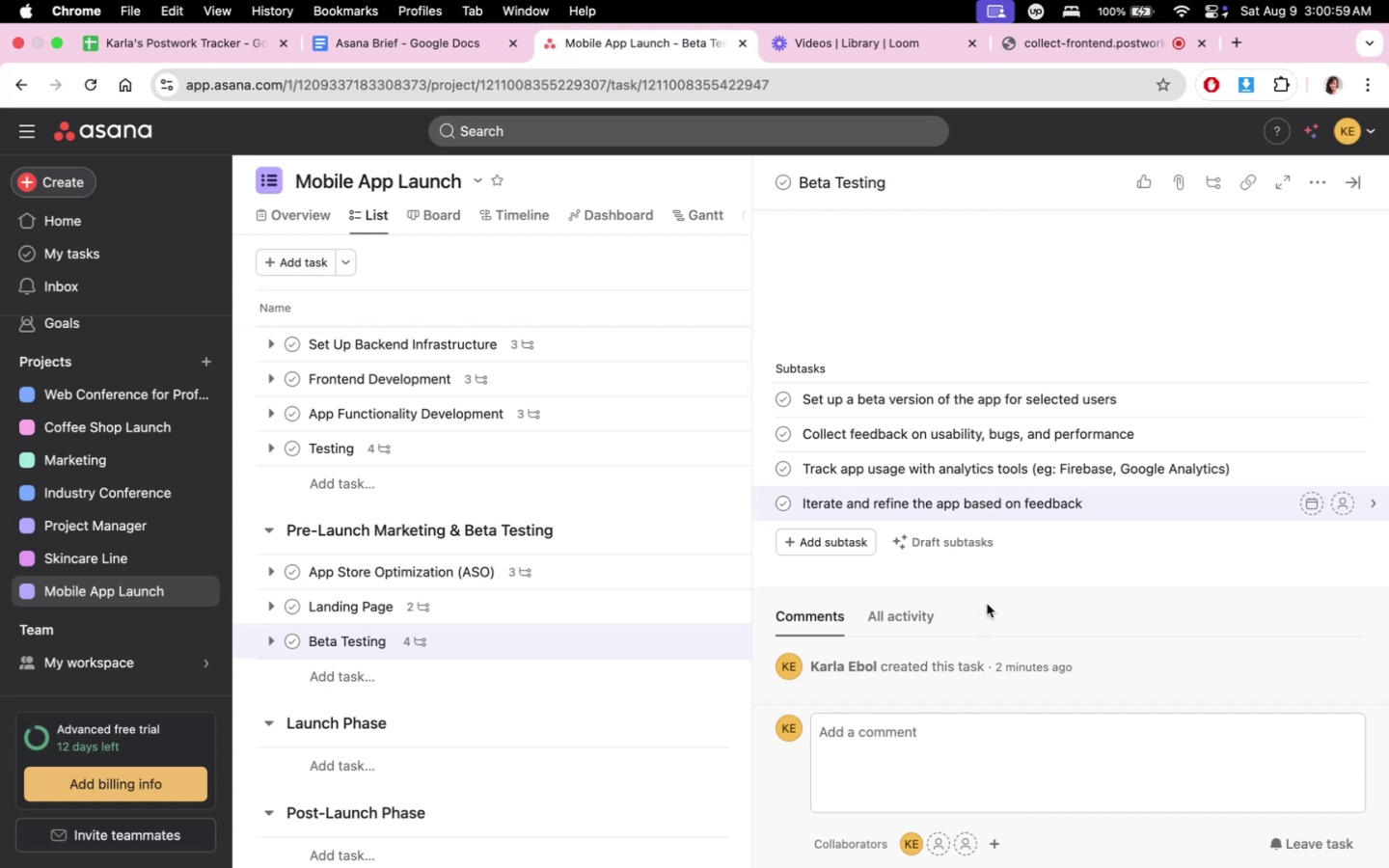 
wait(10.8)
 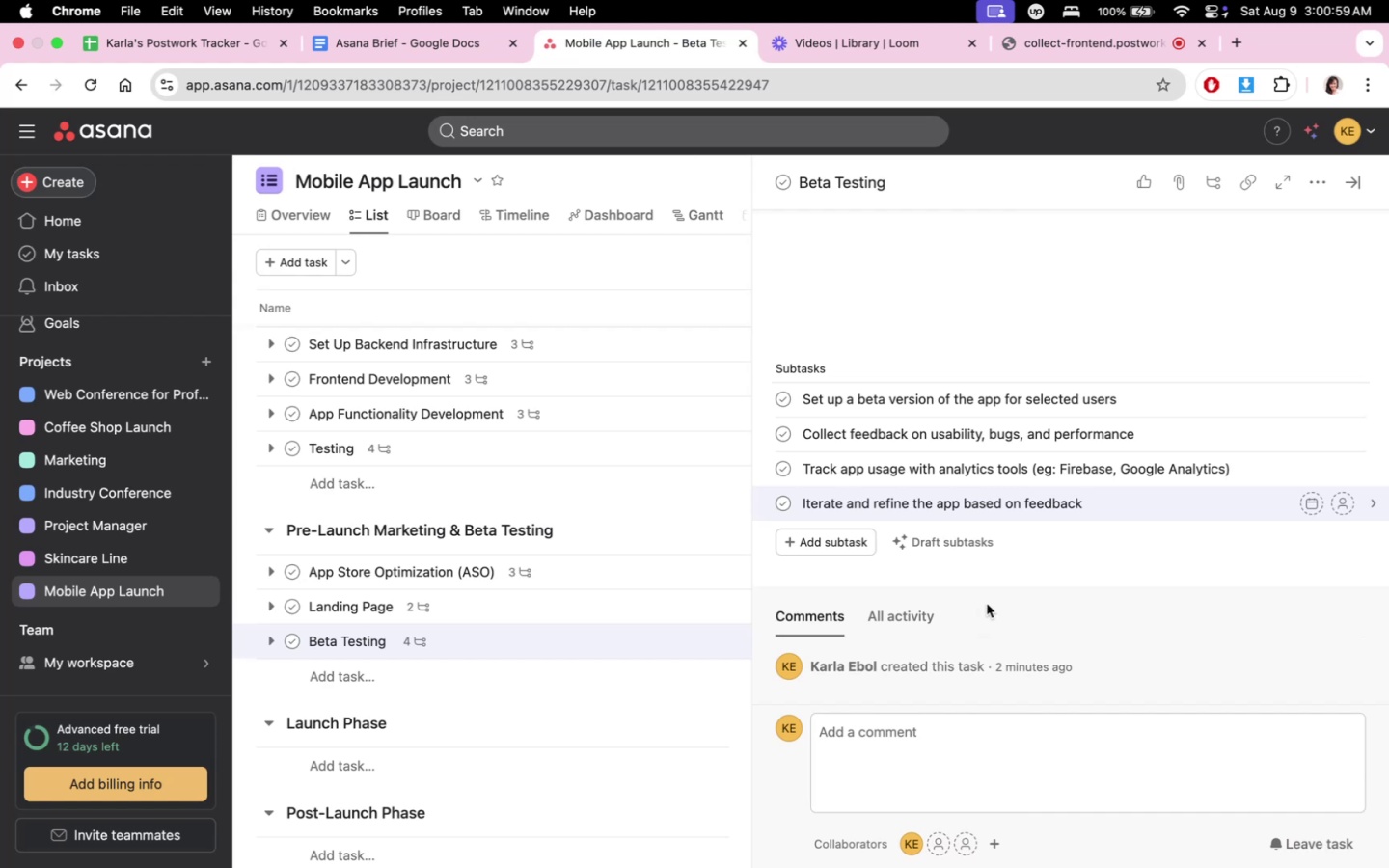 
left_click([473, 676])
 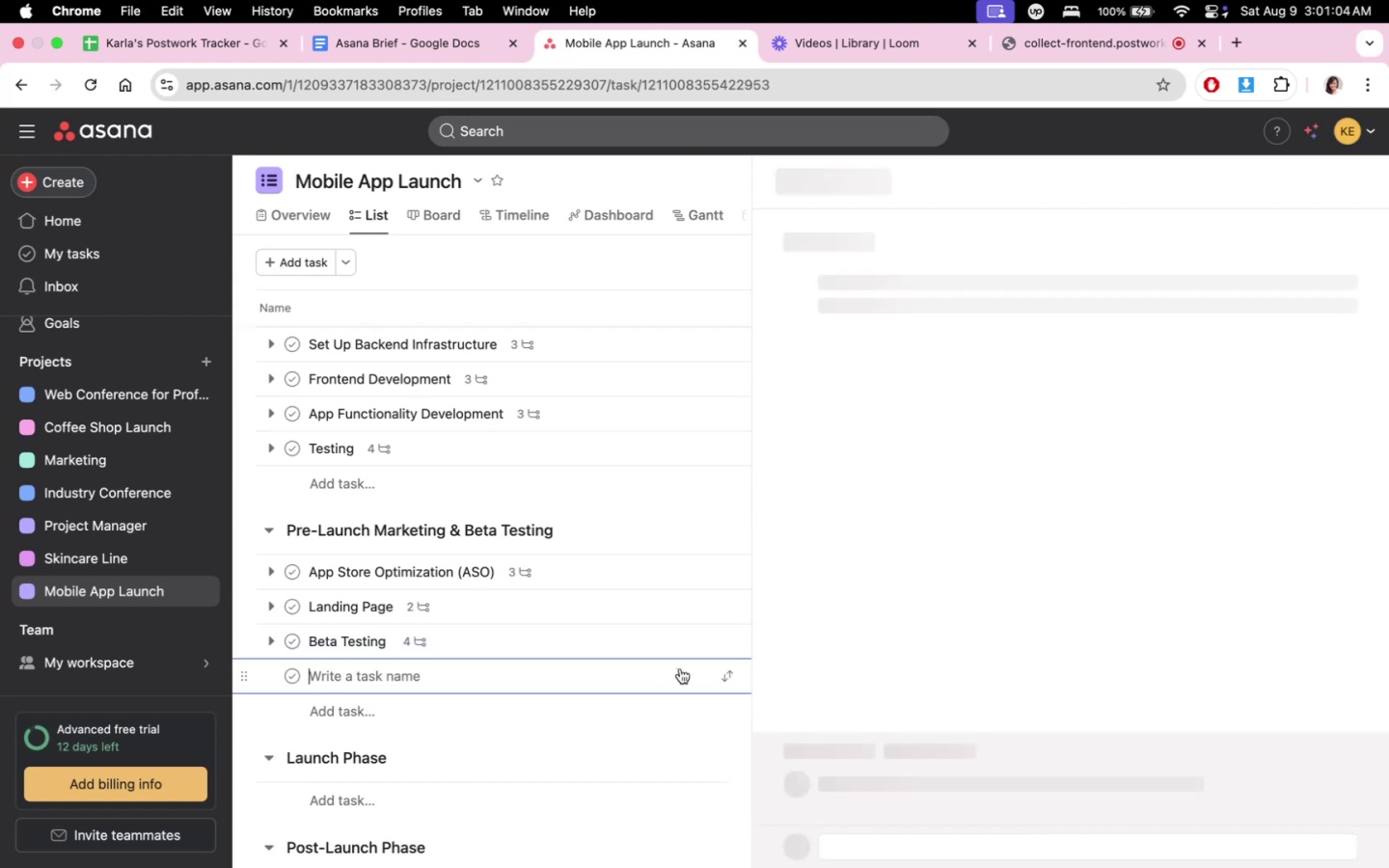 
type(Pre-Lan)
key(Backspace)
type(unch Marketig )
key(Backspace)
key(Backspace)
type(ng Plan)
 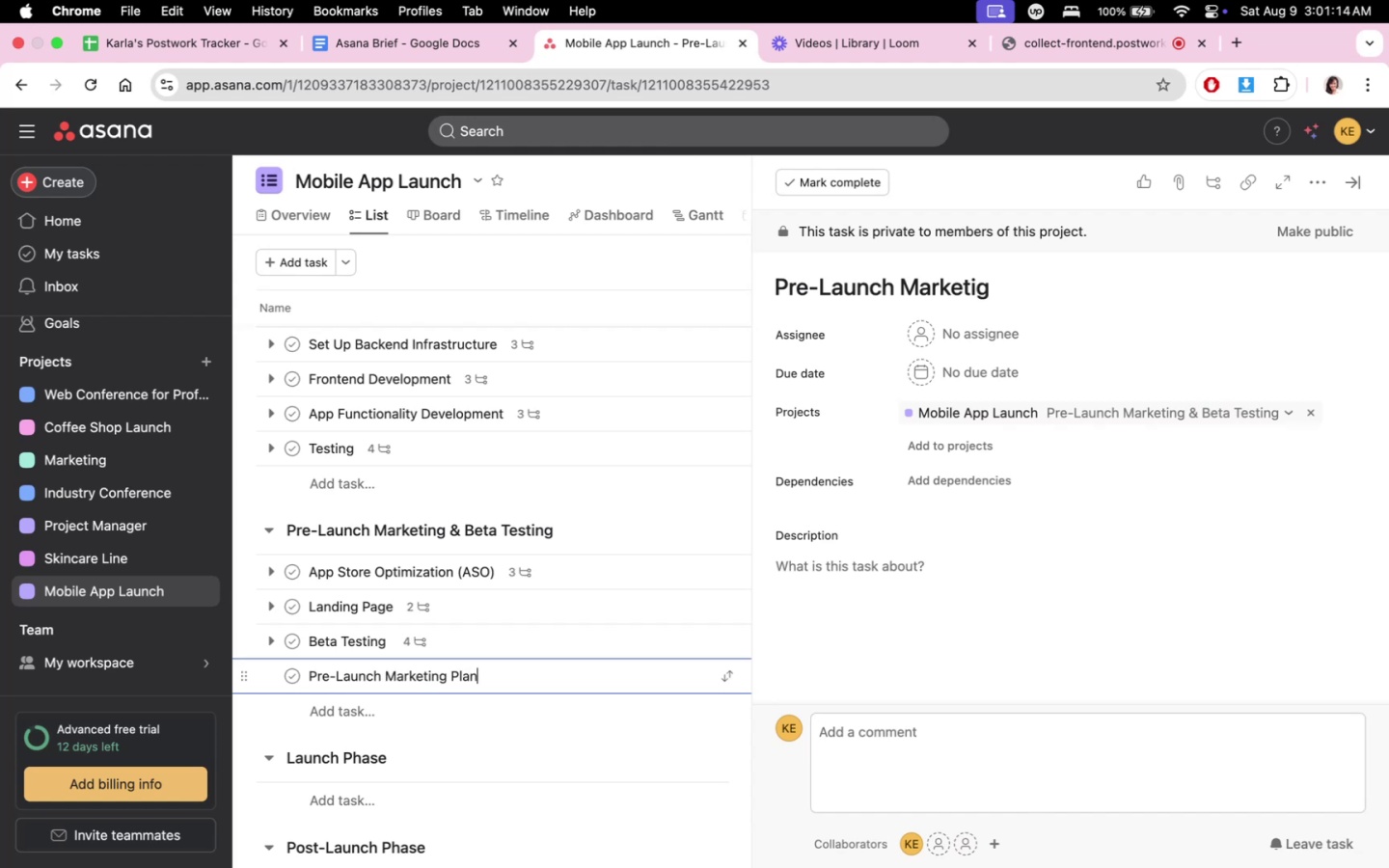 
scroll: coordinate [1135, 500], scroll_direction: down, amount: 11.0
 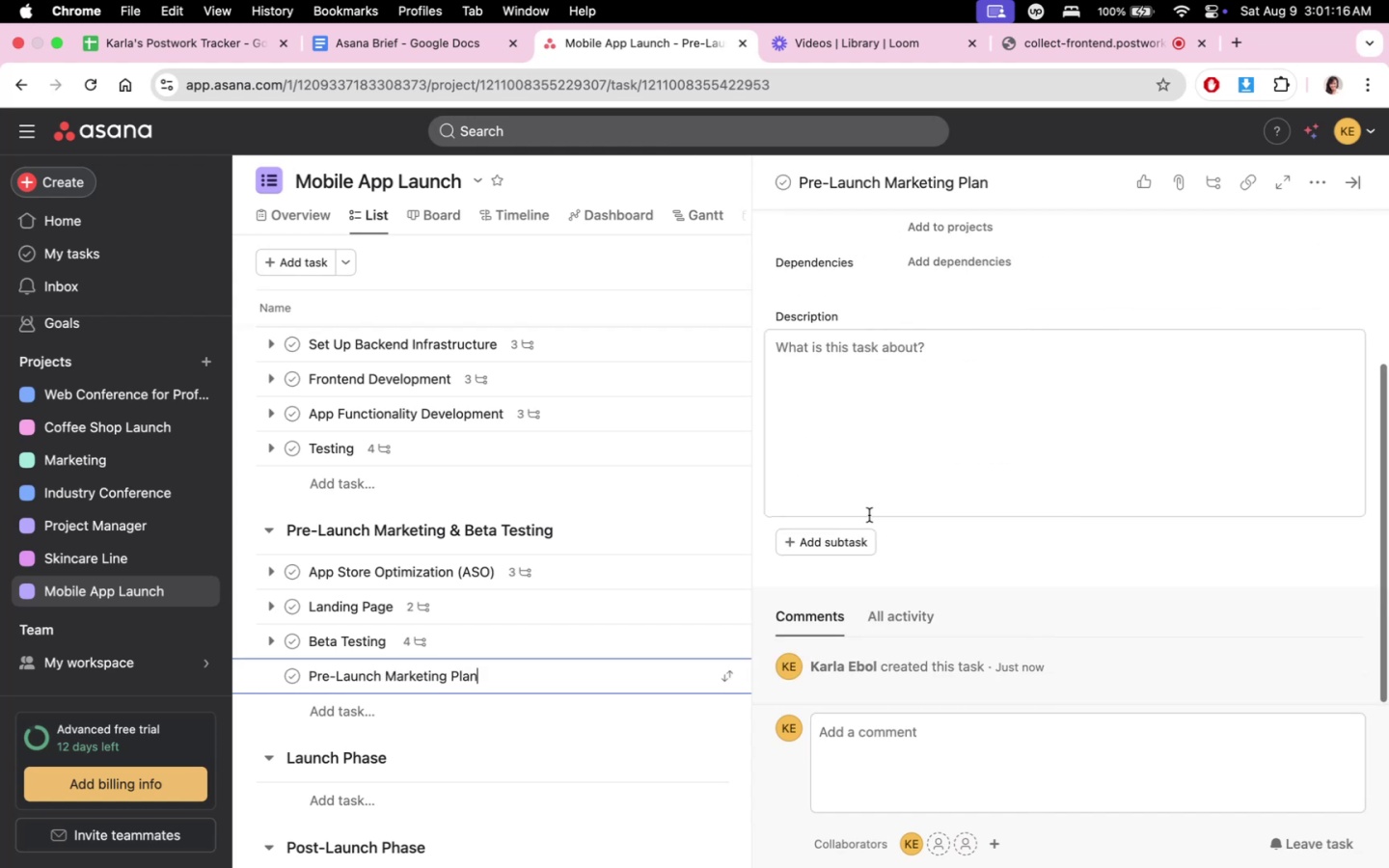 
left_click([857, 533])
 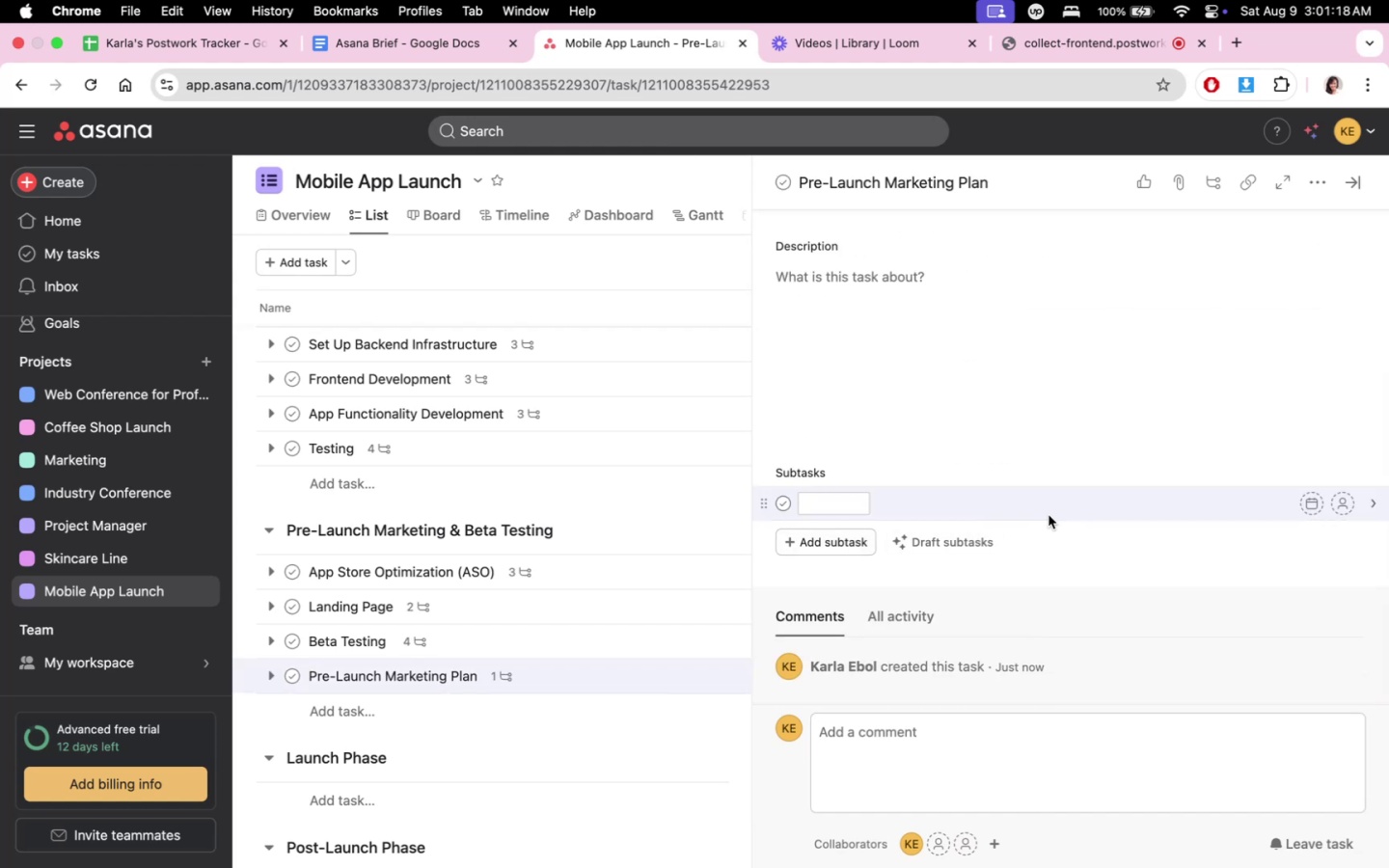 
type(Create email newsletters announcing the launch)
 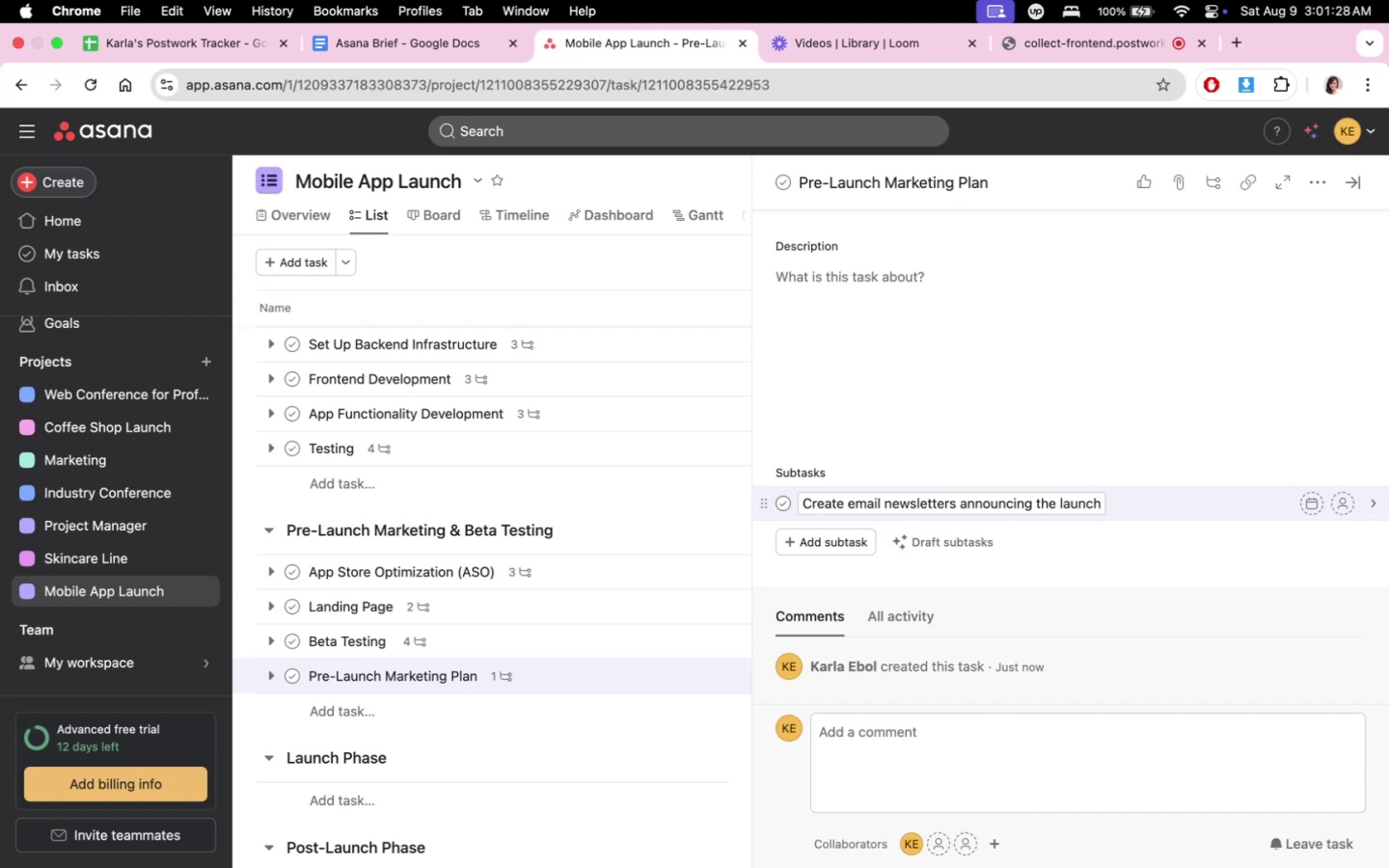 
key(Enter)
 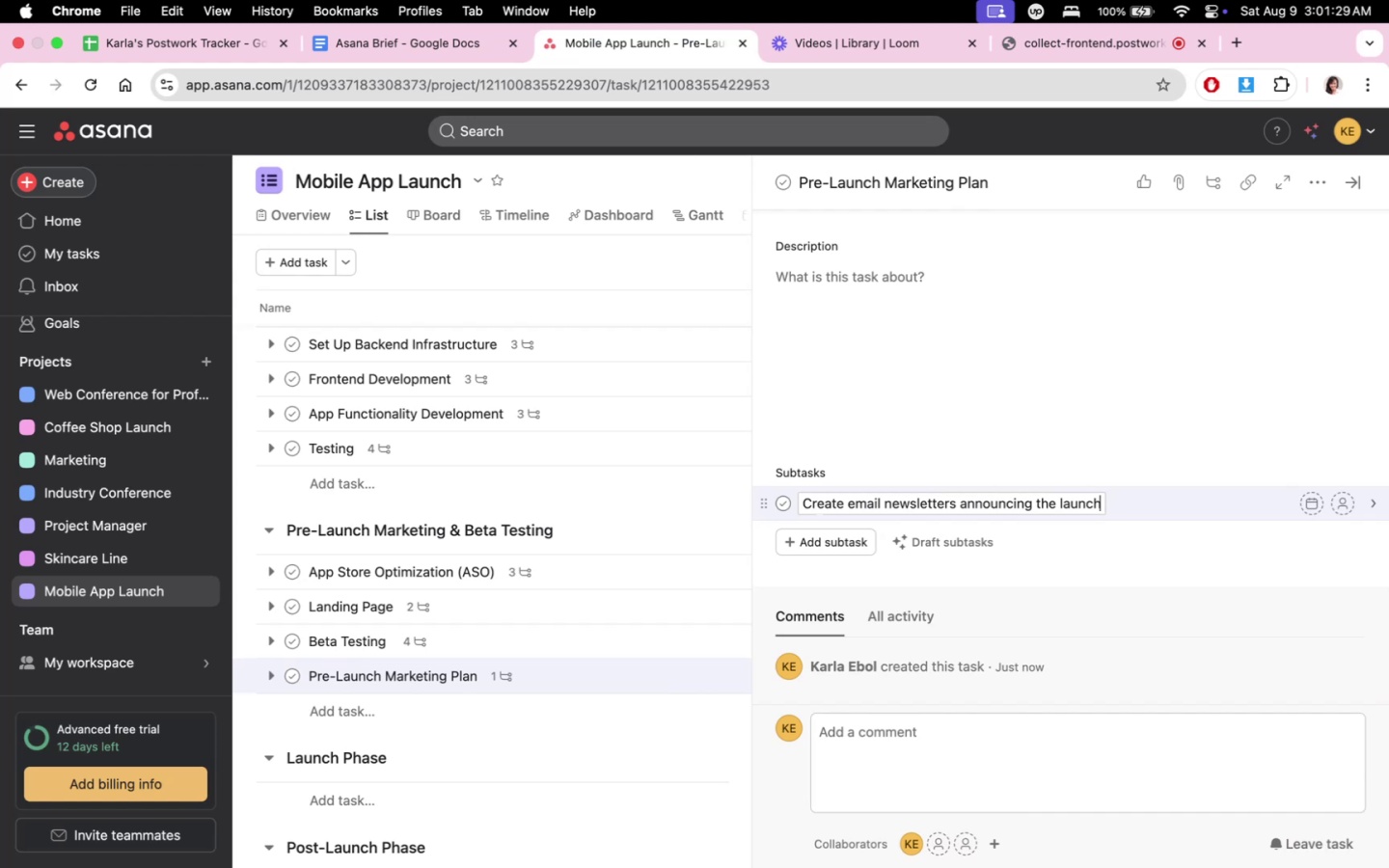 
type(Plan scoial )
key(Backspace)
key(Backspace)
key(Backspace)
key(Backspace)
key(Backspace)
key(Backspace)
type(ocial media campaigns (teasers, countdowns, sneak peeks))
 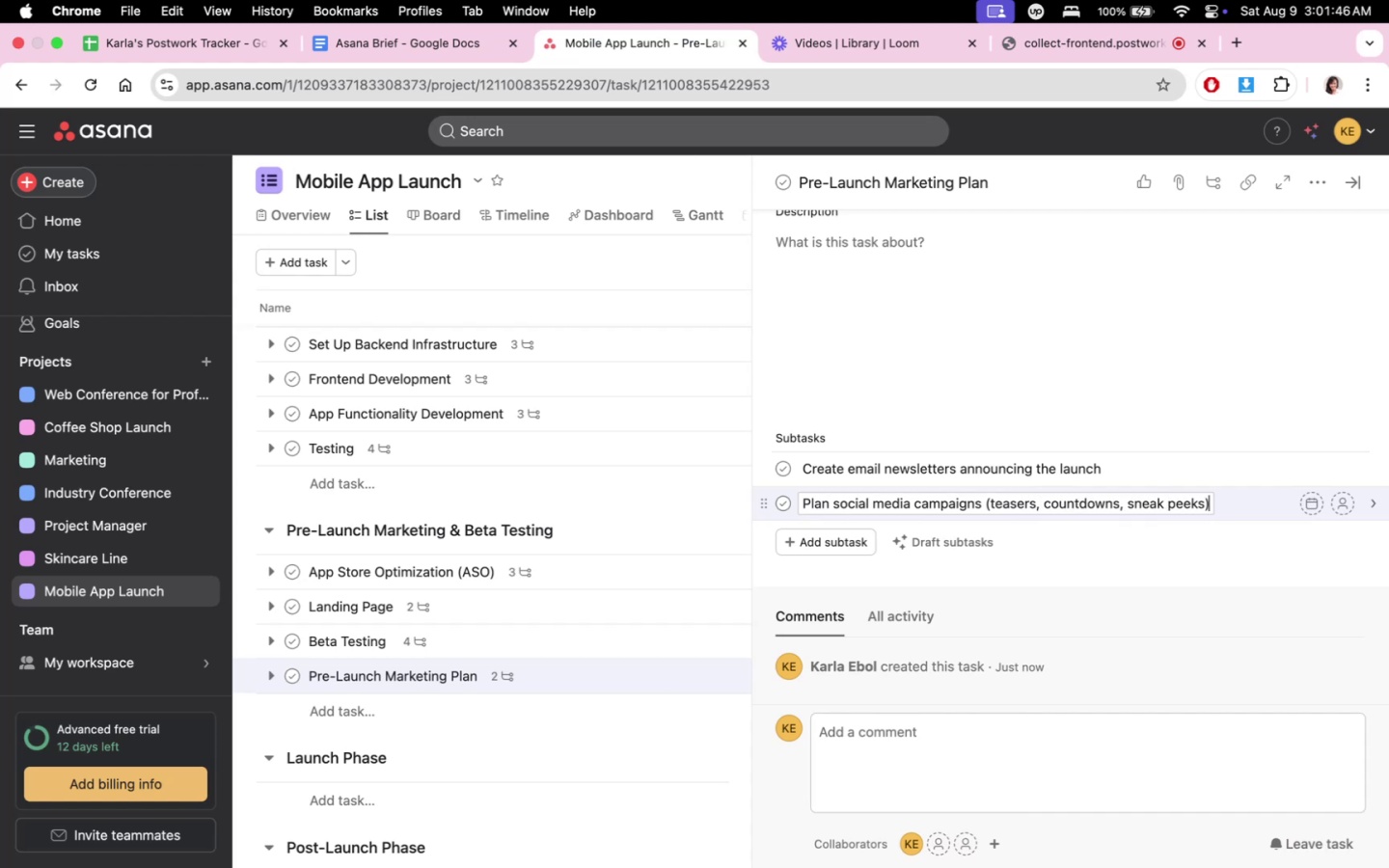 
key(Enter)
 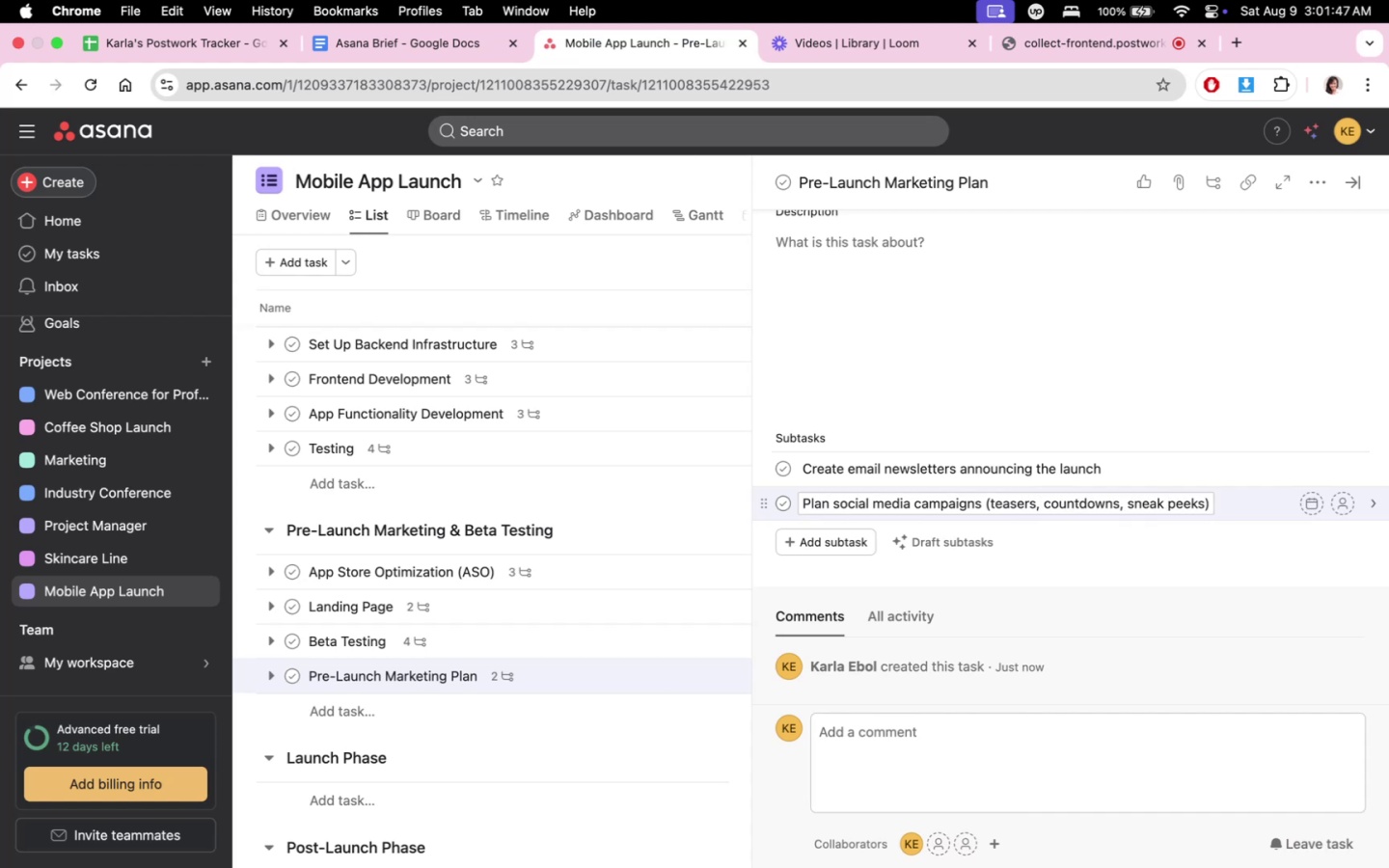 
type(Engage influencer )
key(Backspace)
type(s )
 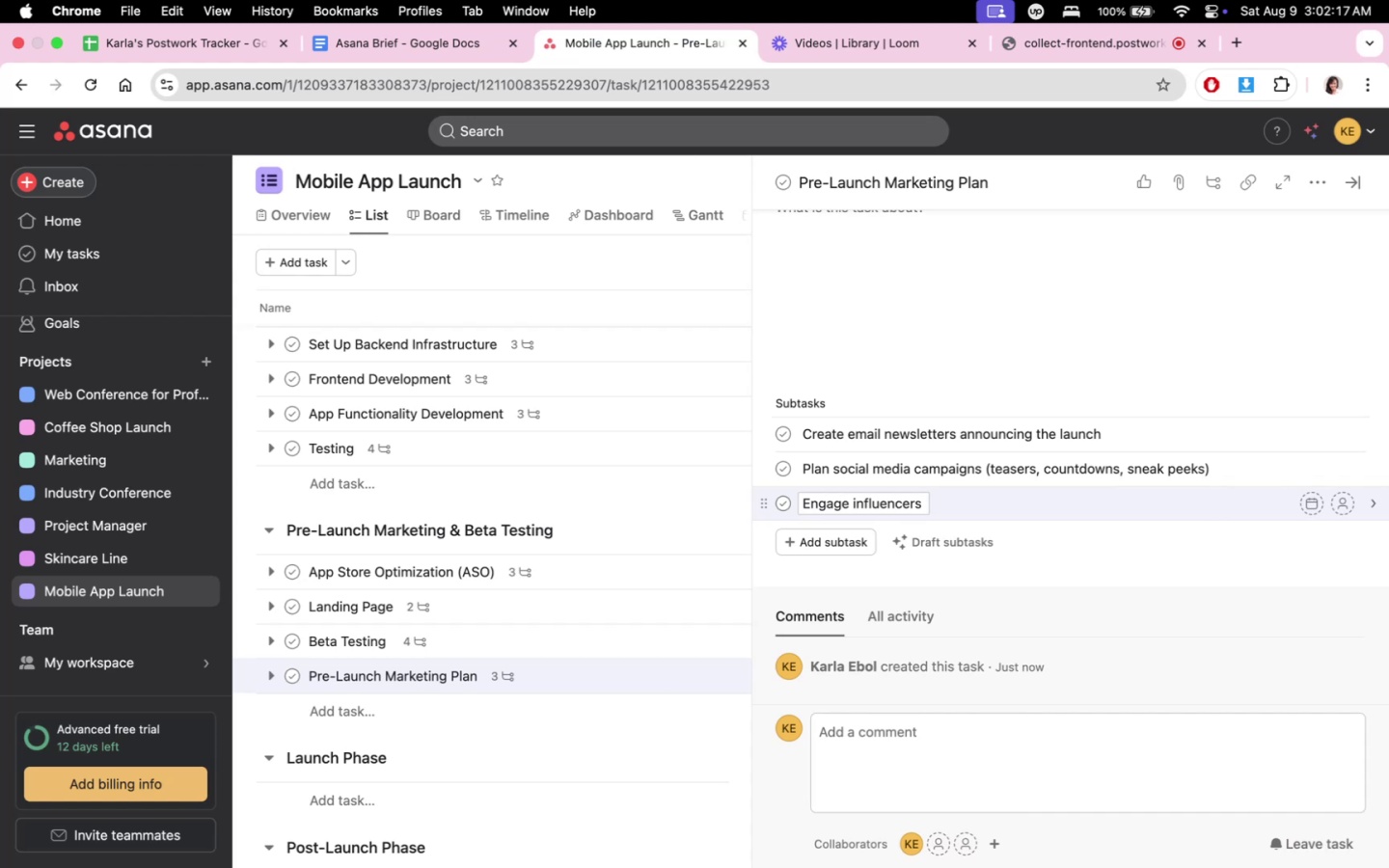 
wait(31.09)
 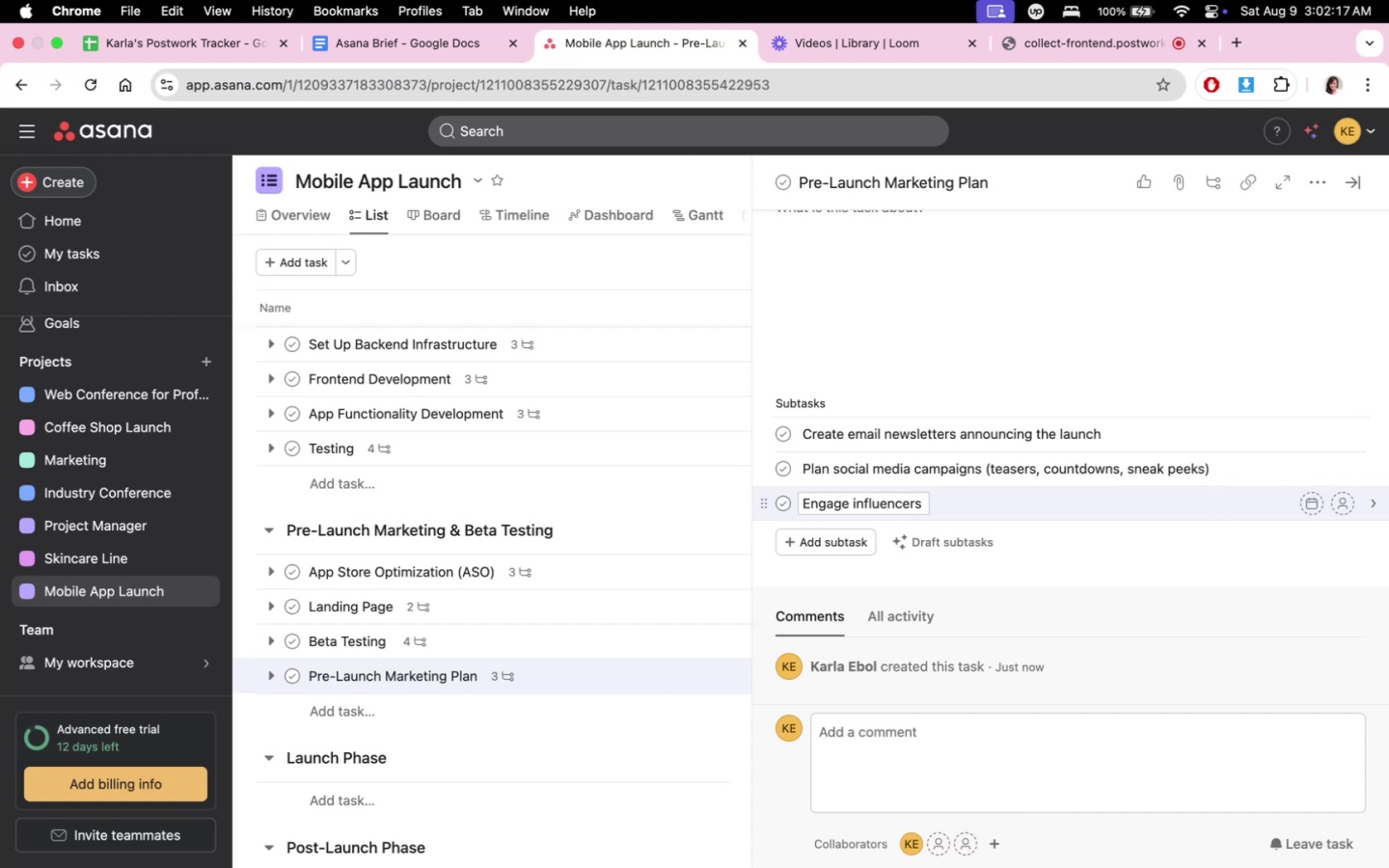 
left_click([1049, 515])
 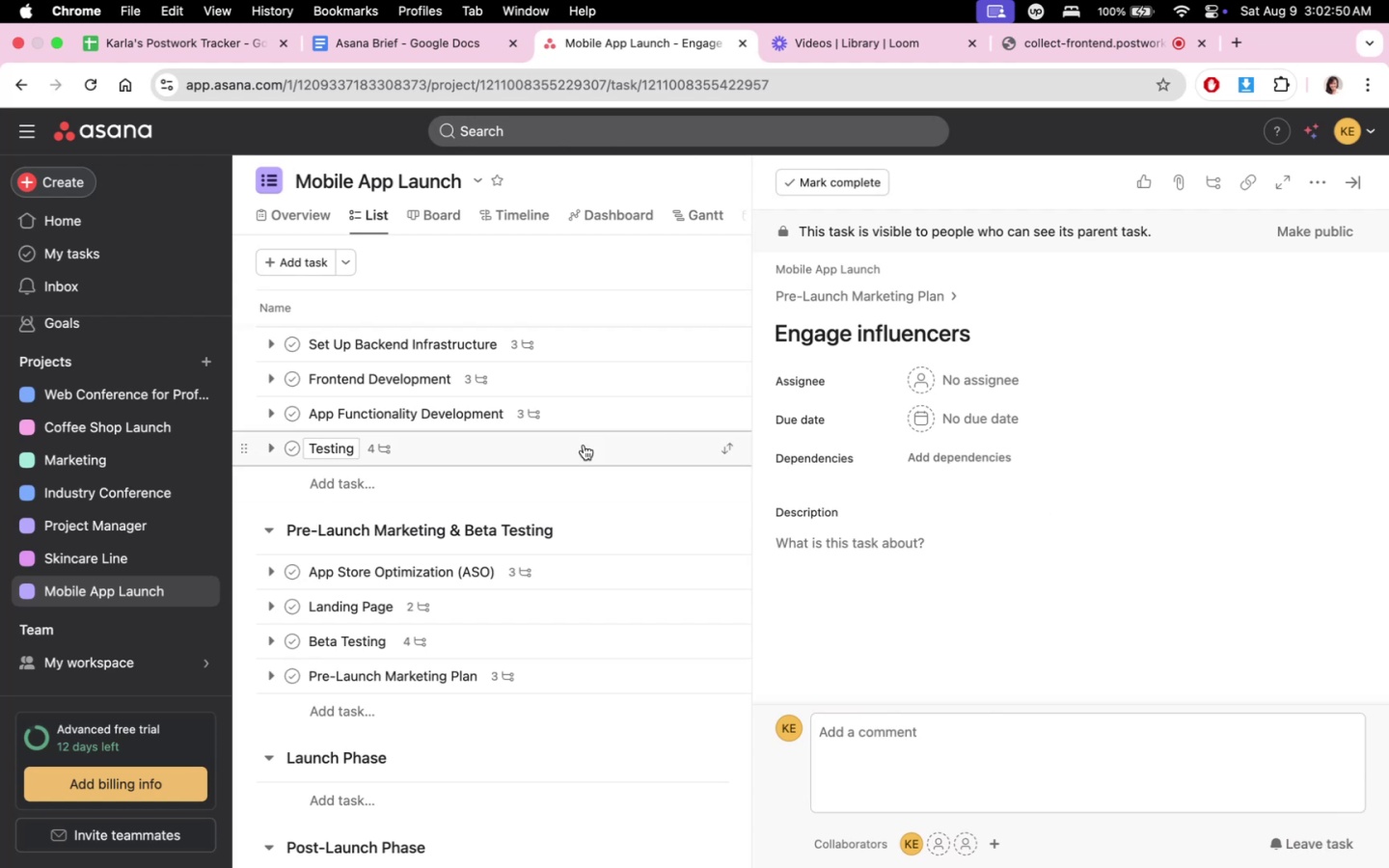 
wait(32.79)
 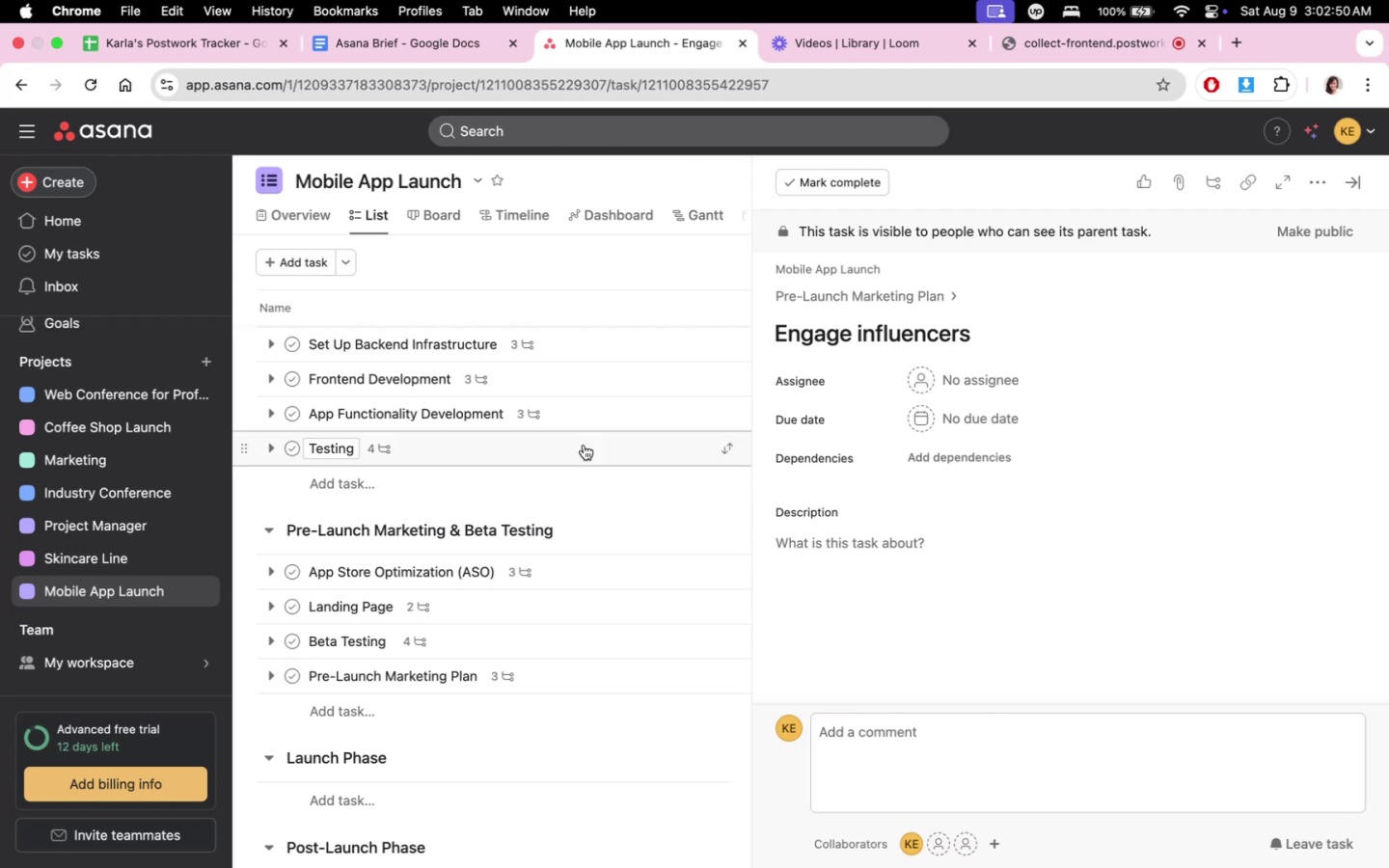 
scroll: coordinate [645, 601], scroll_direction: down, amount: 4.0
 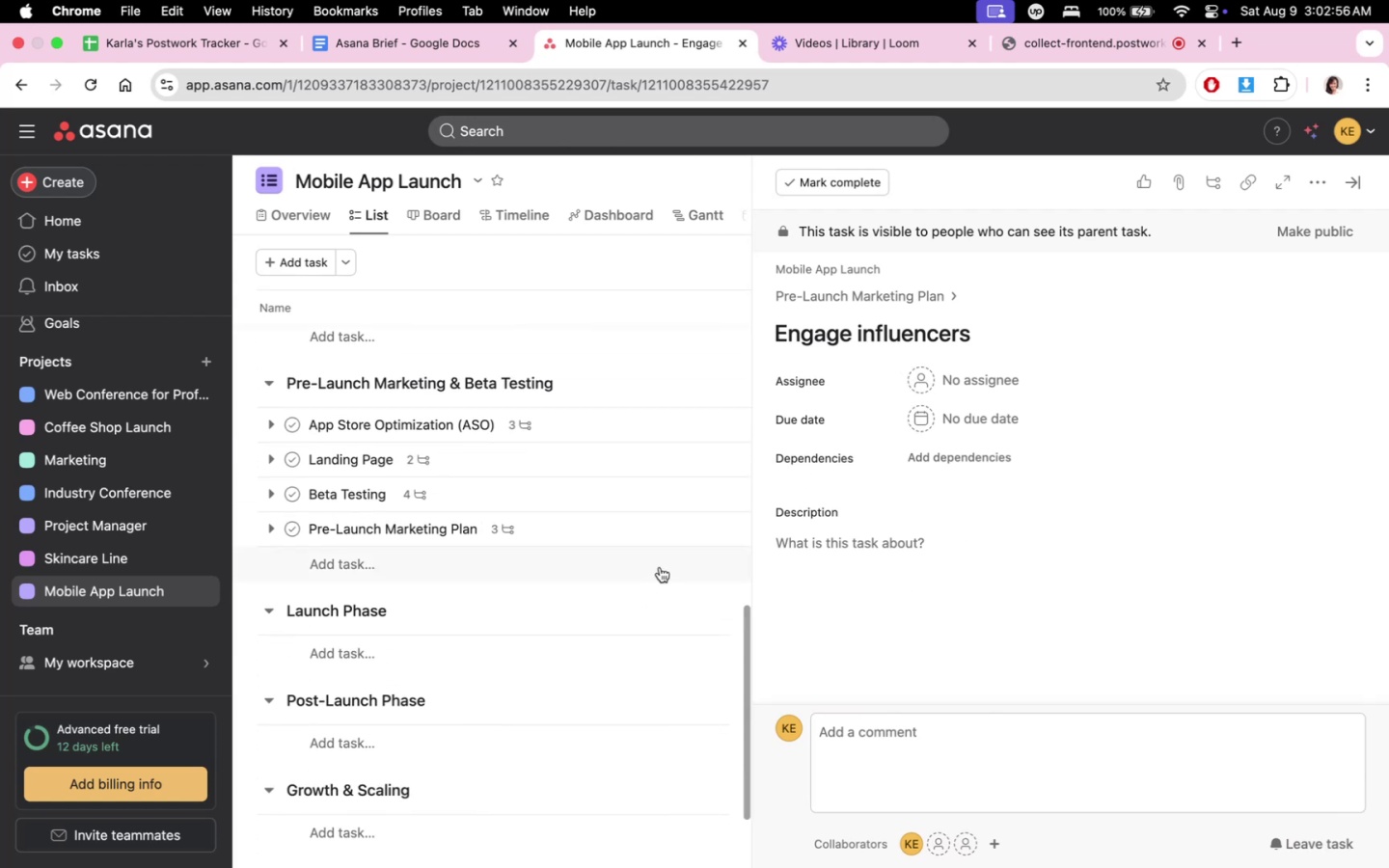 
left_click([668, 539])
 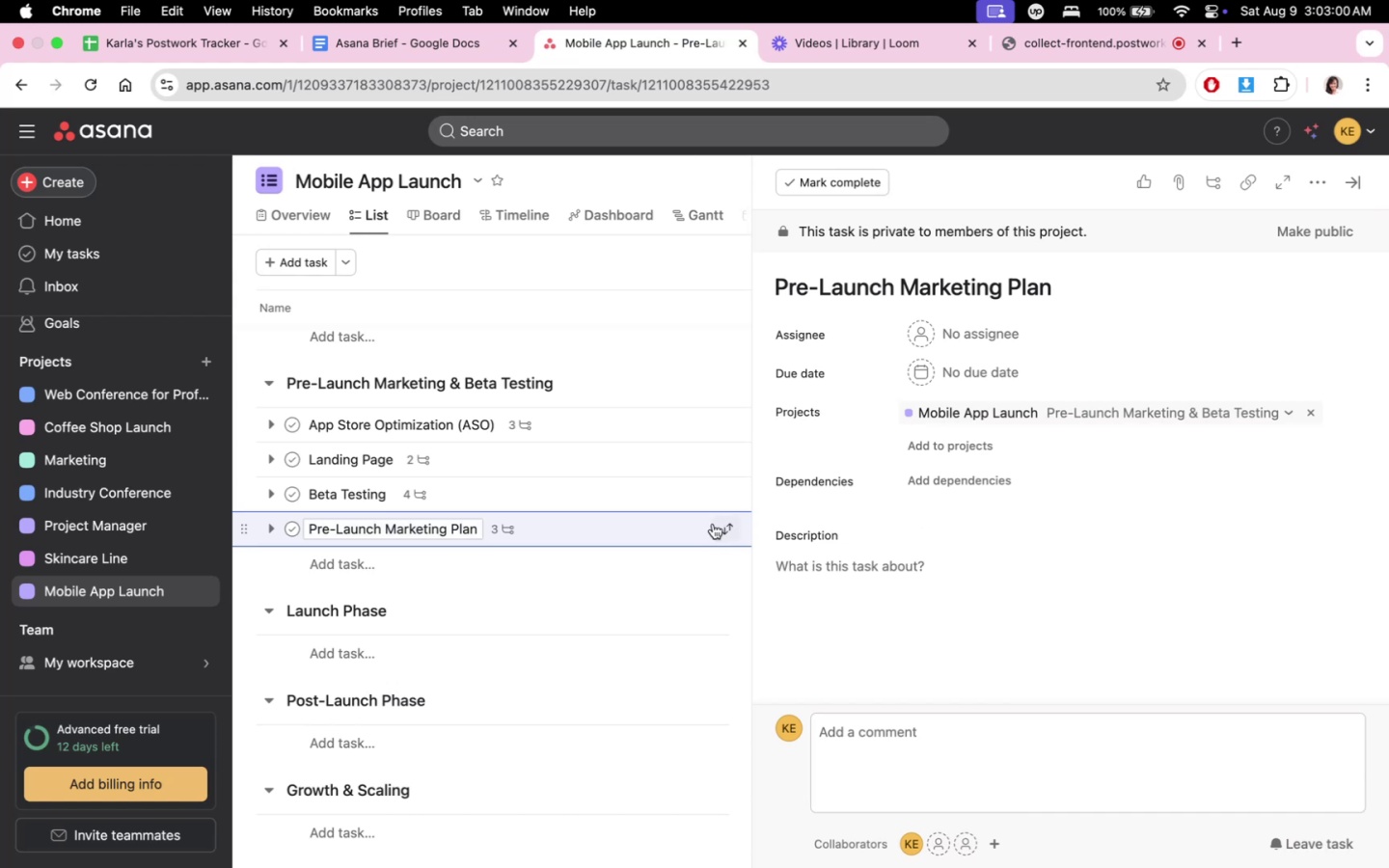 
wait(5.38)
 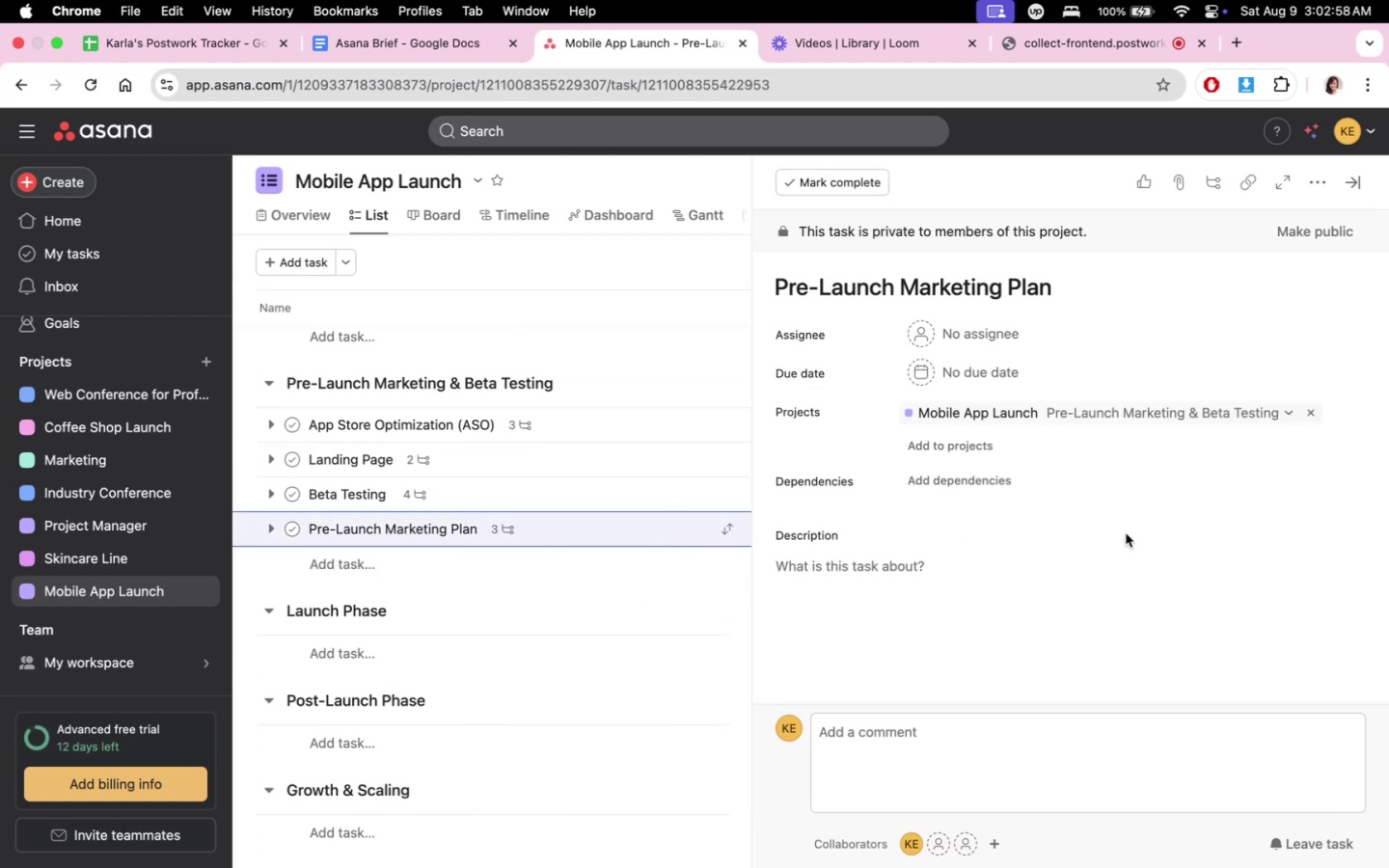 
left_click([702, 529])
 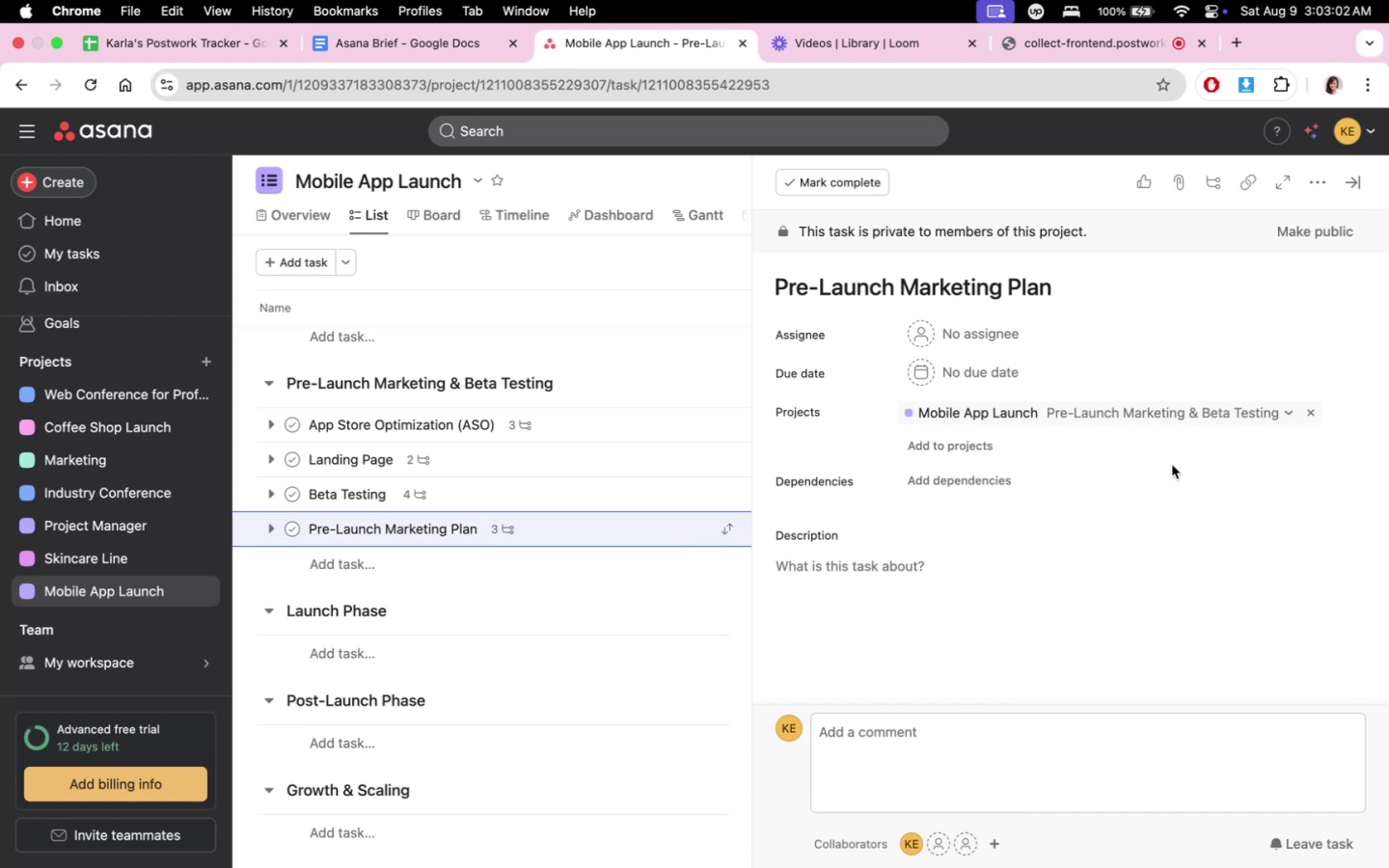 
scroll: coordinate [1029, 546], scroll_direction: down, amount: 19.0
 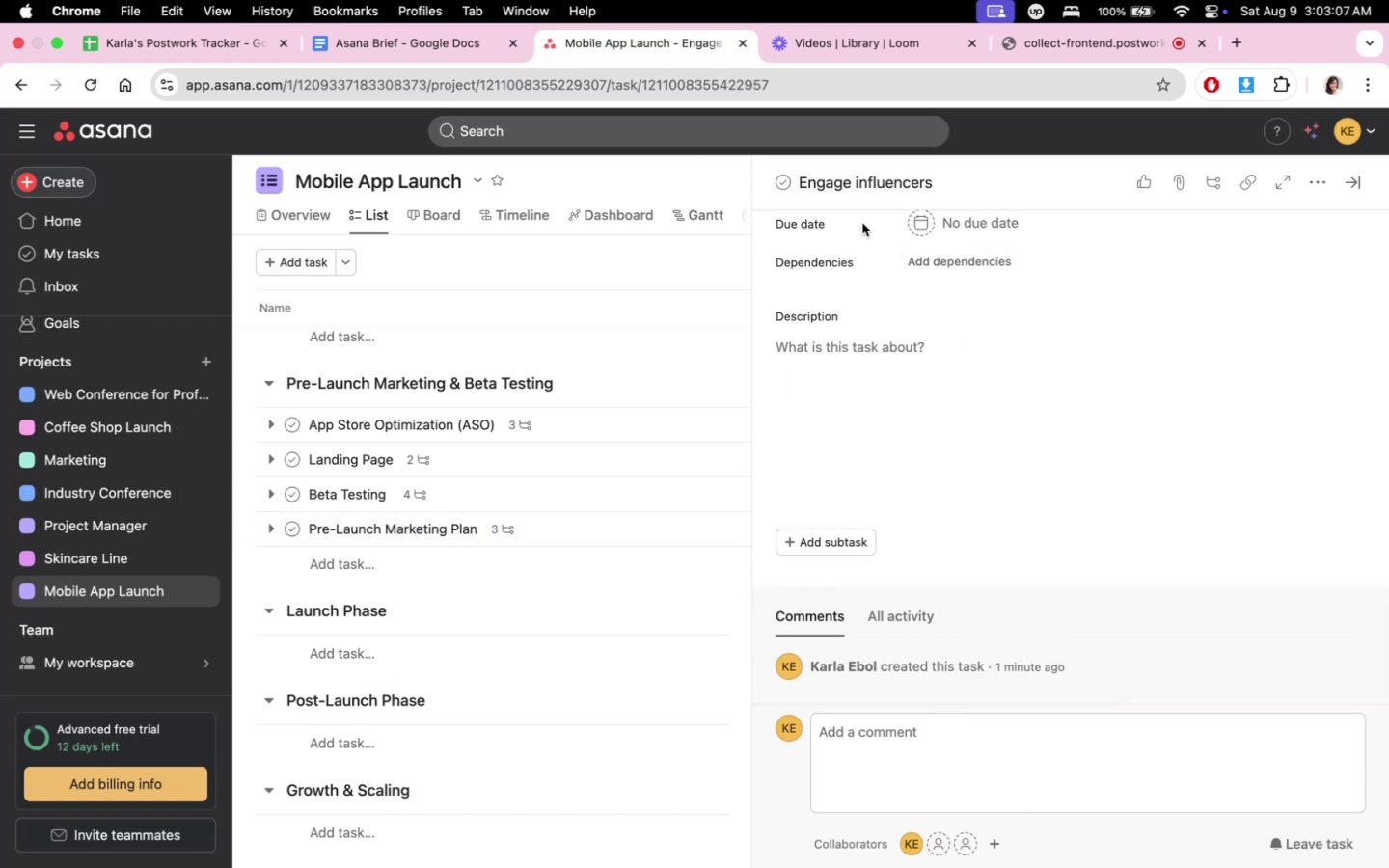 
scroll: coordinate [998, 491], scroll_direction: up, amount: 13.0
 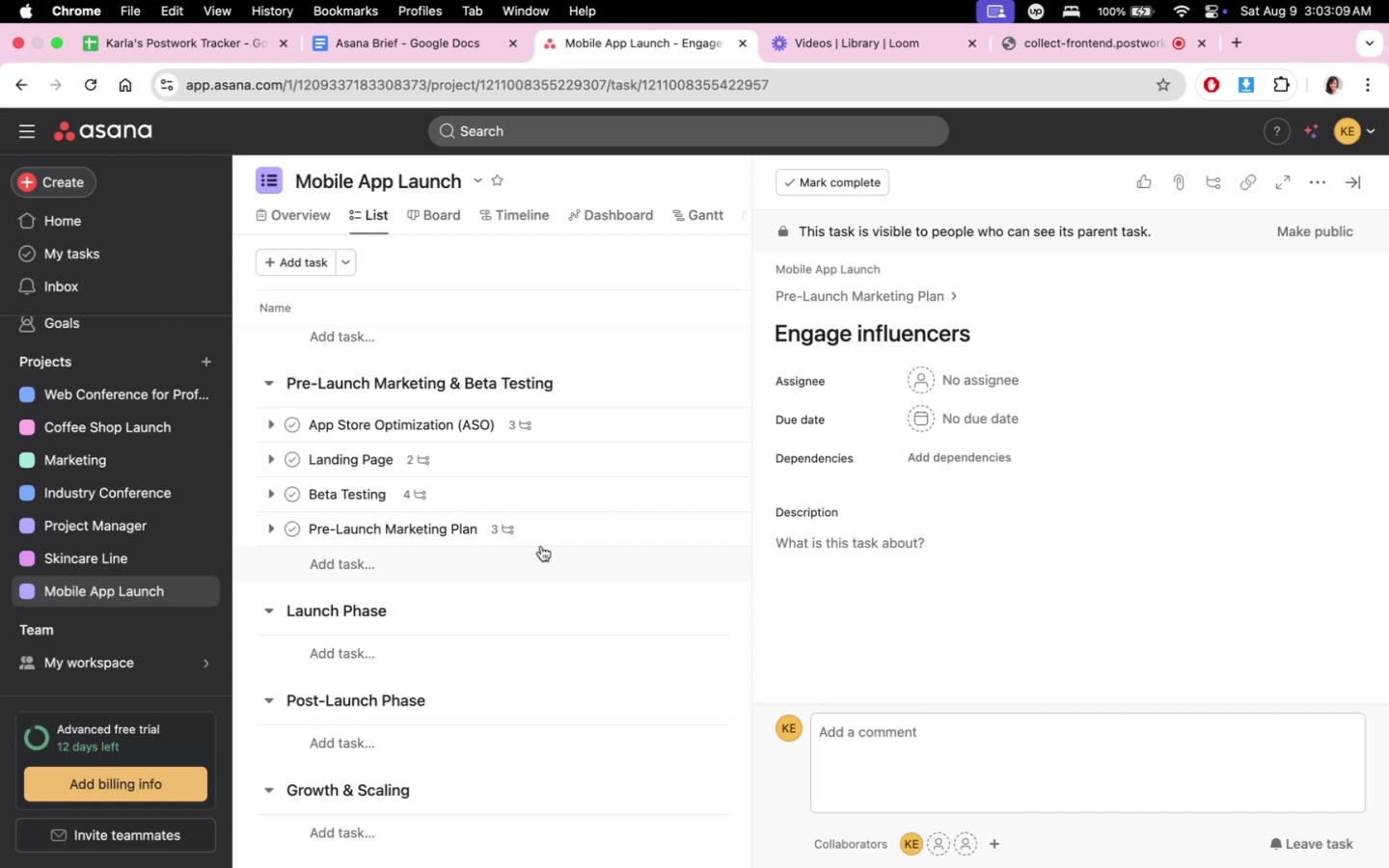 
left_click([566, 528])
 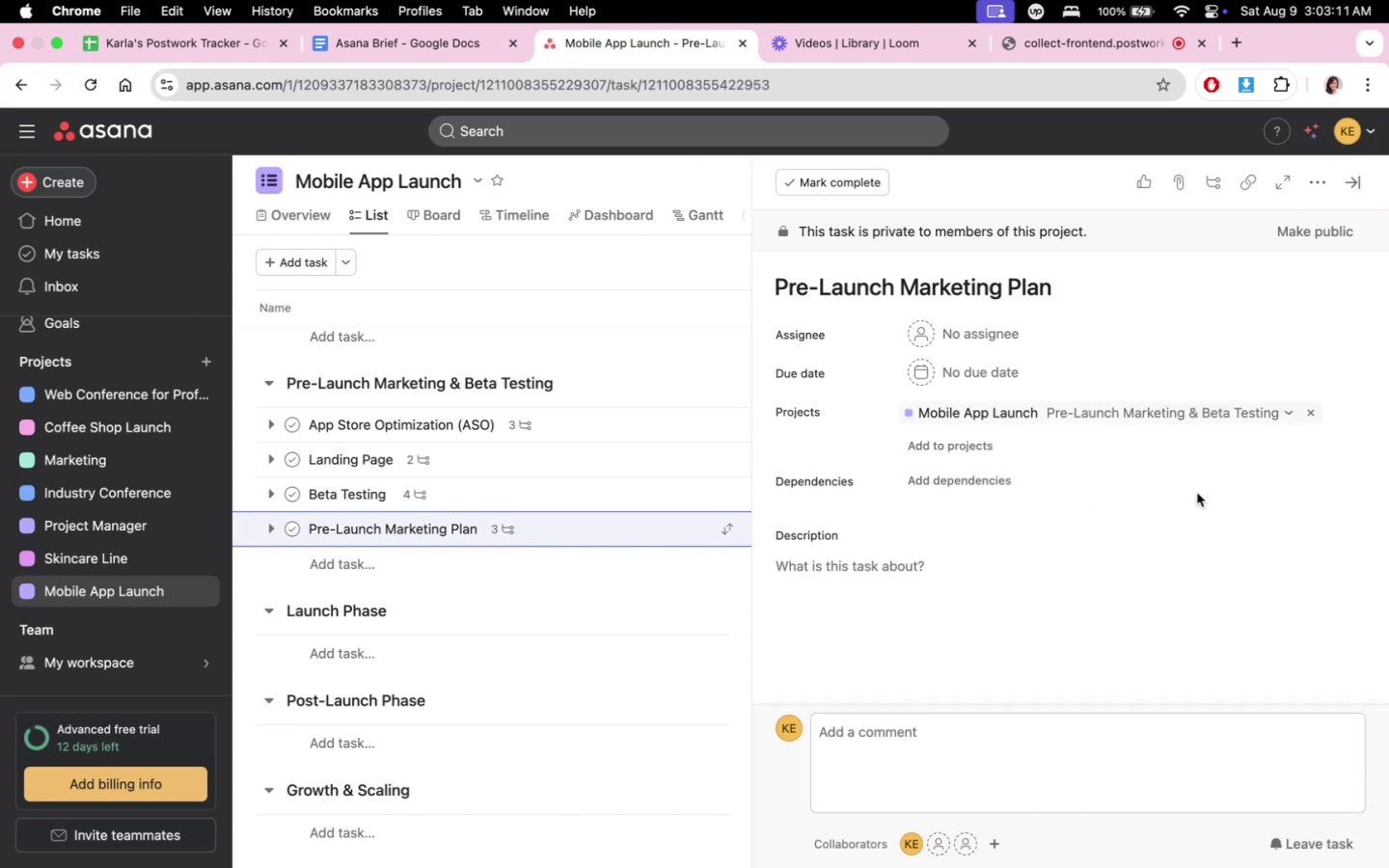 
scroll: coordinate [1066, 565], scroll_direction: down, amount: 13.0
 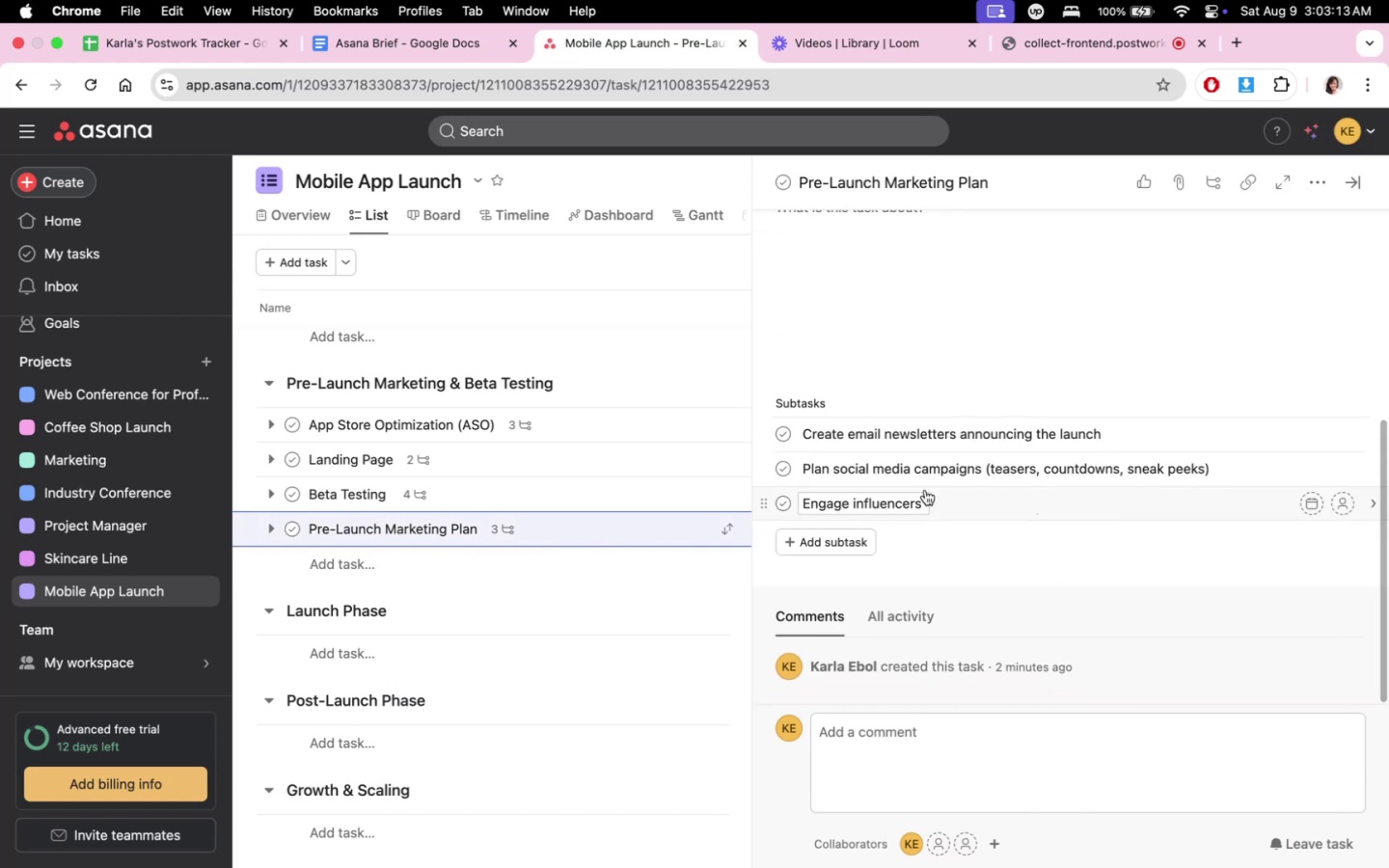 
left_click([916, 502])
 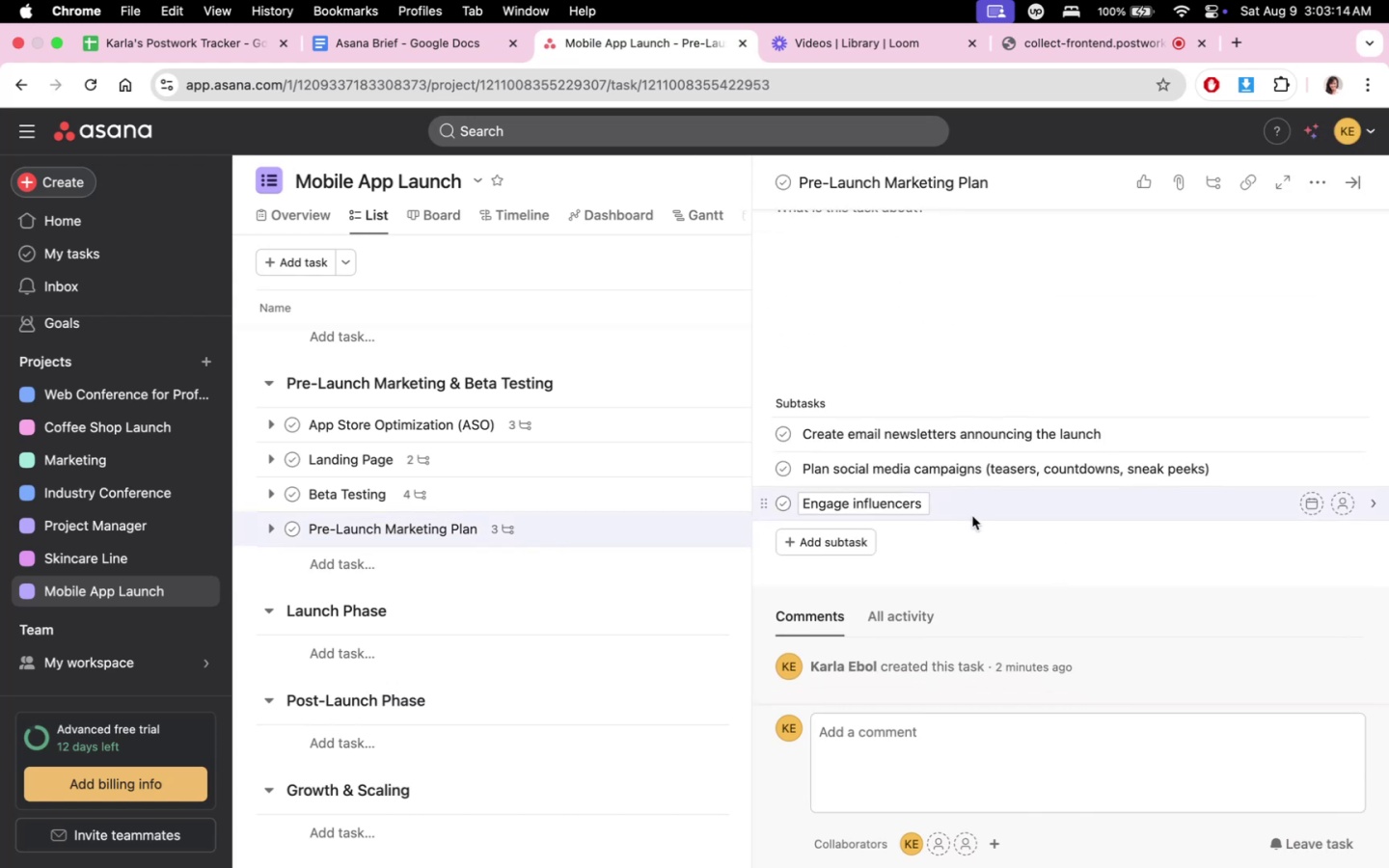 
key(ArrowRight)
 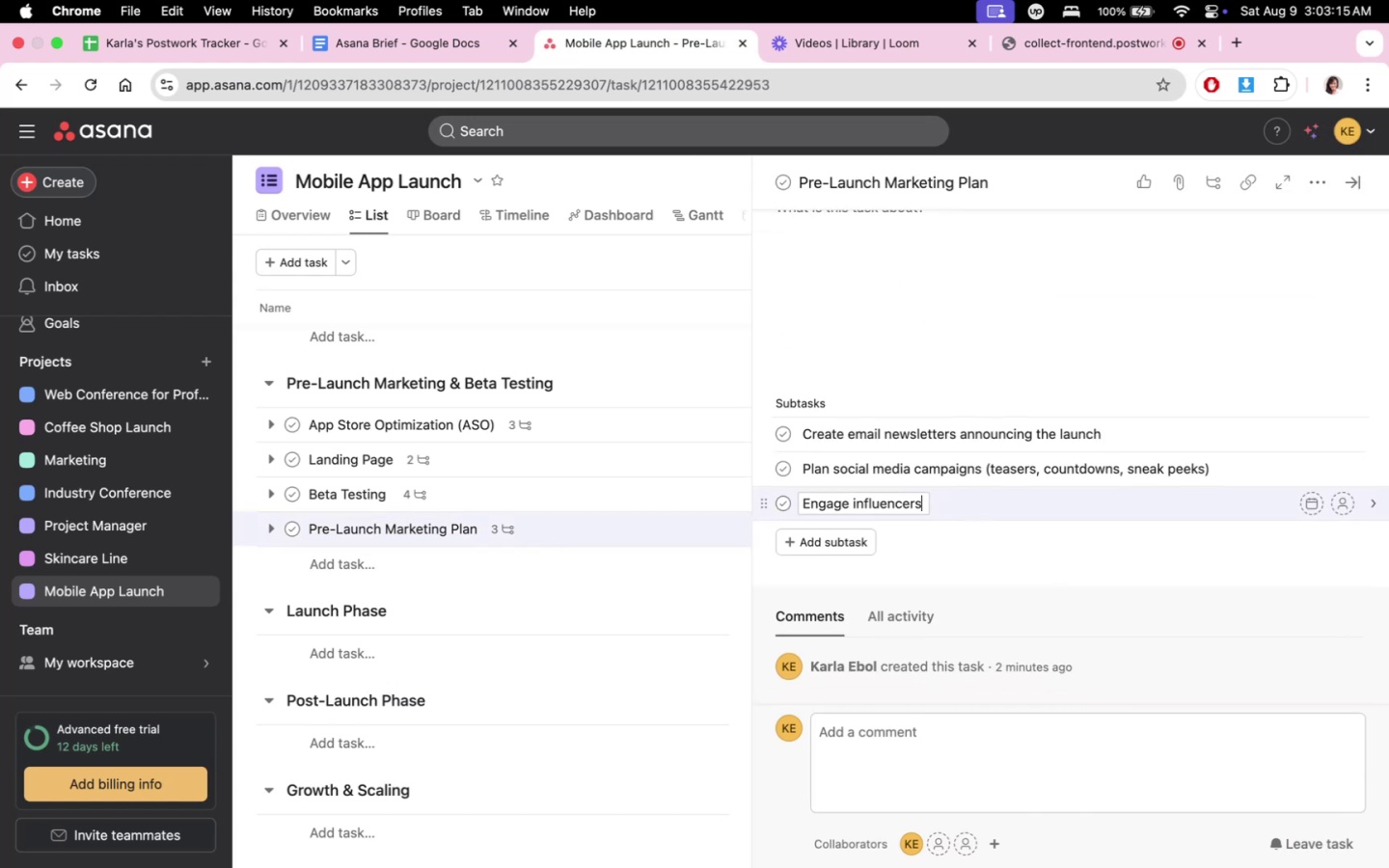 
type( and media outlets )
 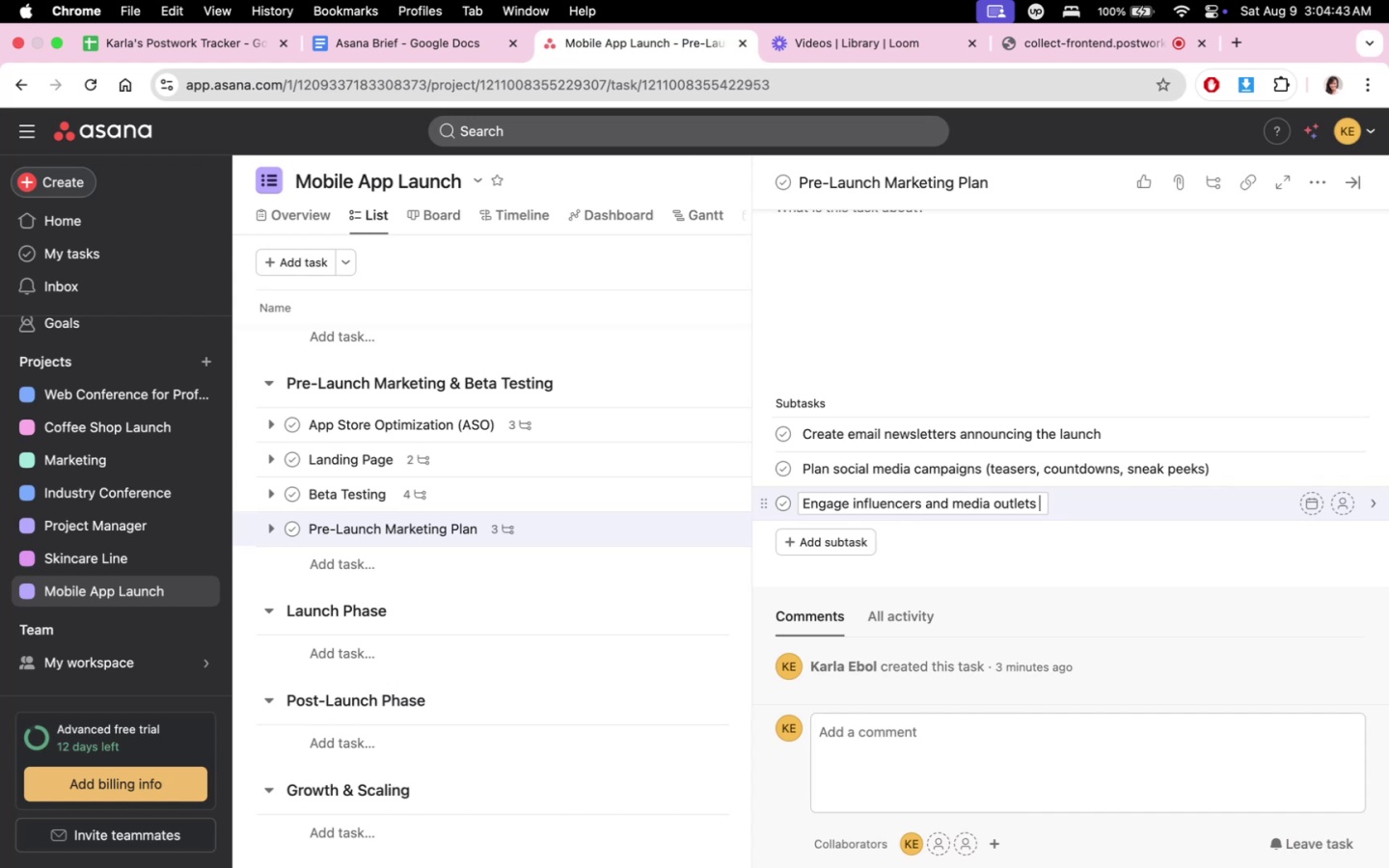 
wait(89.39)
 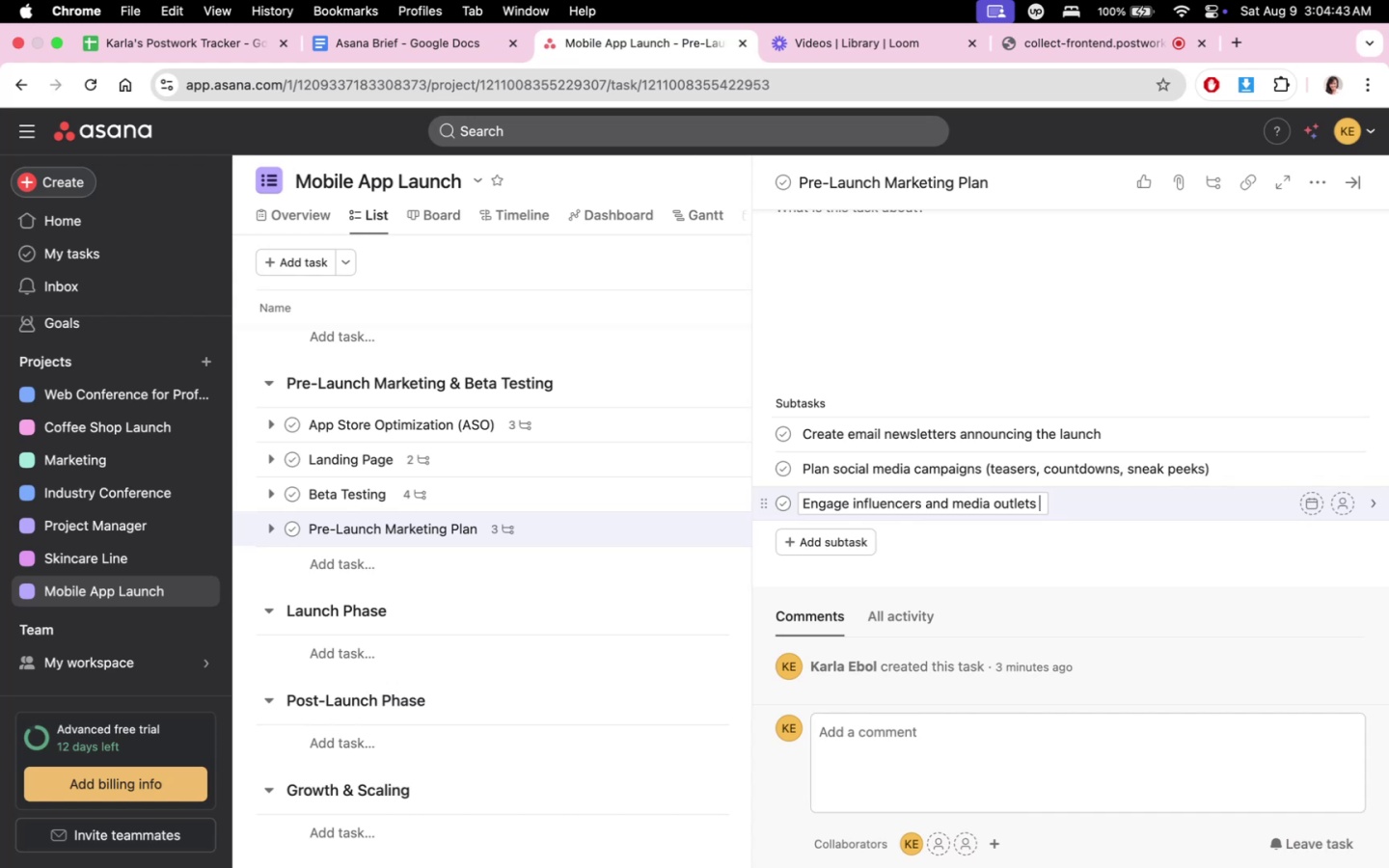 
type(fr )
key(Backspace)
key(Backspace)
type(or app reviews)
 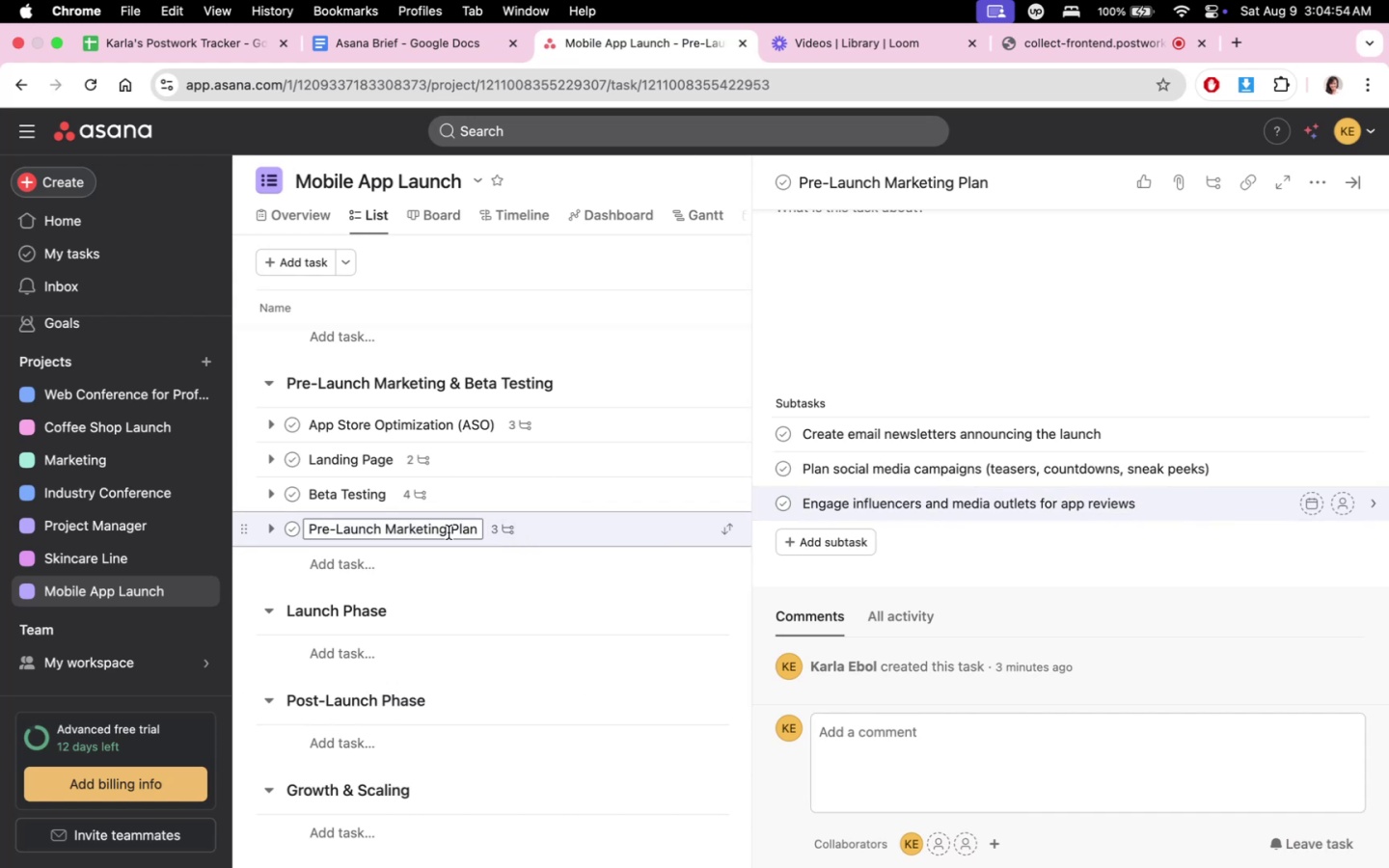 
left_click([494, 564])
 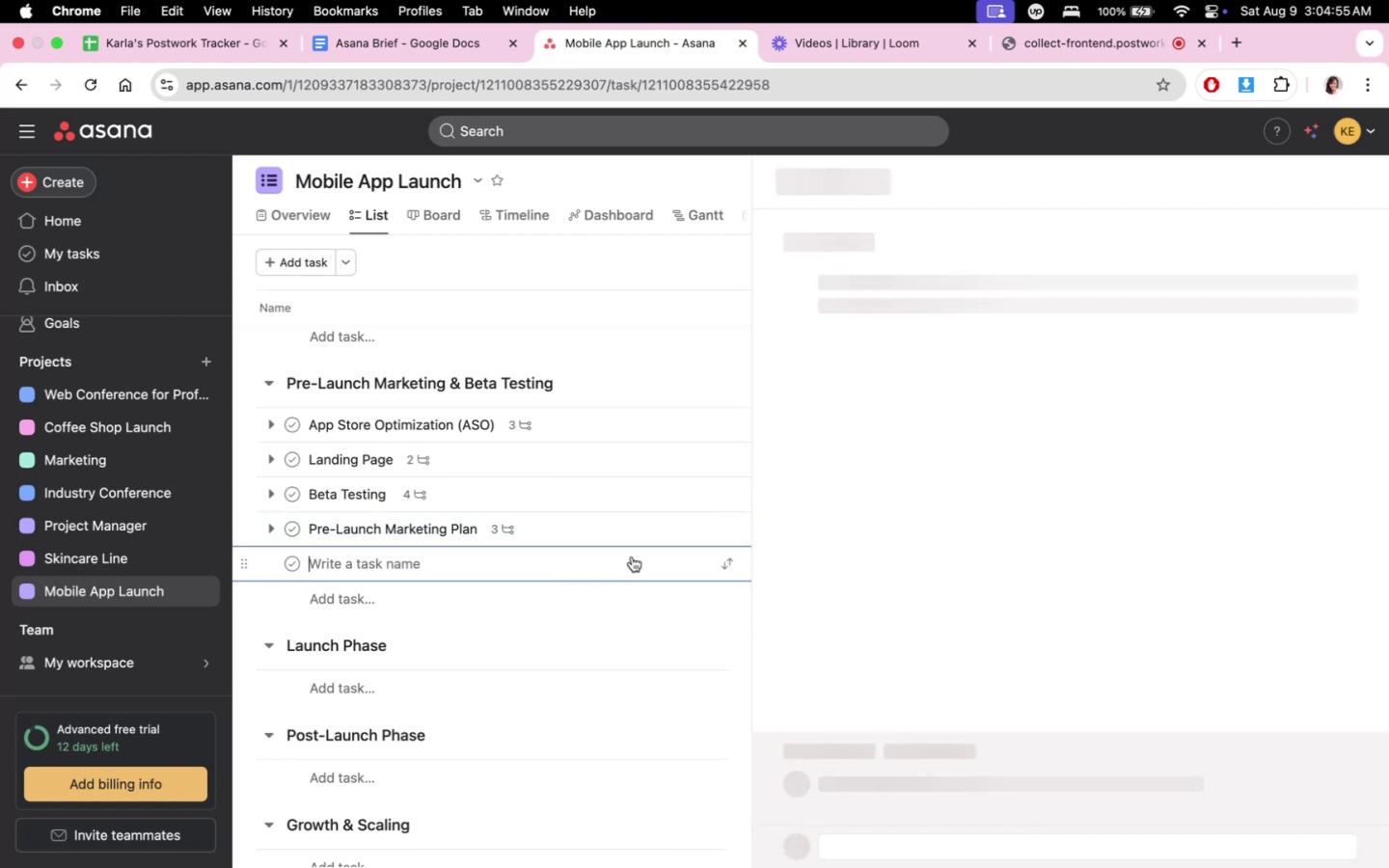 
type(Proh)
key(Backspace)
key(Backspace)
key(Backspace)
key(Backspace)
key(Backspace)
key(Backspace)
type(n)
 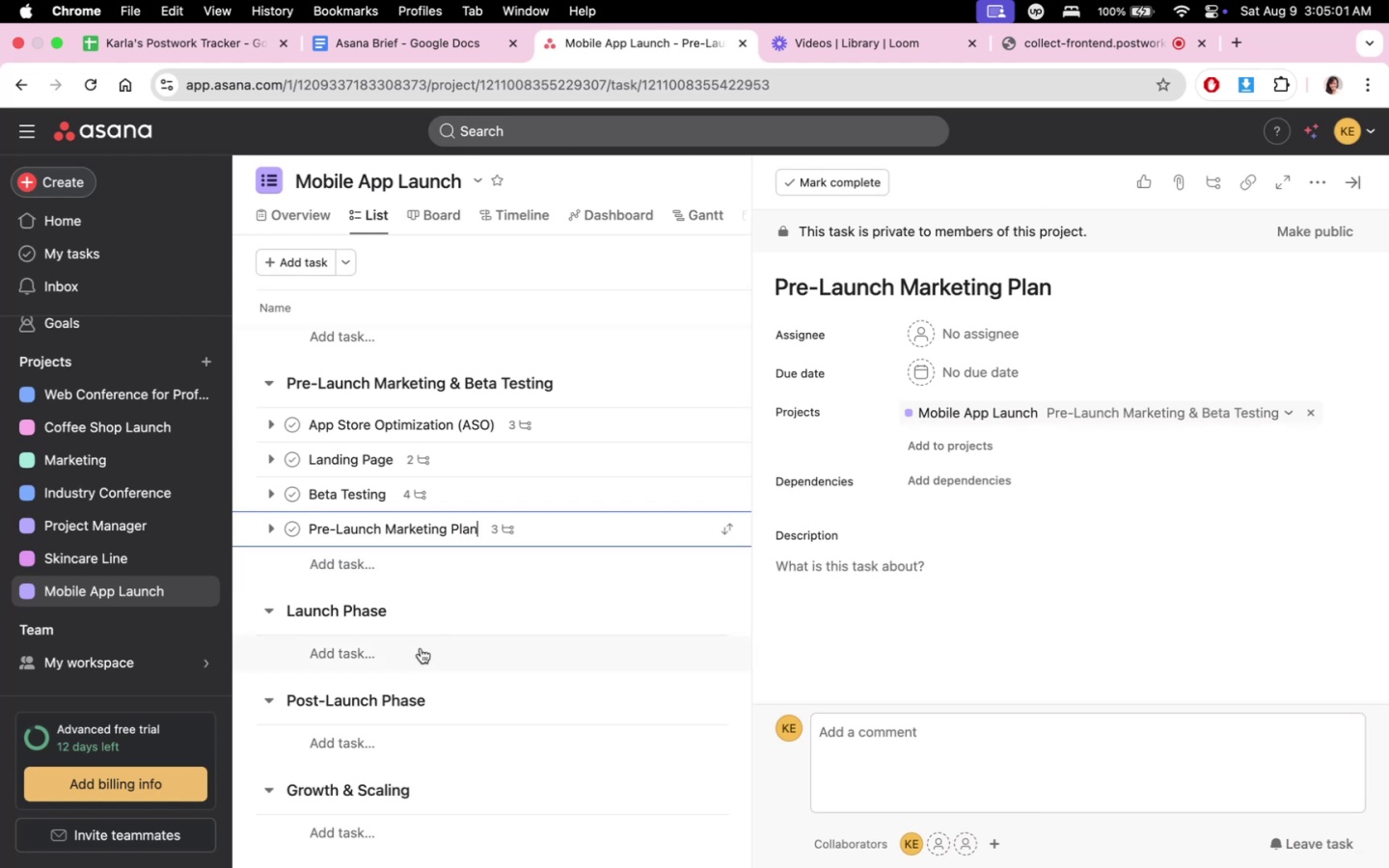 
left_click([421, 648])
 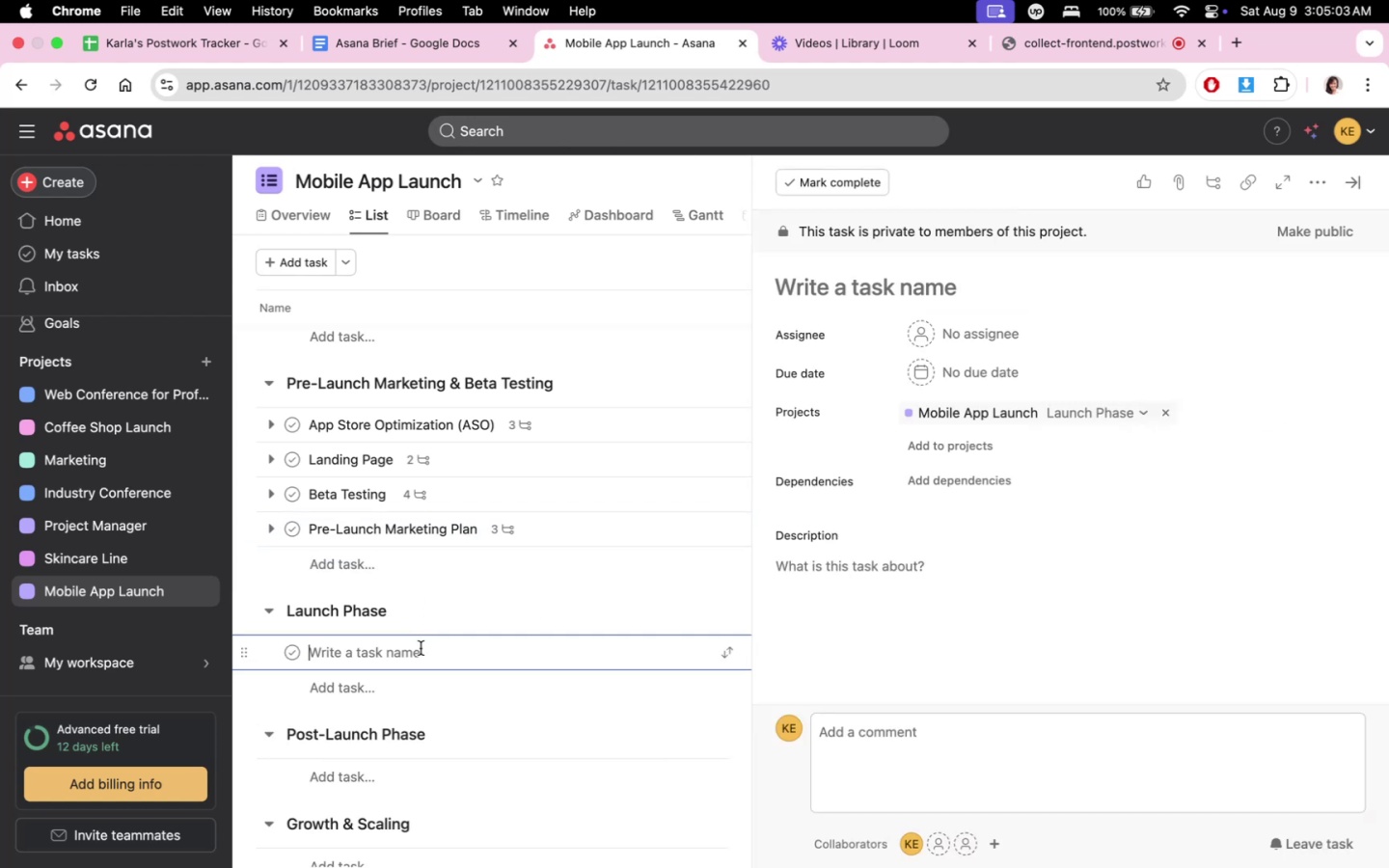 
type(Submite to)
key(Backspace)
key(Backspace)
key(Backspace)
key(Backspace)
type( to App So)
key(Backspace)
type(tores)
 